 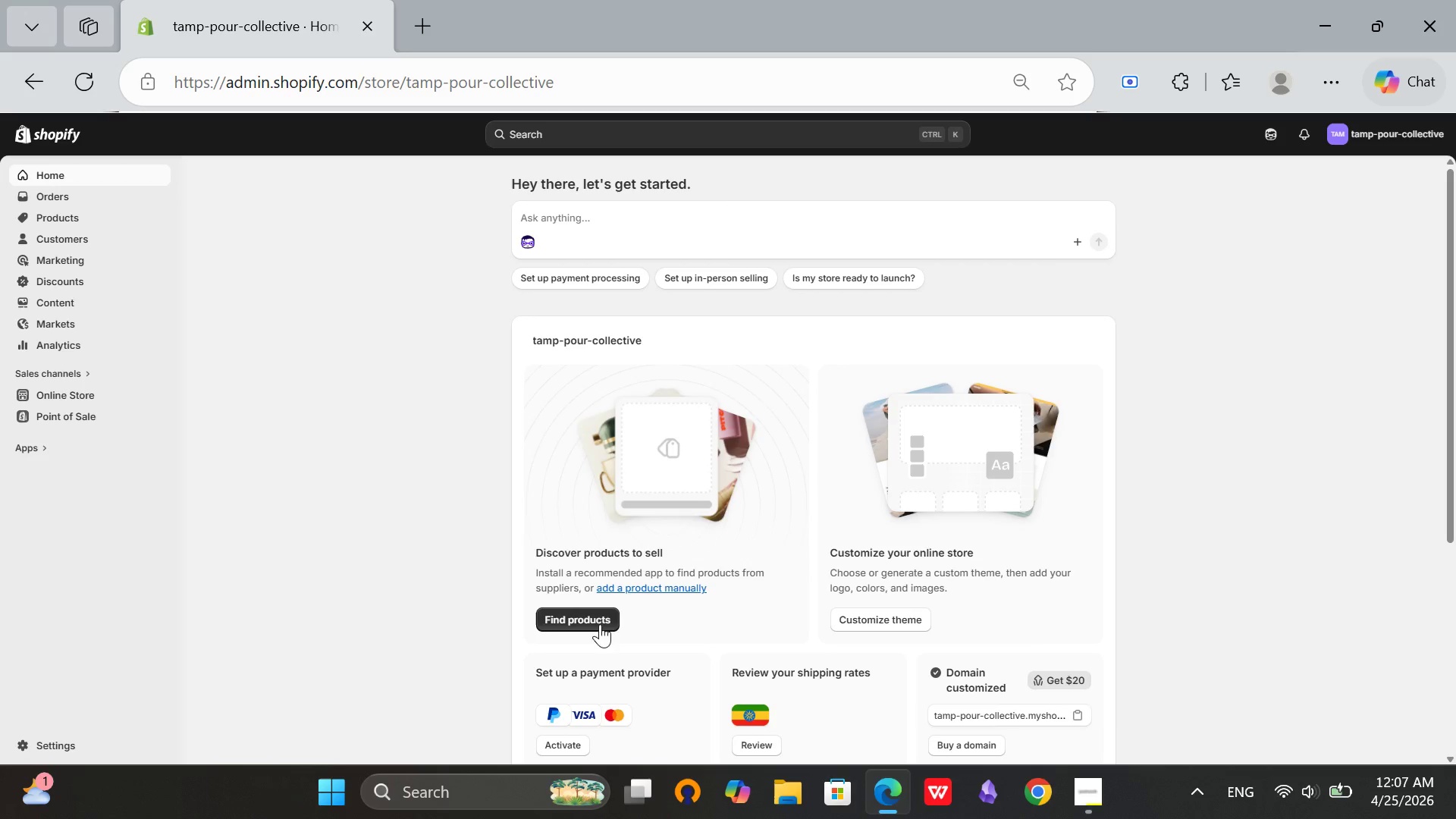 
left_click([44, 214])
 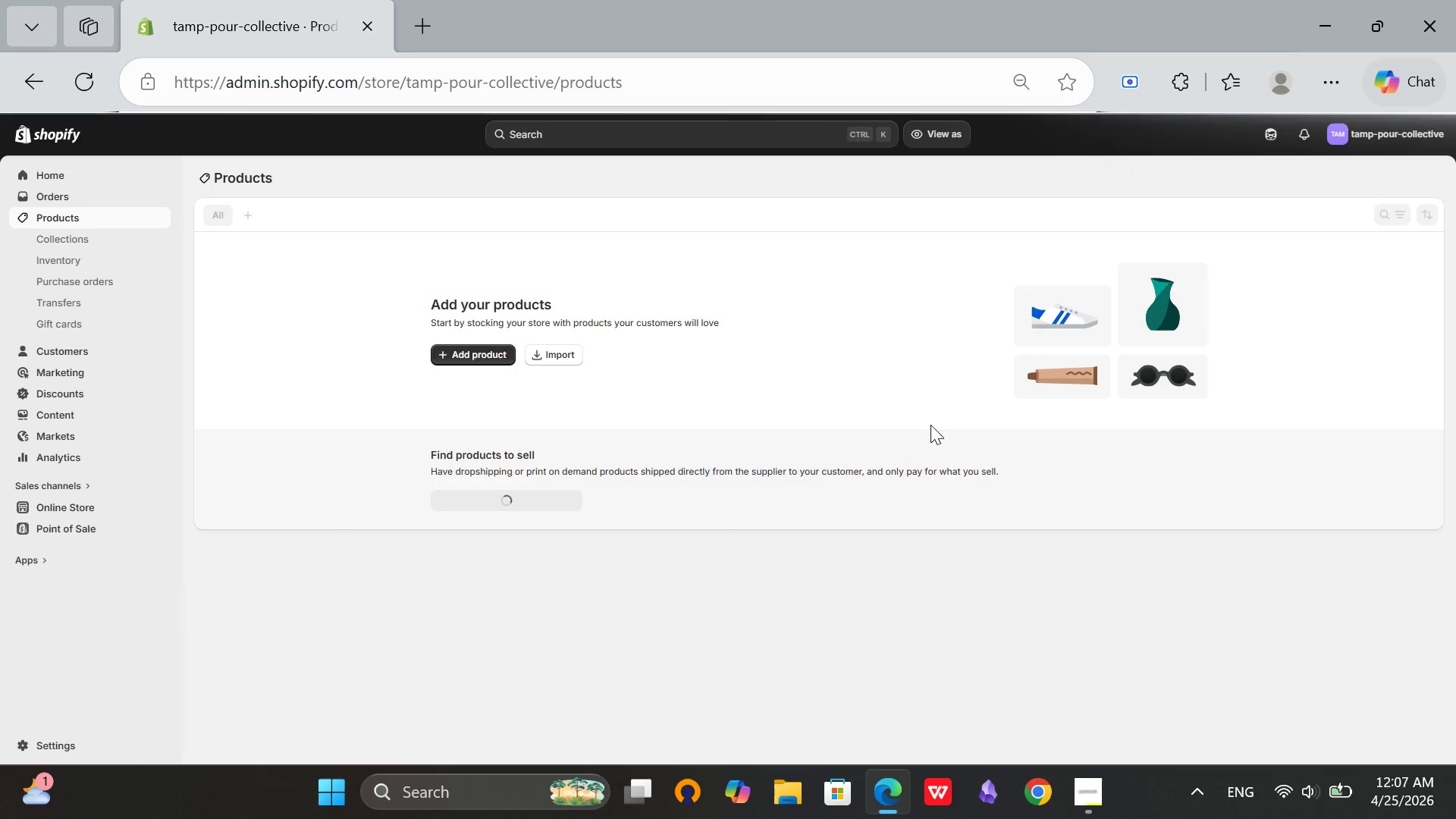 
left_click([474, 357])
 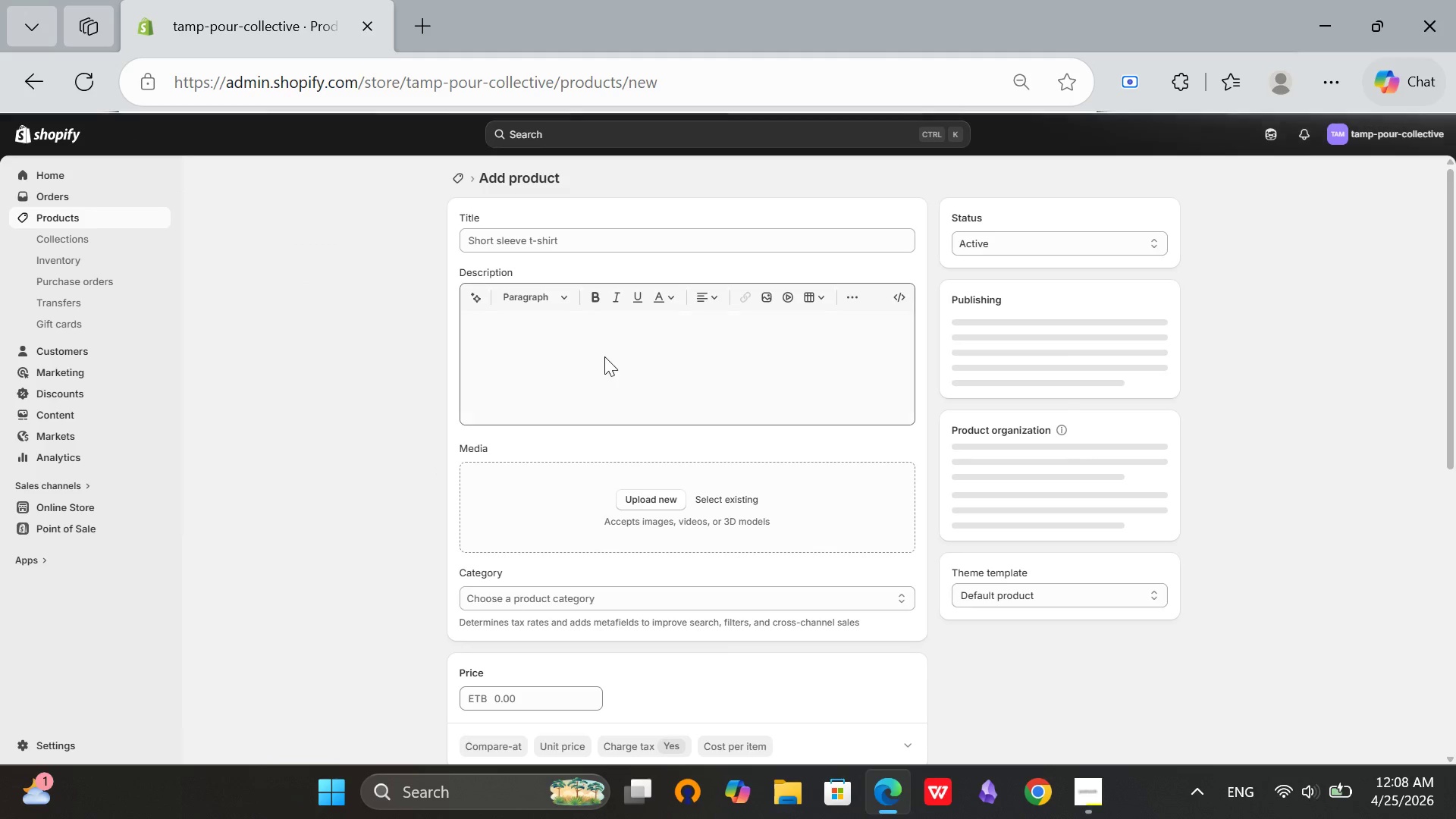 
wait(5.08)
 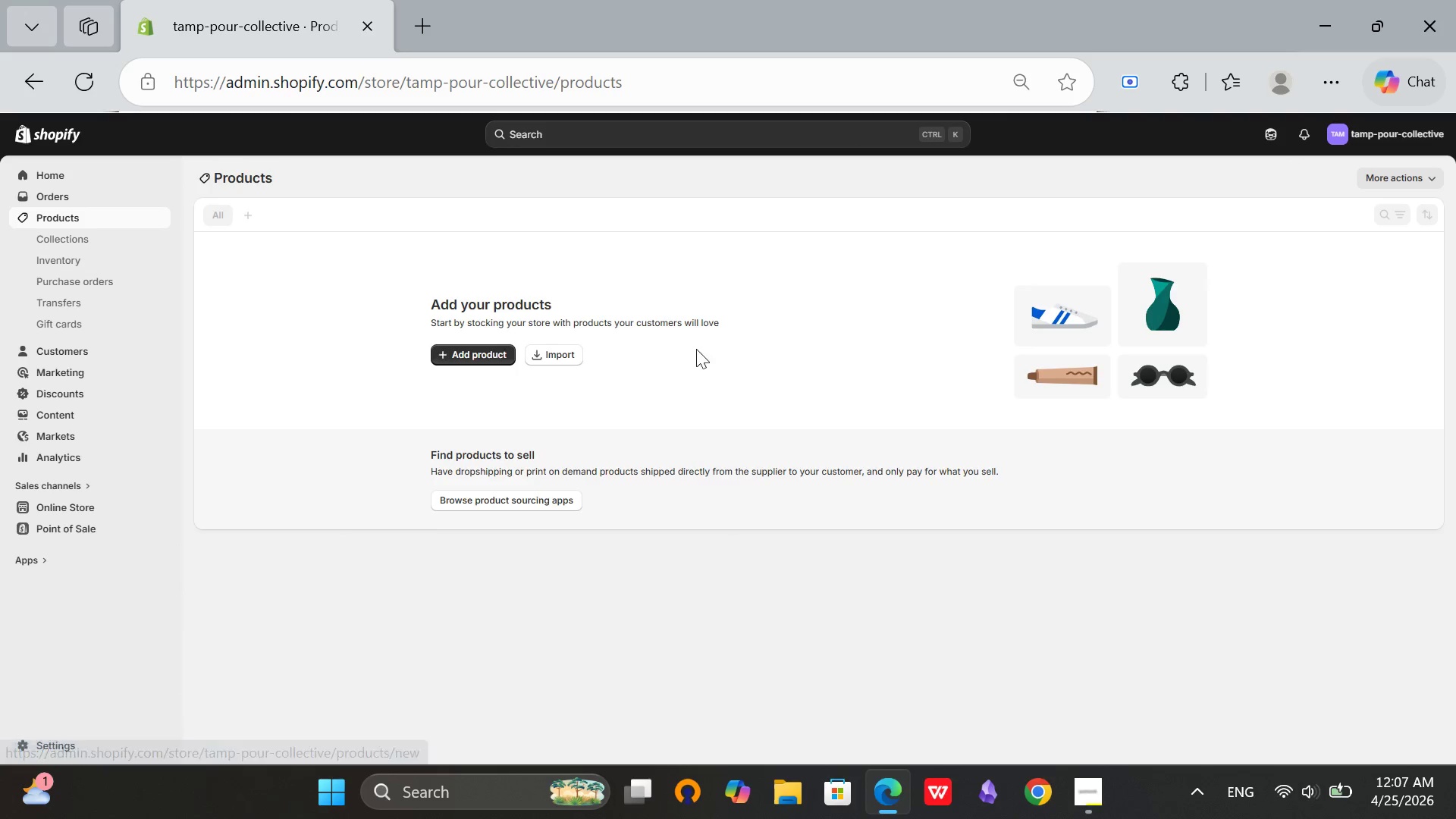 
type(Midnight Walnut Port)
 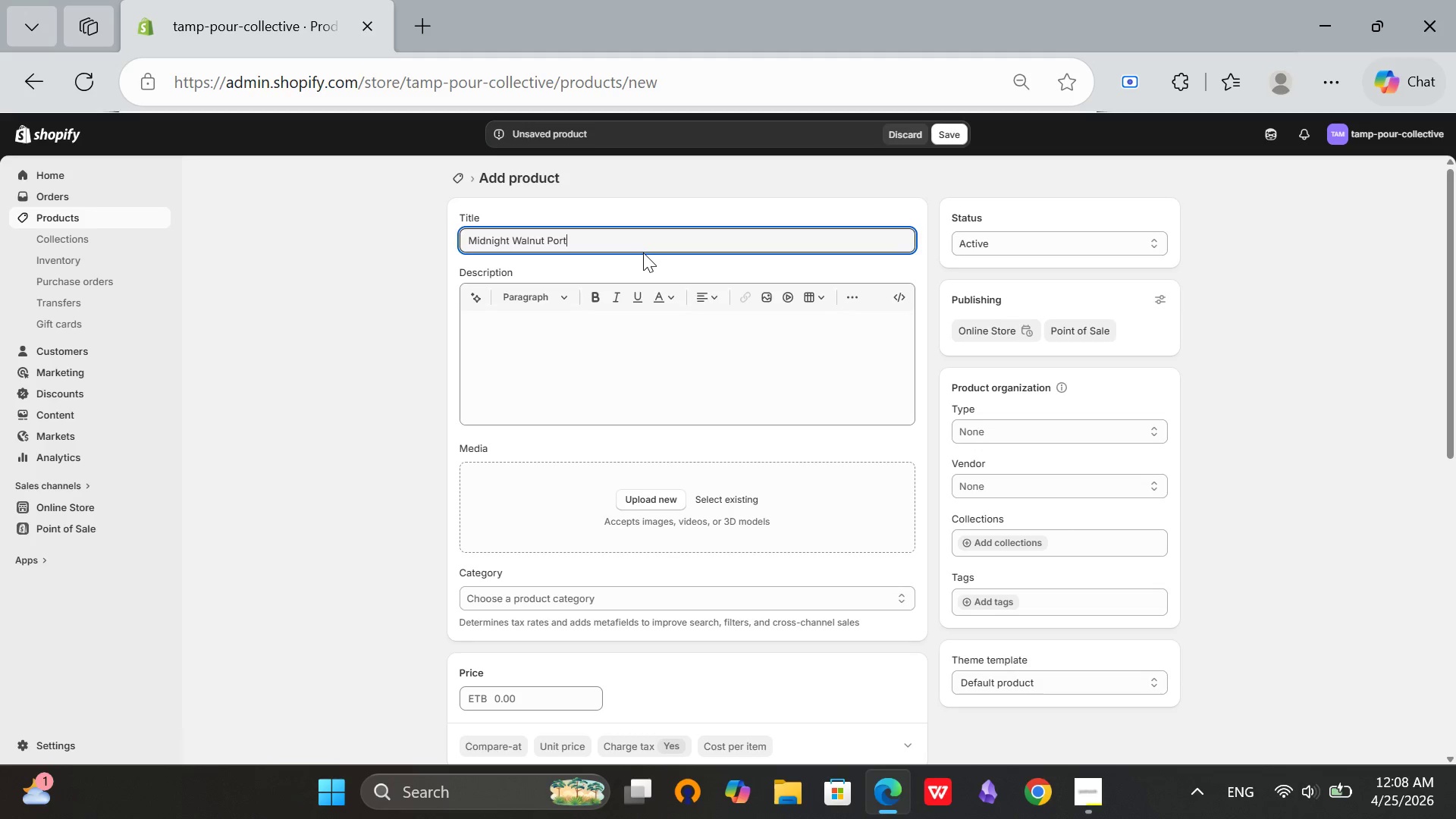 
type(afilter - 58mm)
 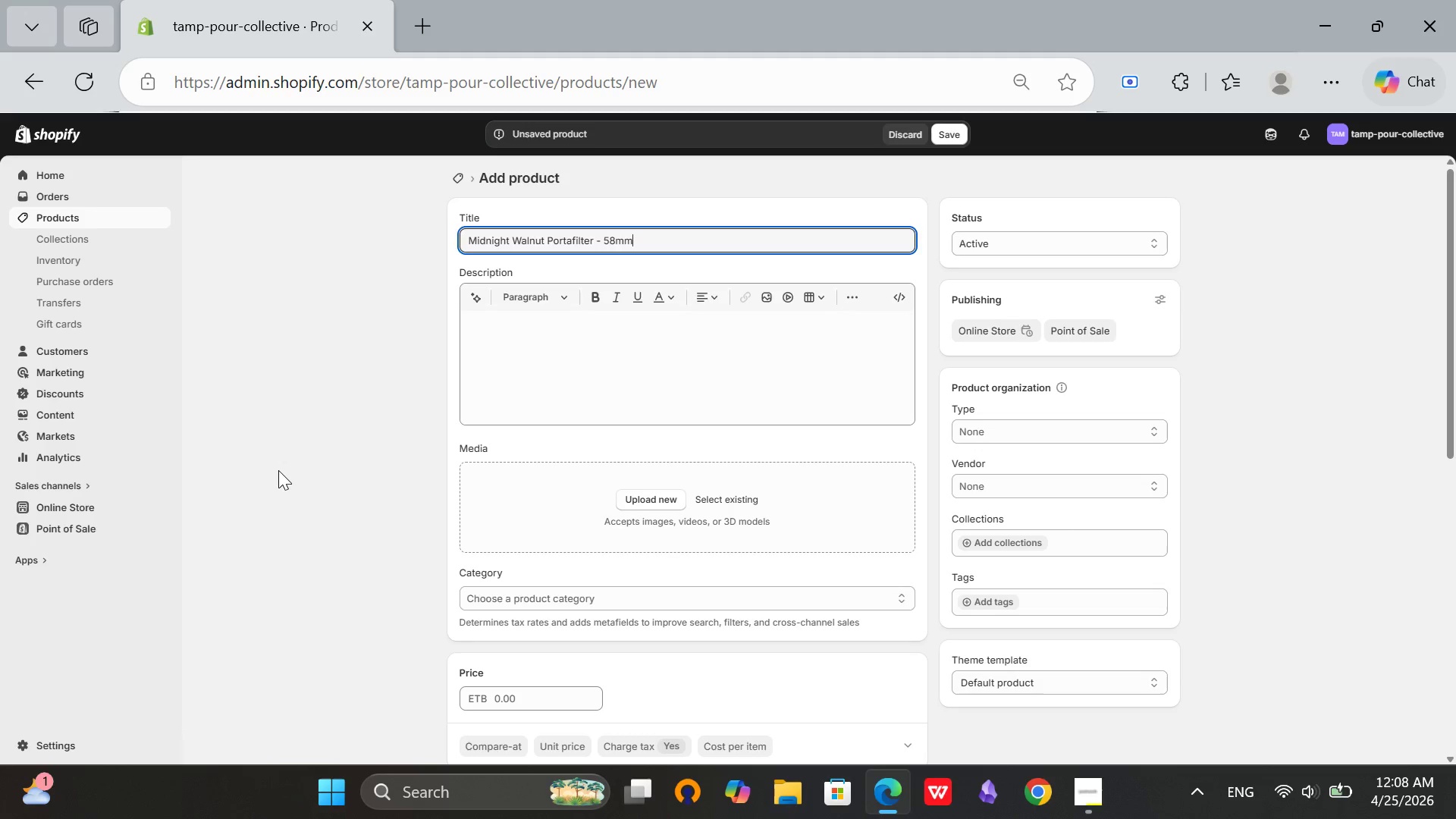 
type( Walnut Hanl)
key(Backspace)
type(dle for E61 m)
key(Backspace)
type(Machines)
 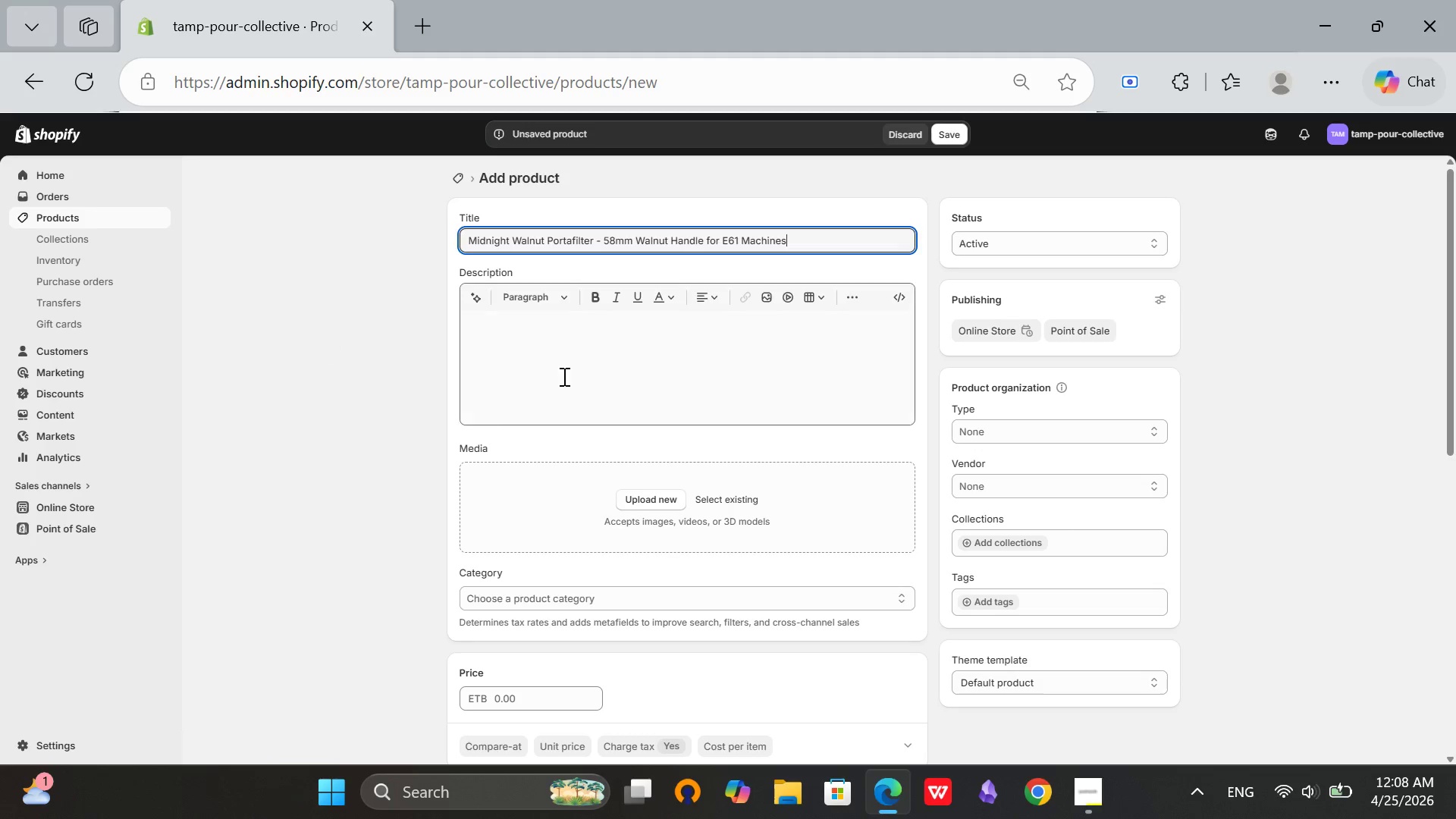 
left_click_drag(start_coordinate=[817, 230], to_coordinate=[491, 201])
 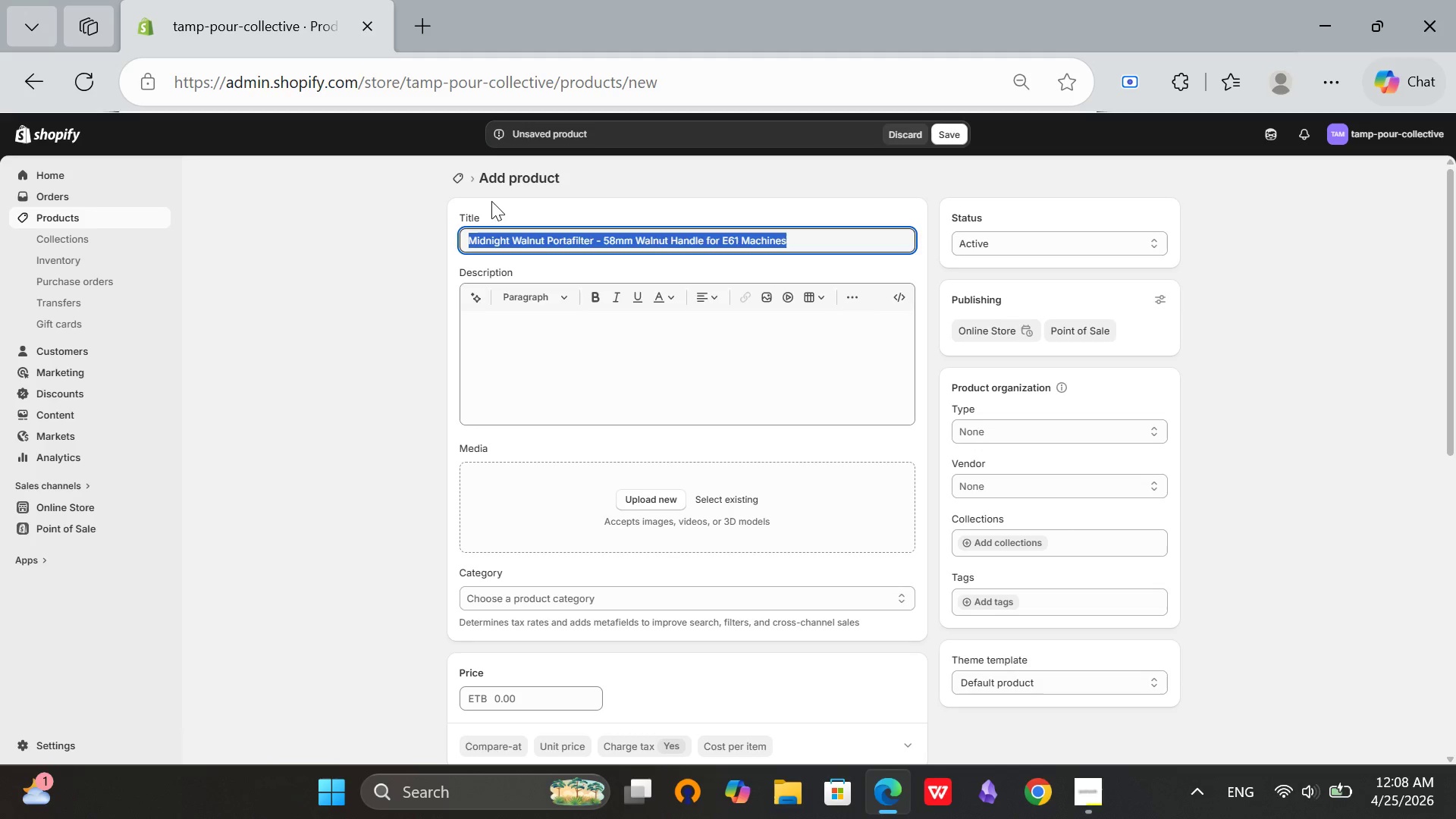 
key(Control+C)
 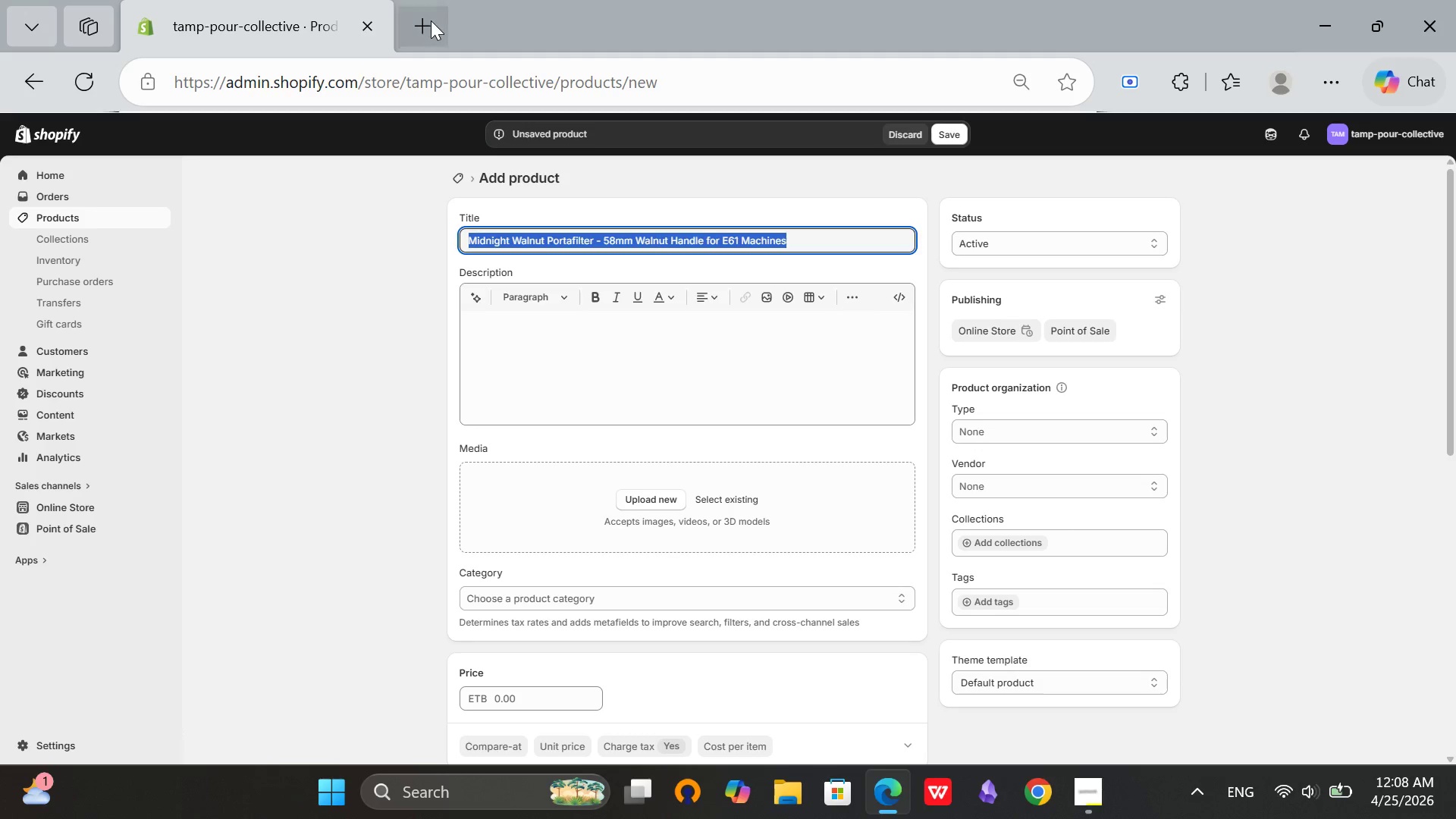 
left_click([431, 20])
 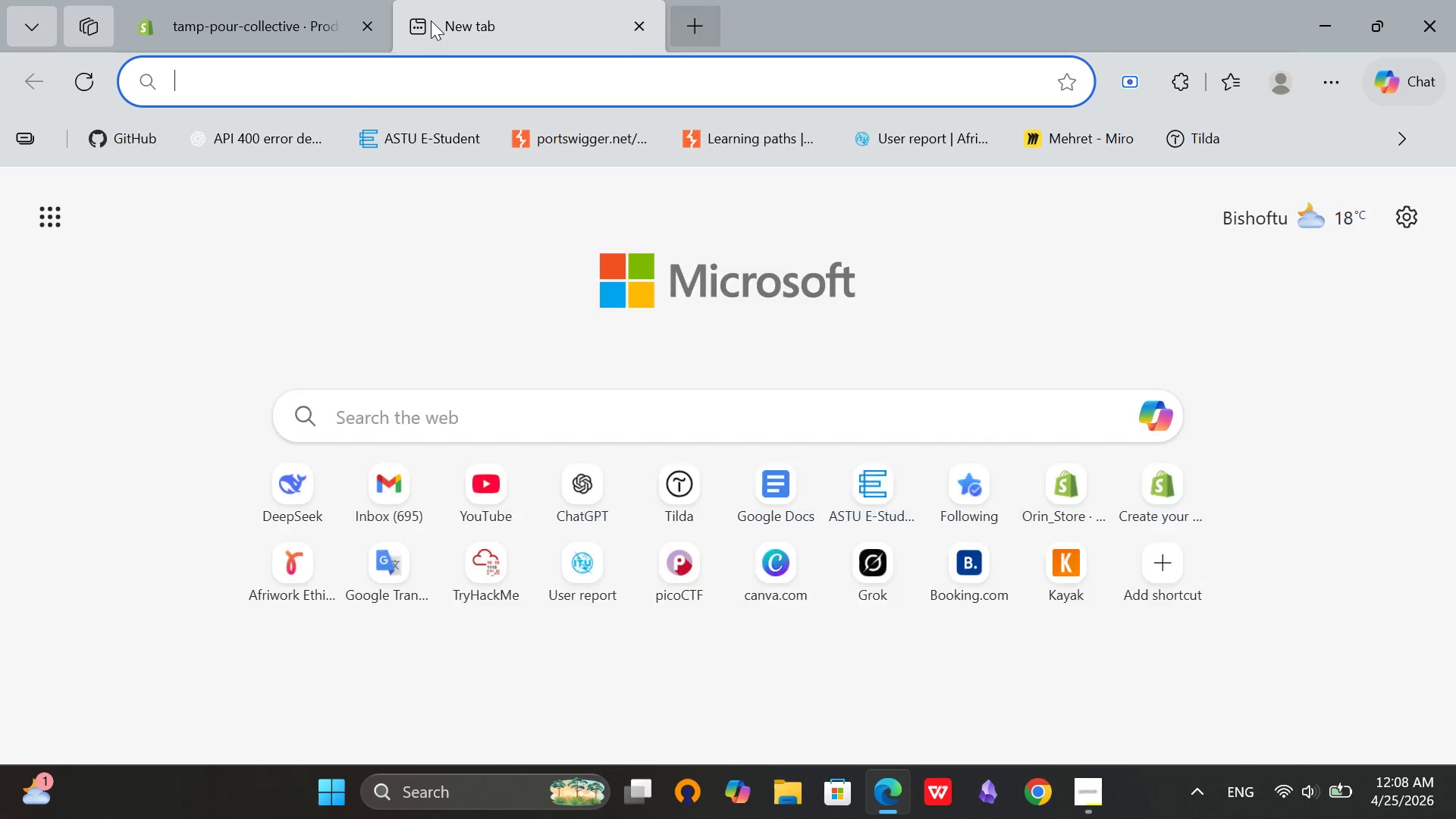 
key(Control+V)
 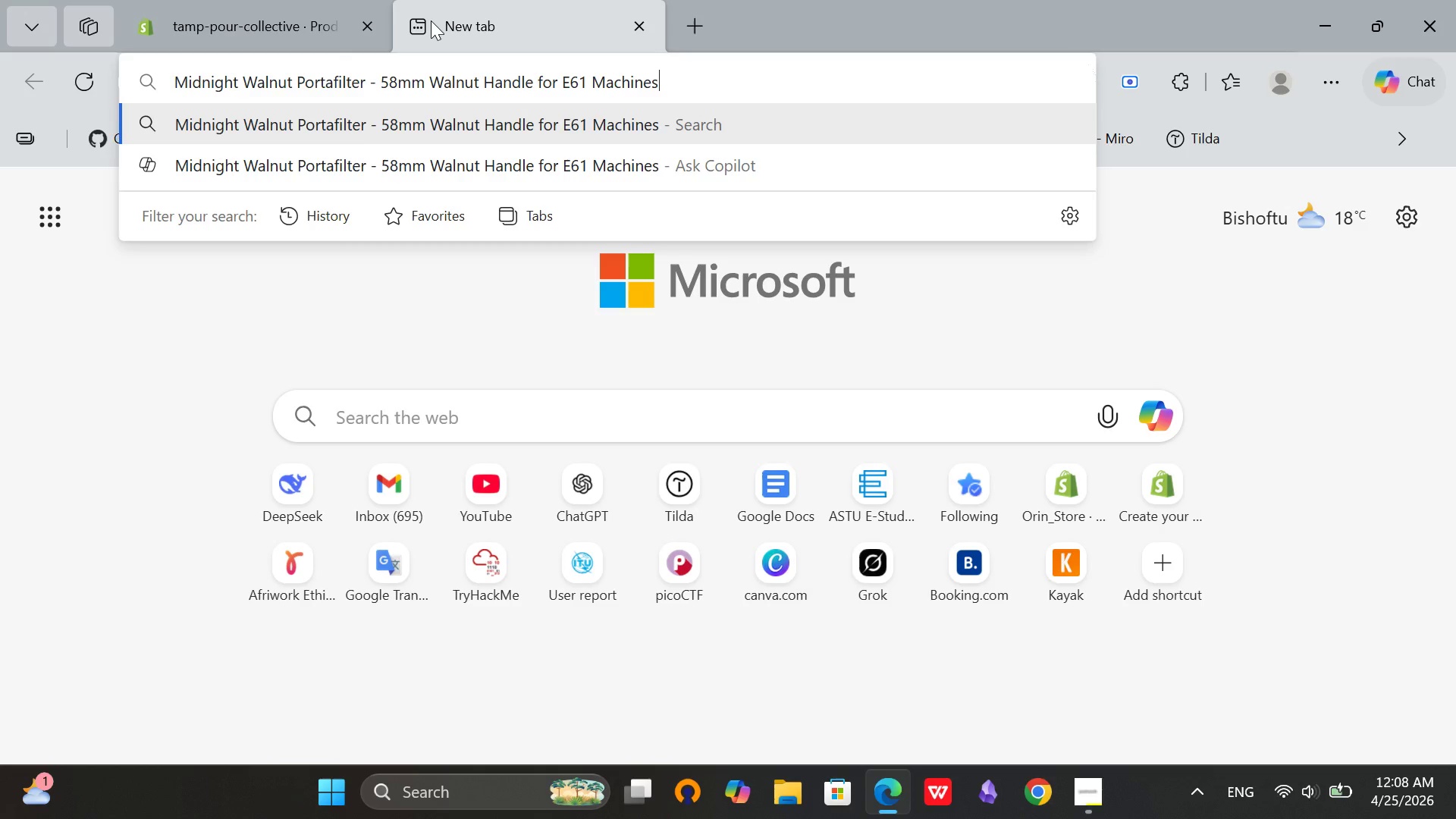 
key(Enter)
 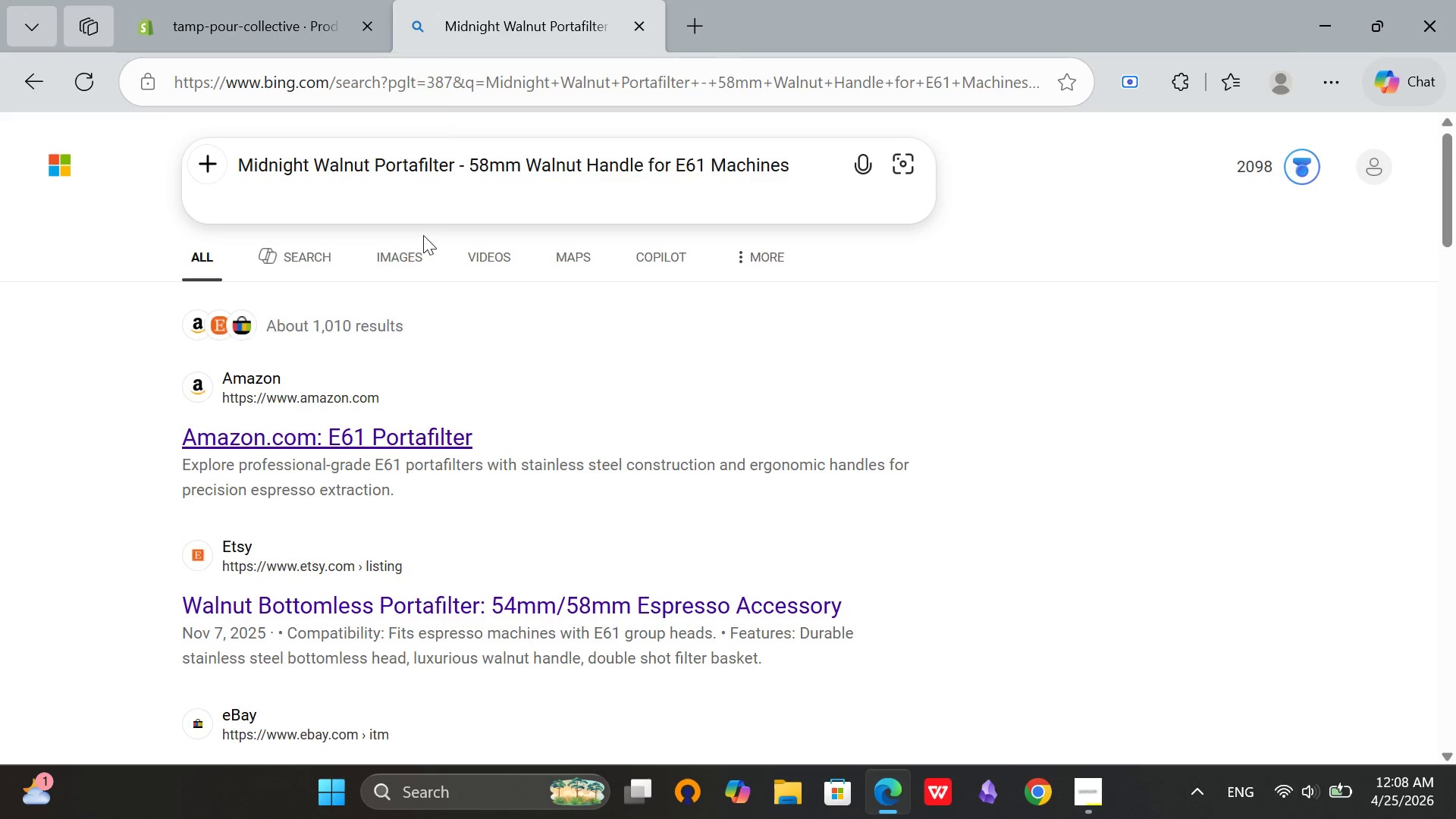 
left_click([417, 246])
 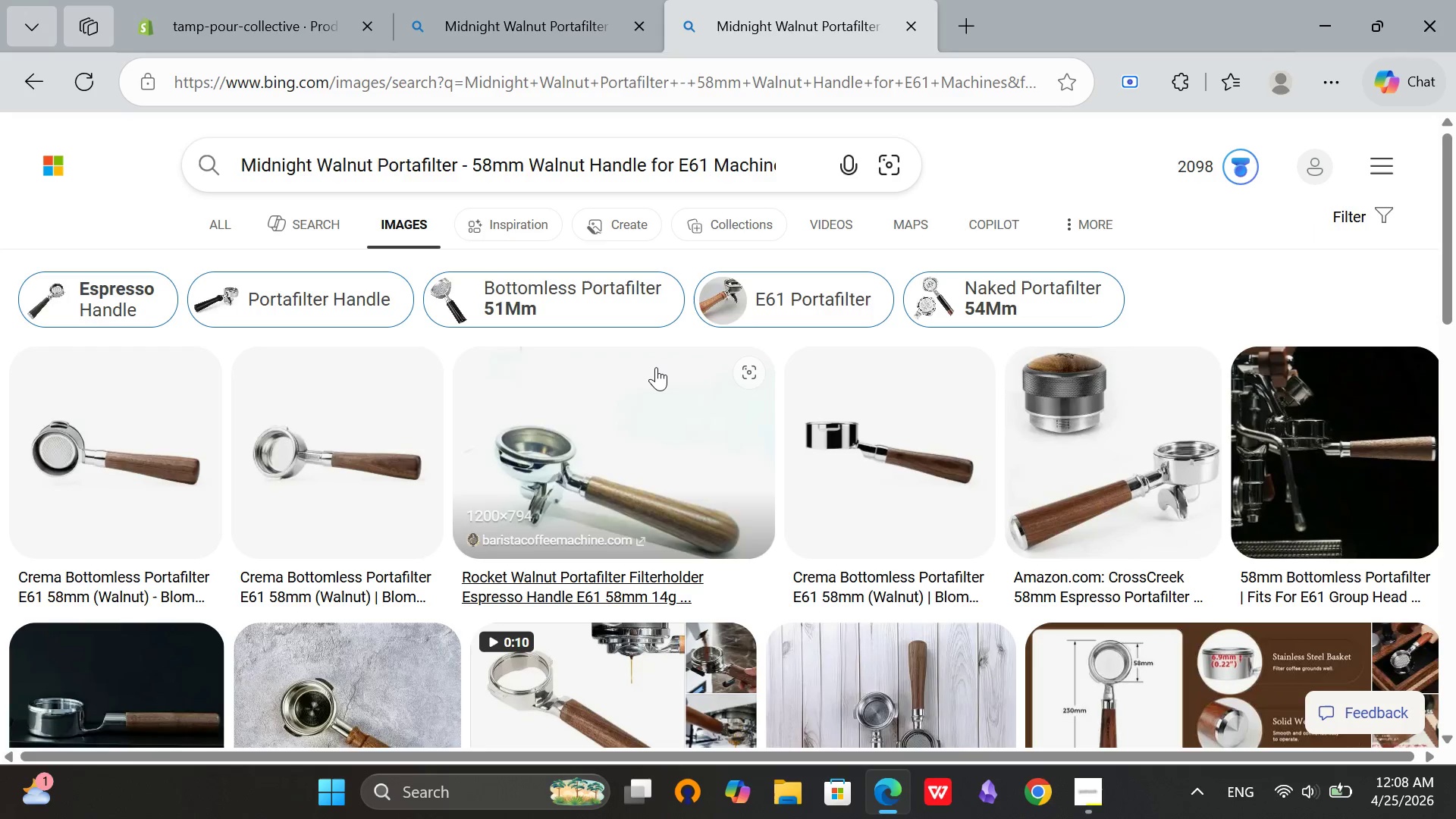 
scroll: coordinate [654, 372], scroll_direction: down, amount: 2.0
 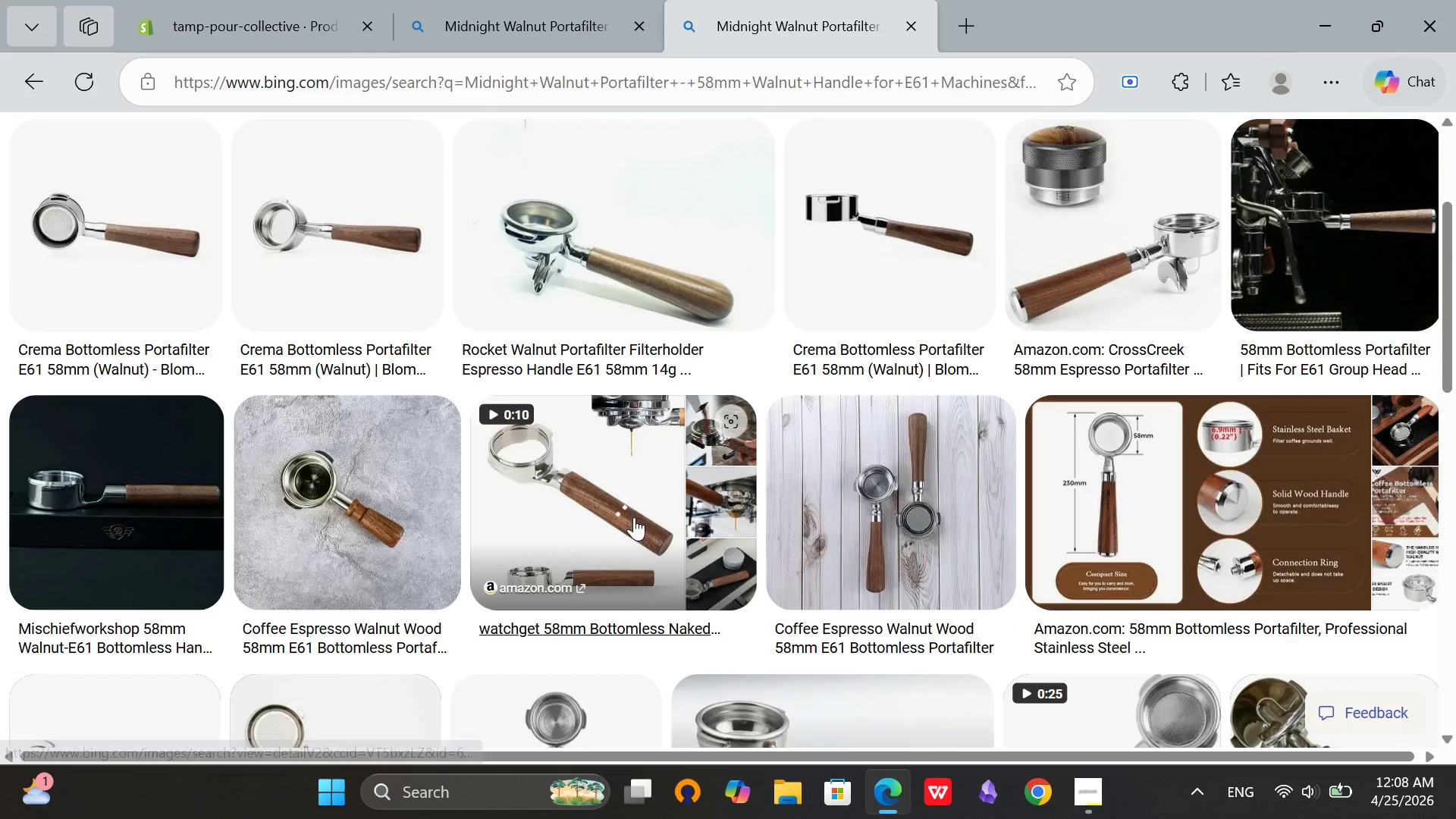 
scroll: coordinate [634, 518], scroll_direction: up, amount: 3.0
 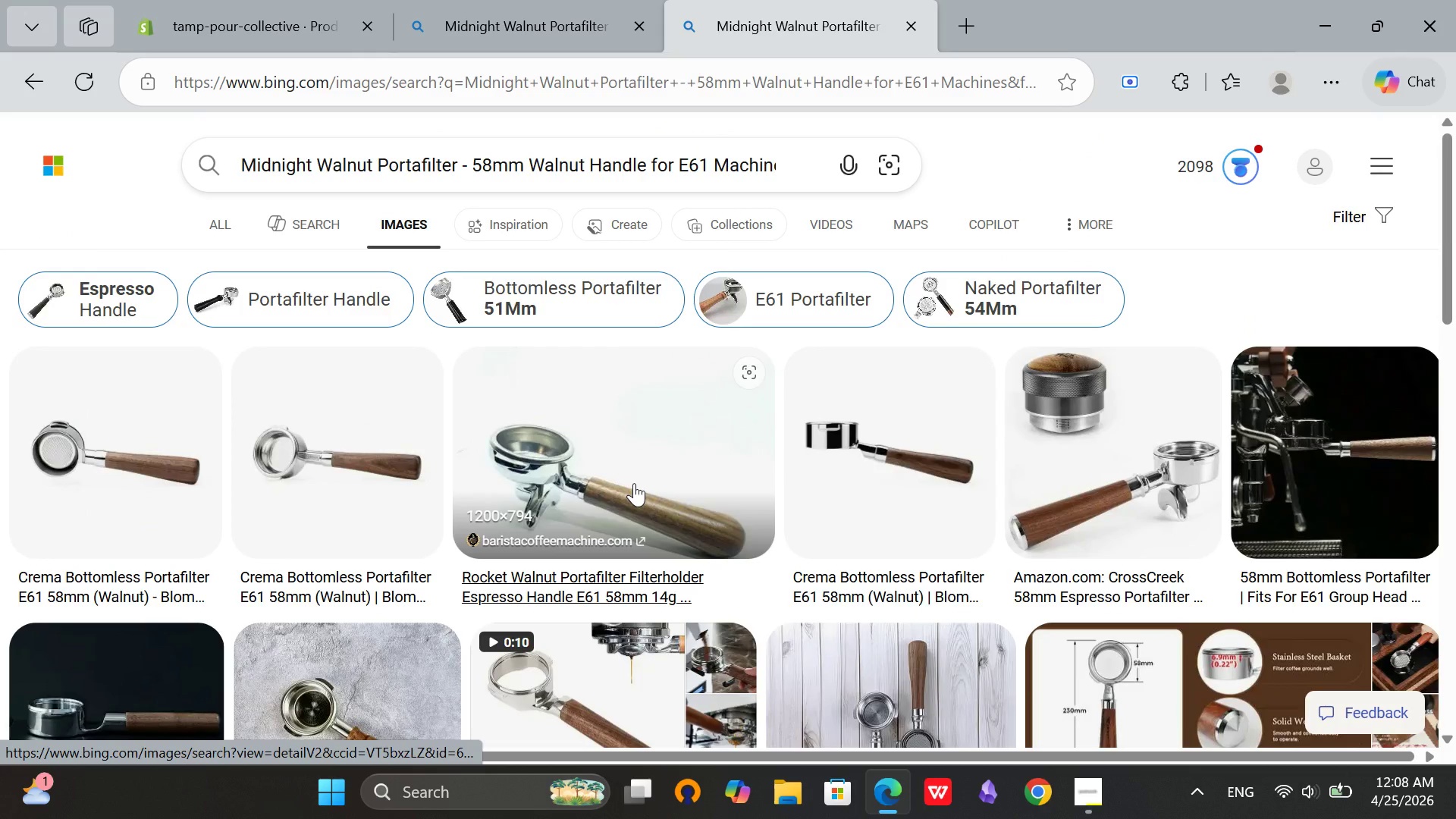 
left_click([634, 483])
 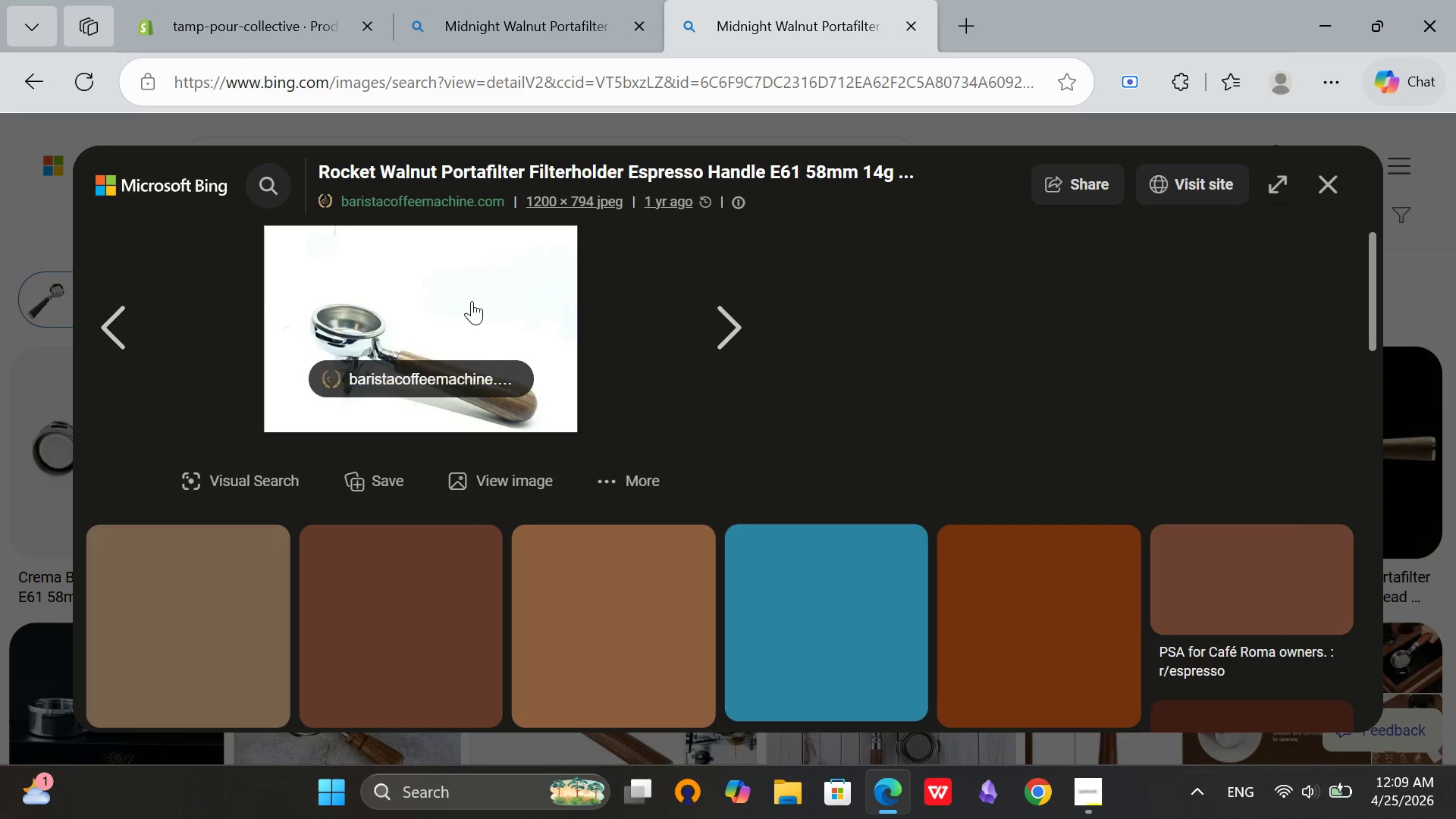 
right_click([472, 301])
 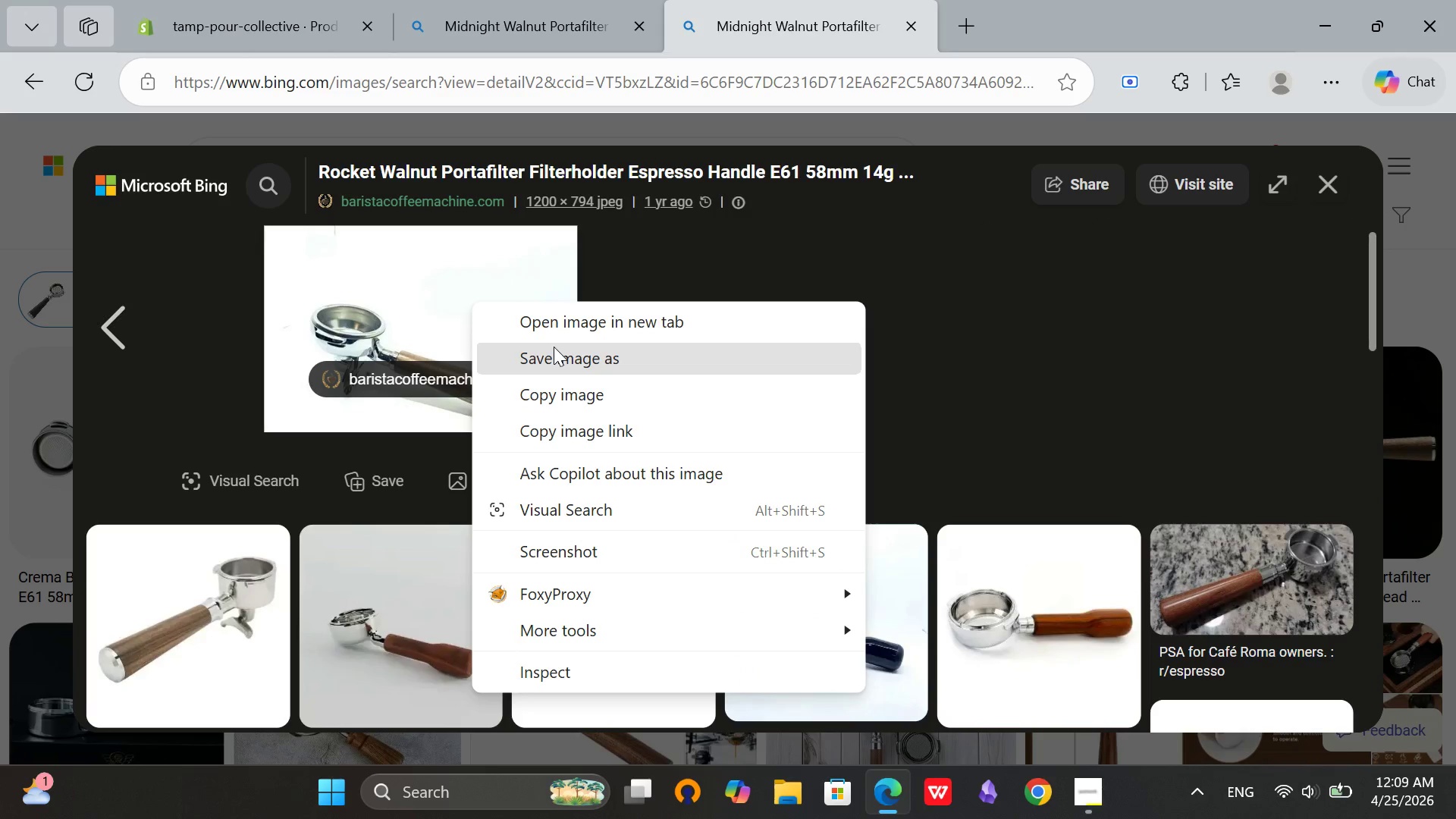 
left_click([554, 347])
 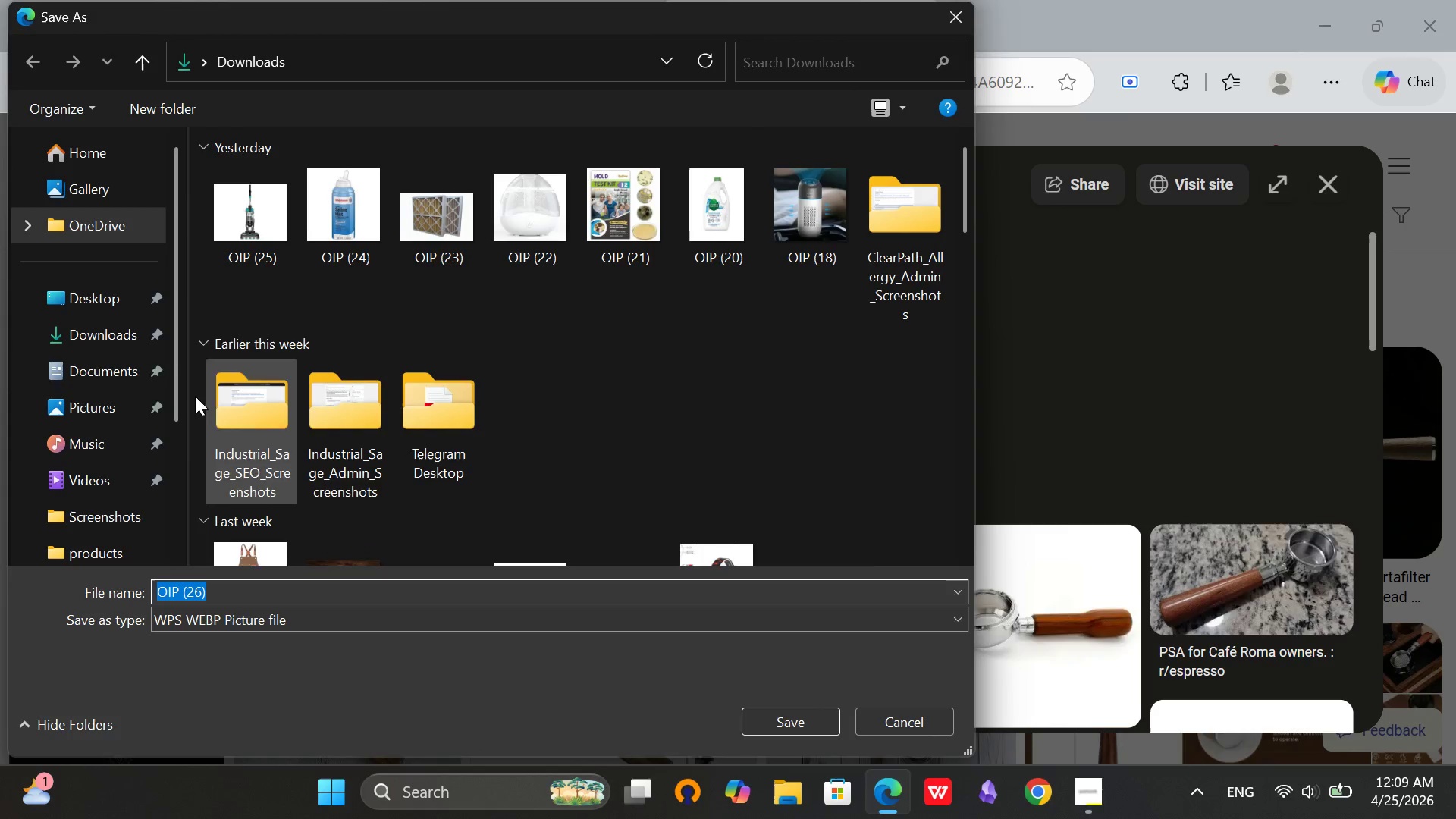 
left_click([95, 346])
 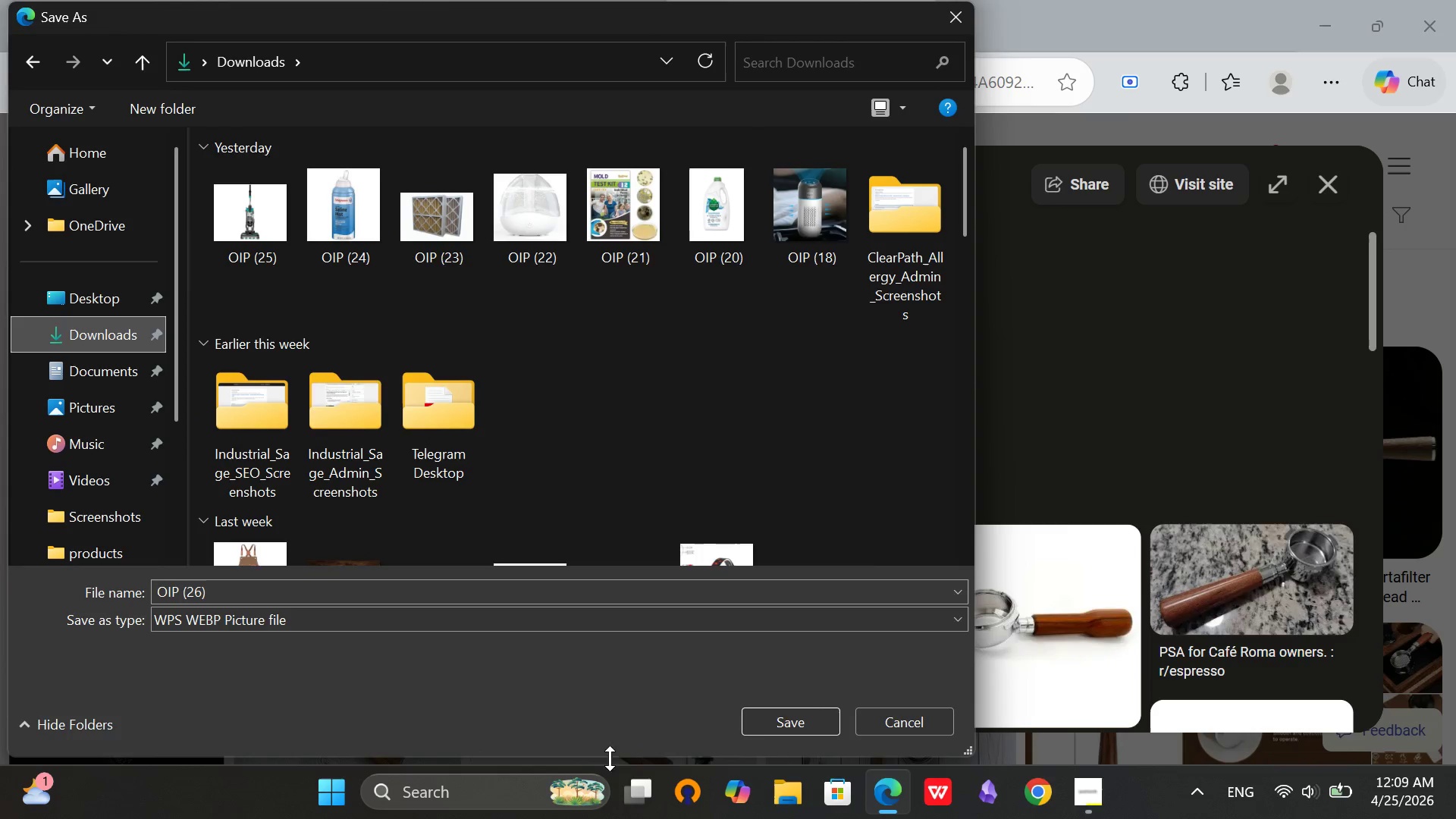 
left_click([770, 733])
 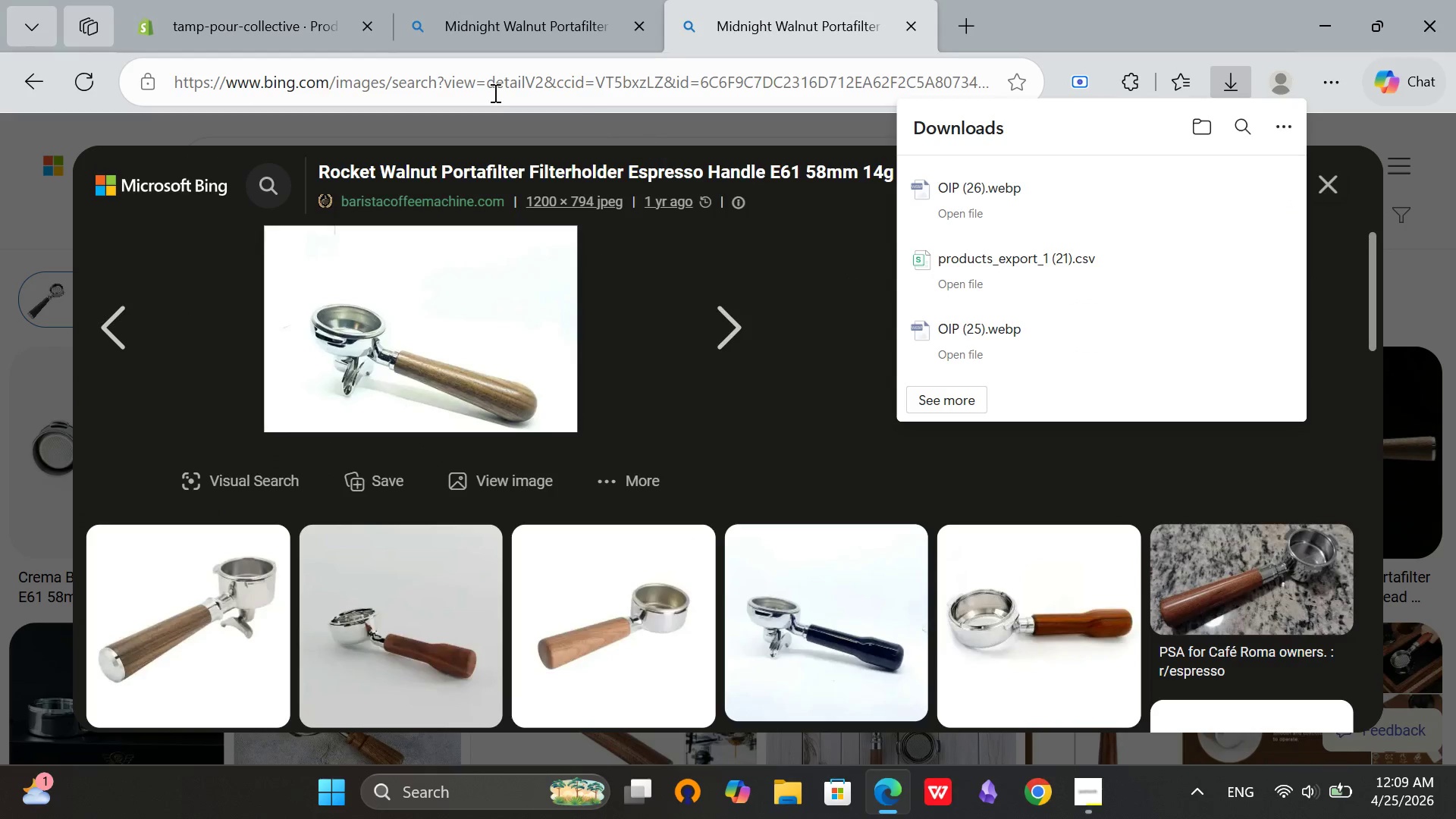 
left_click([260, 24])
 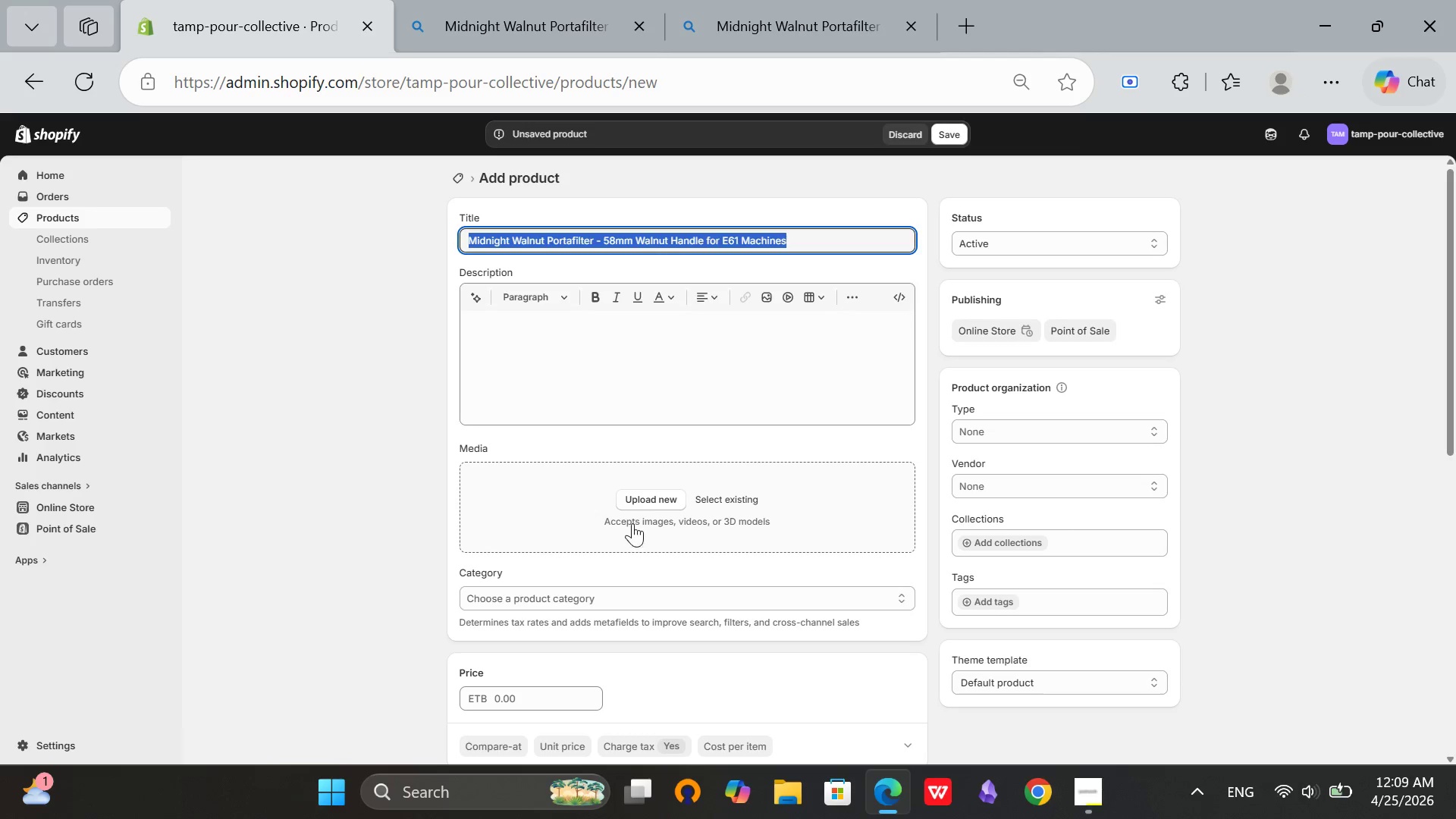 
left_click([640, 501])
 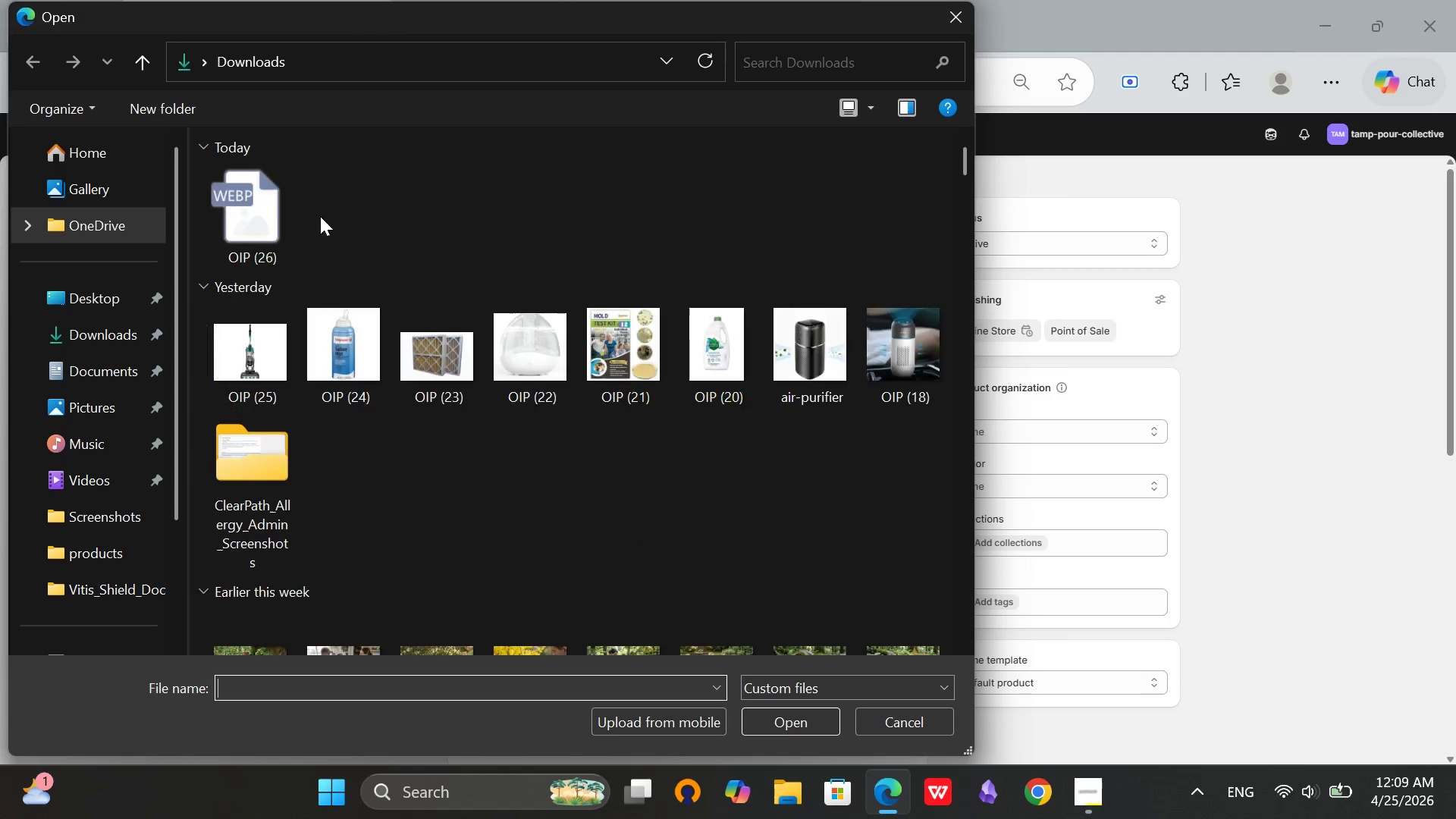 
left_click([253, 207])
 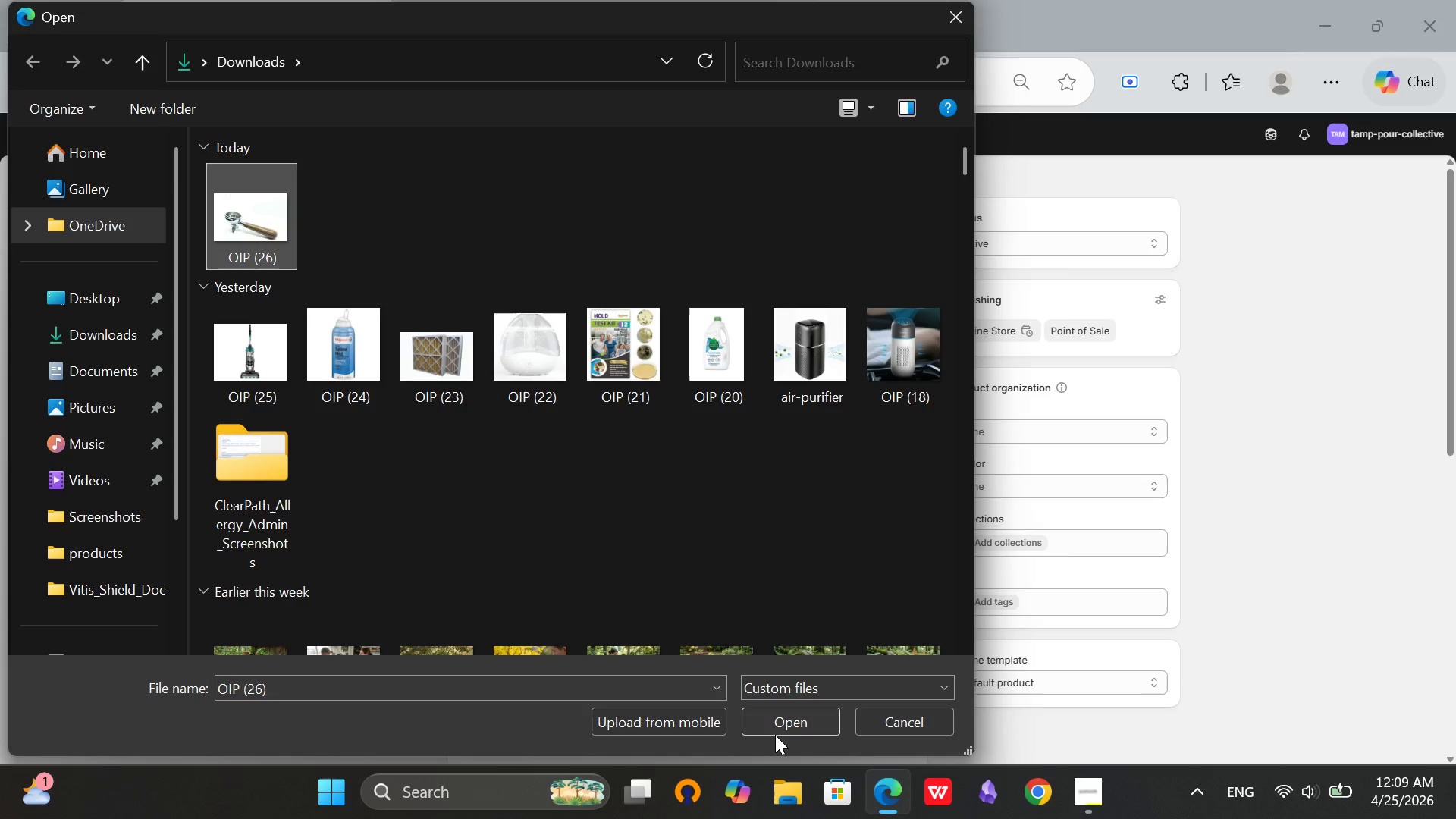 
left_click([772, 733])
 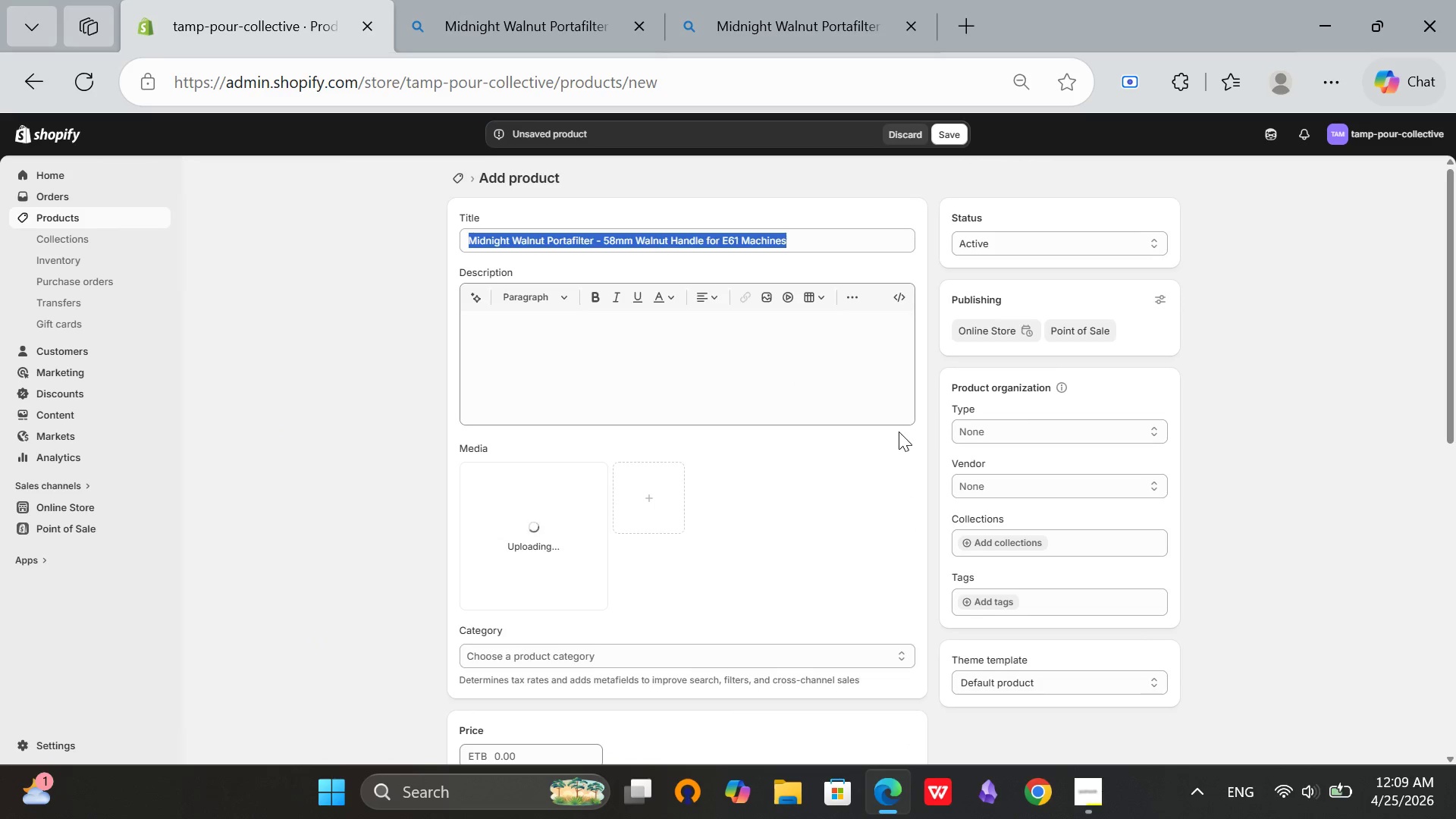 
left_click([571, 363])
 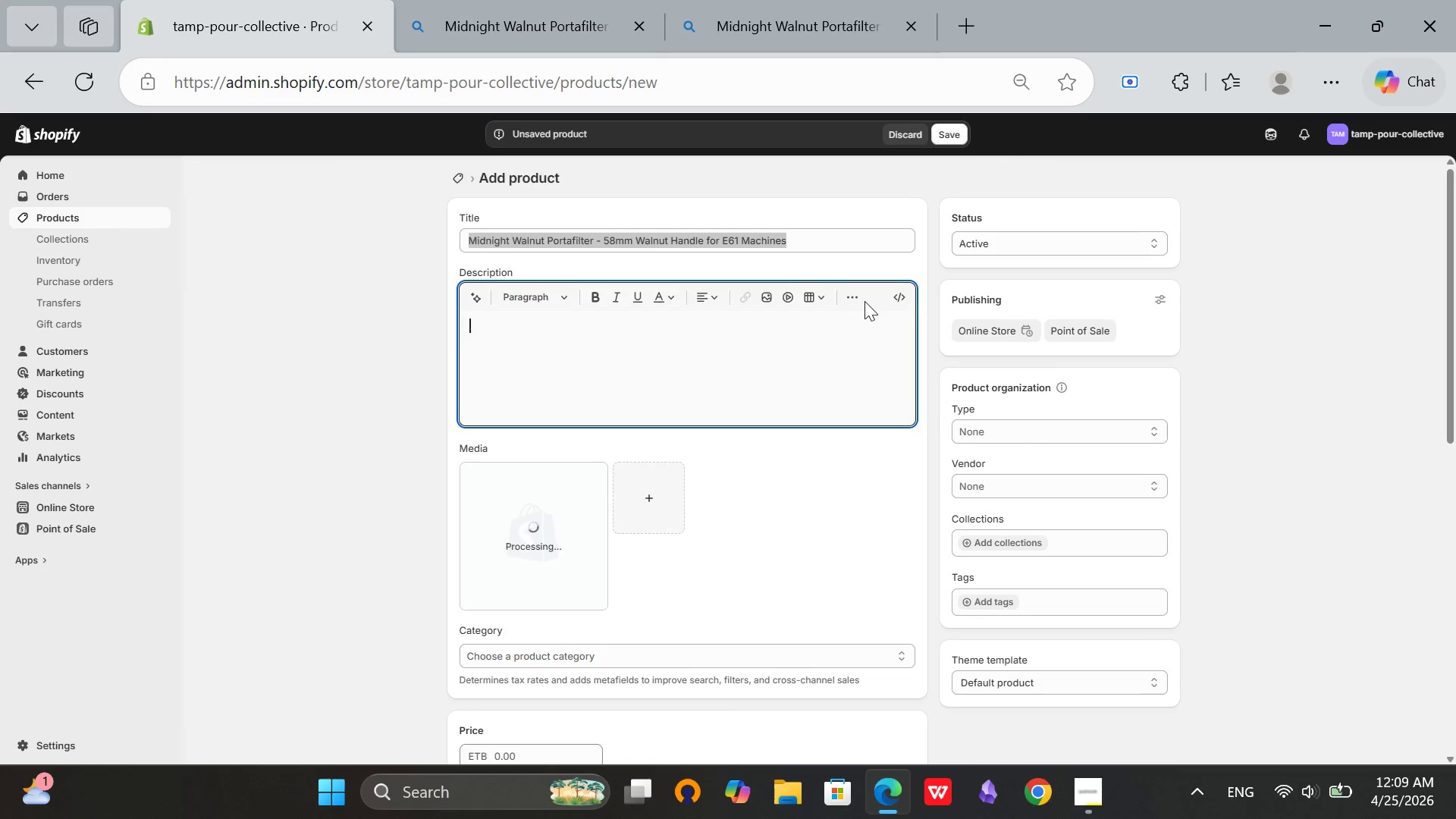 
wait(8.45)
 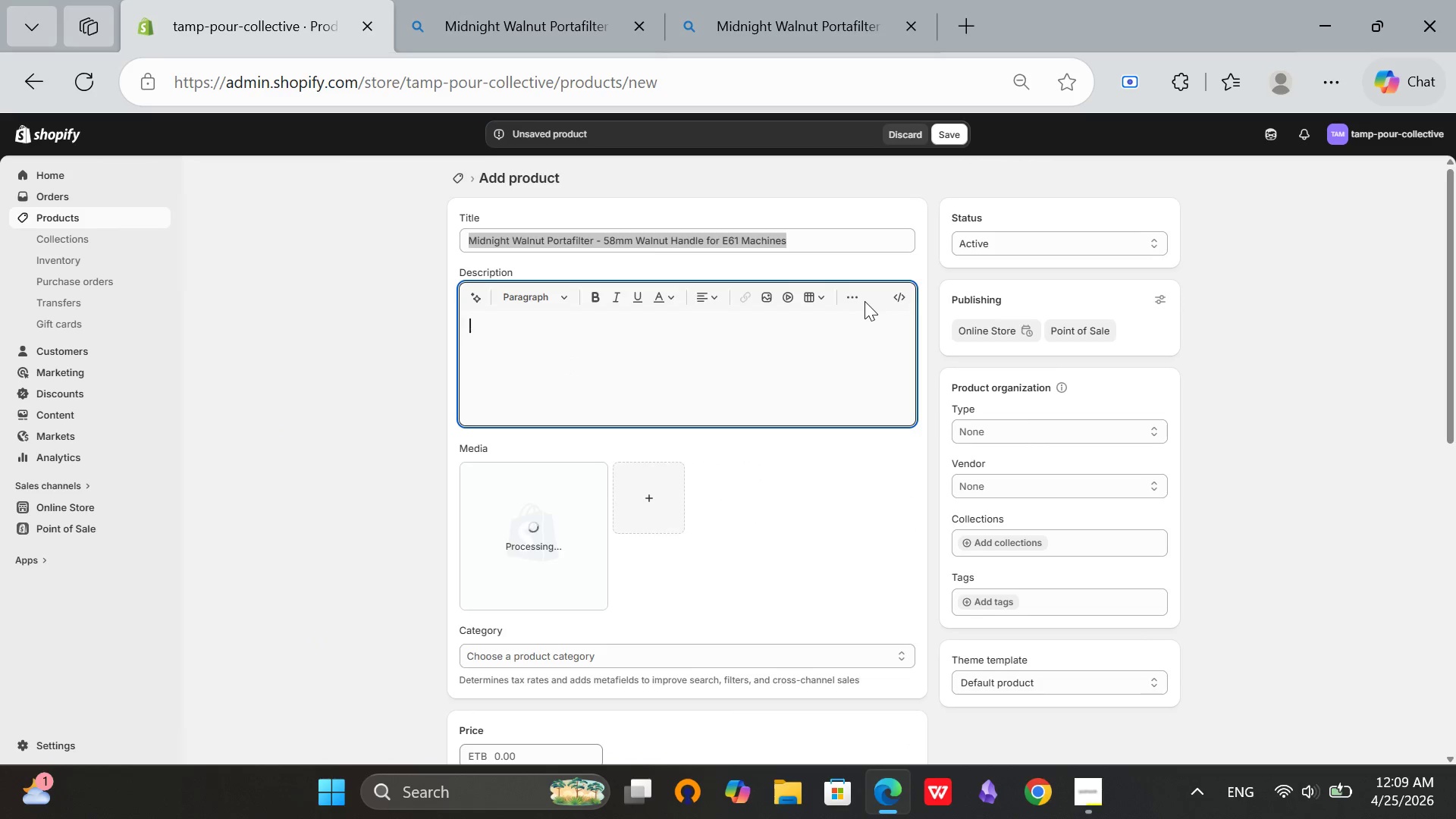 
left_click([896, 300])
 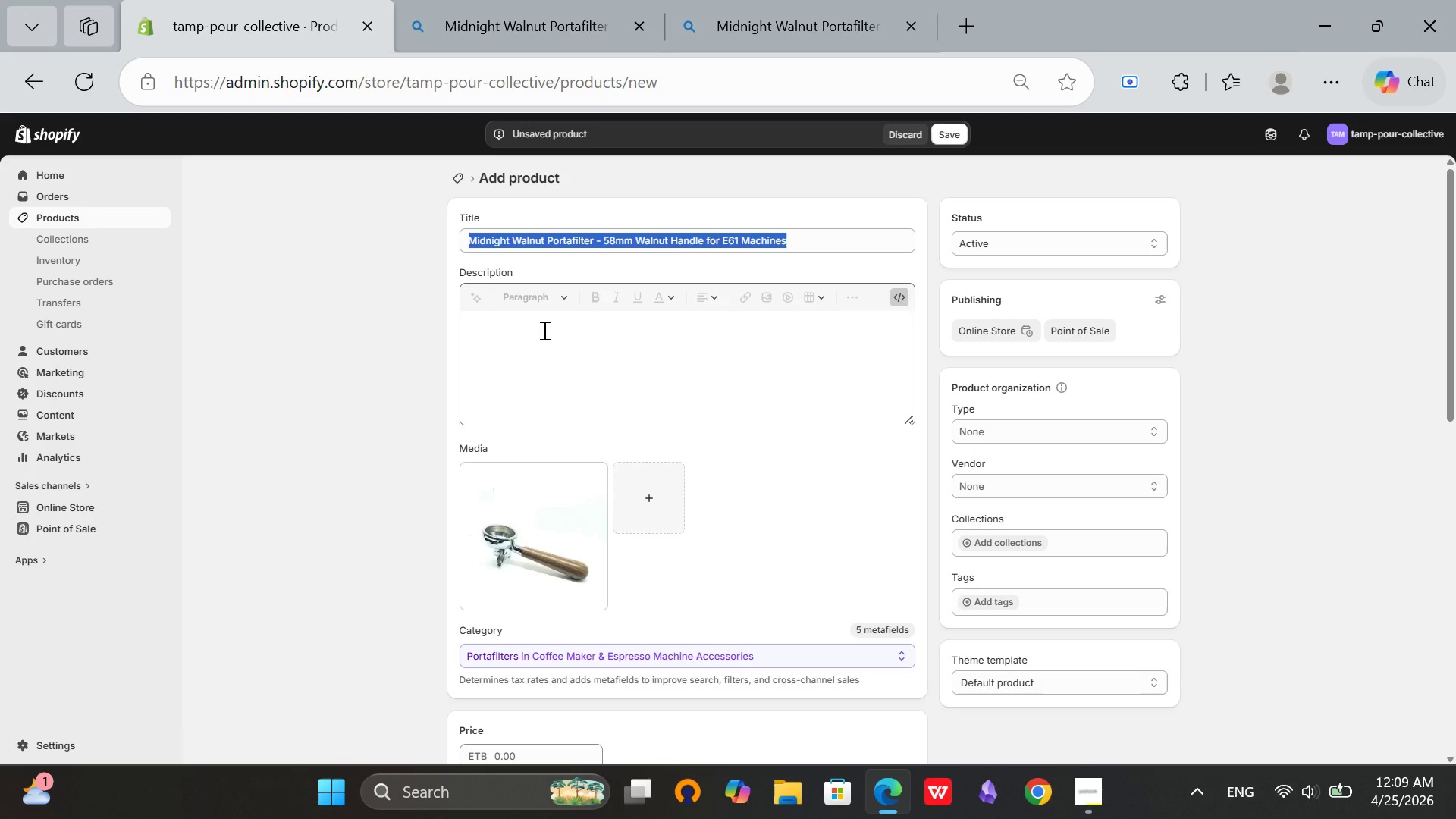 
left_click([540, 340])
 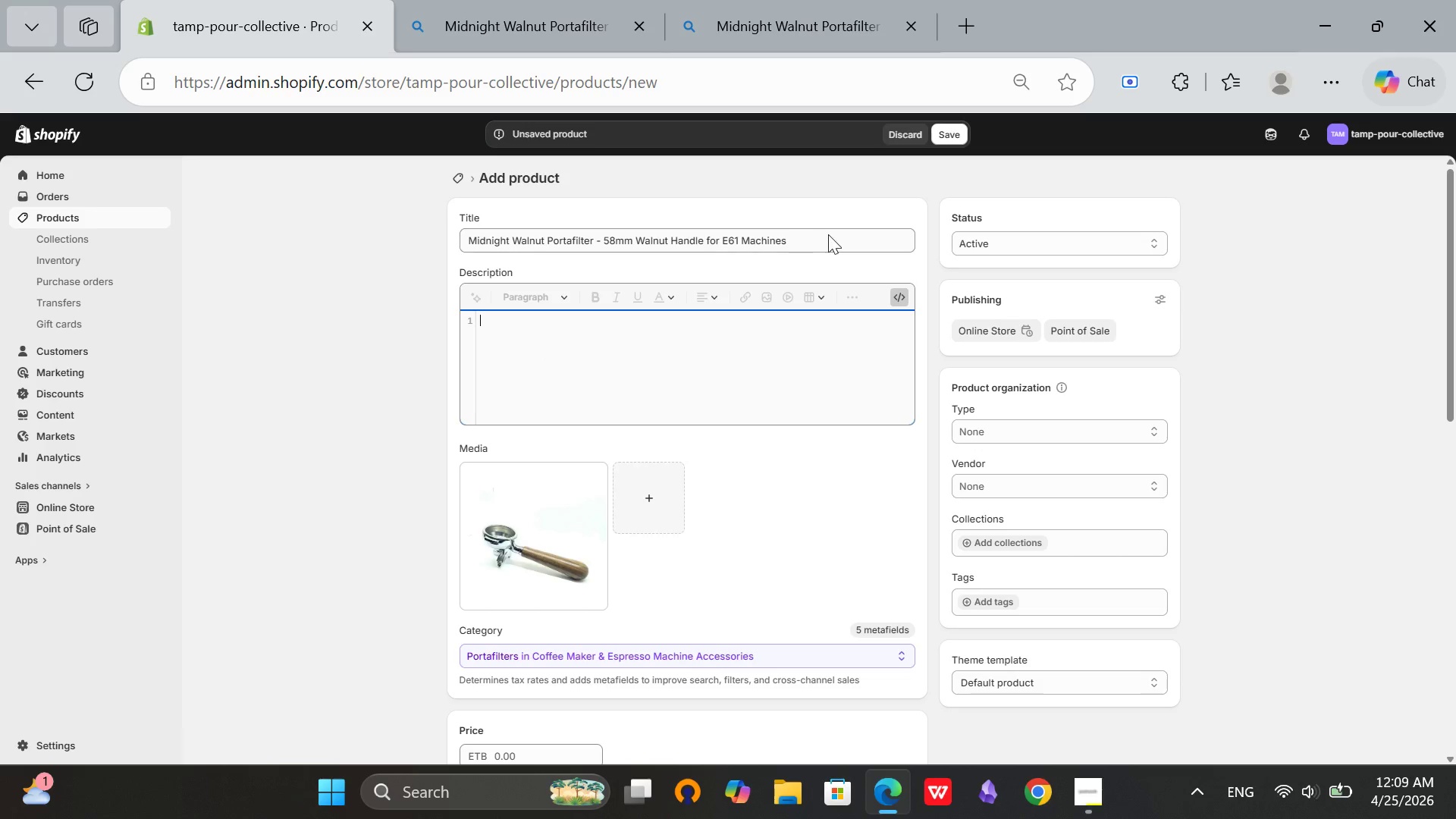 
left_click([828, 234])
 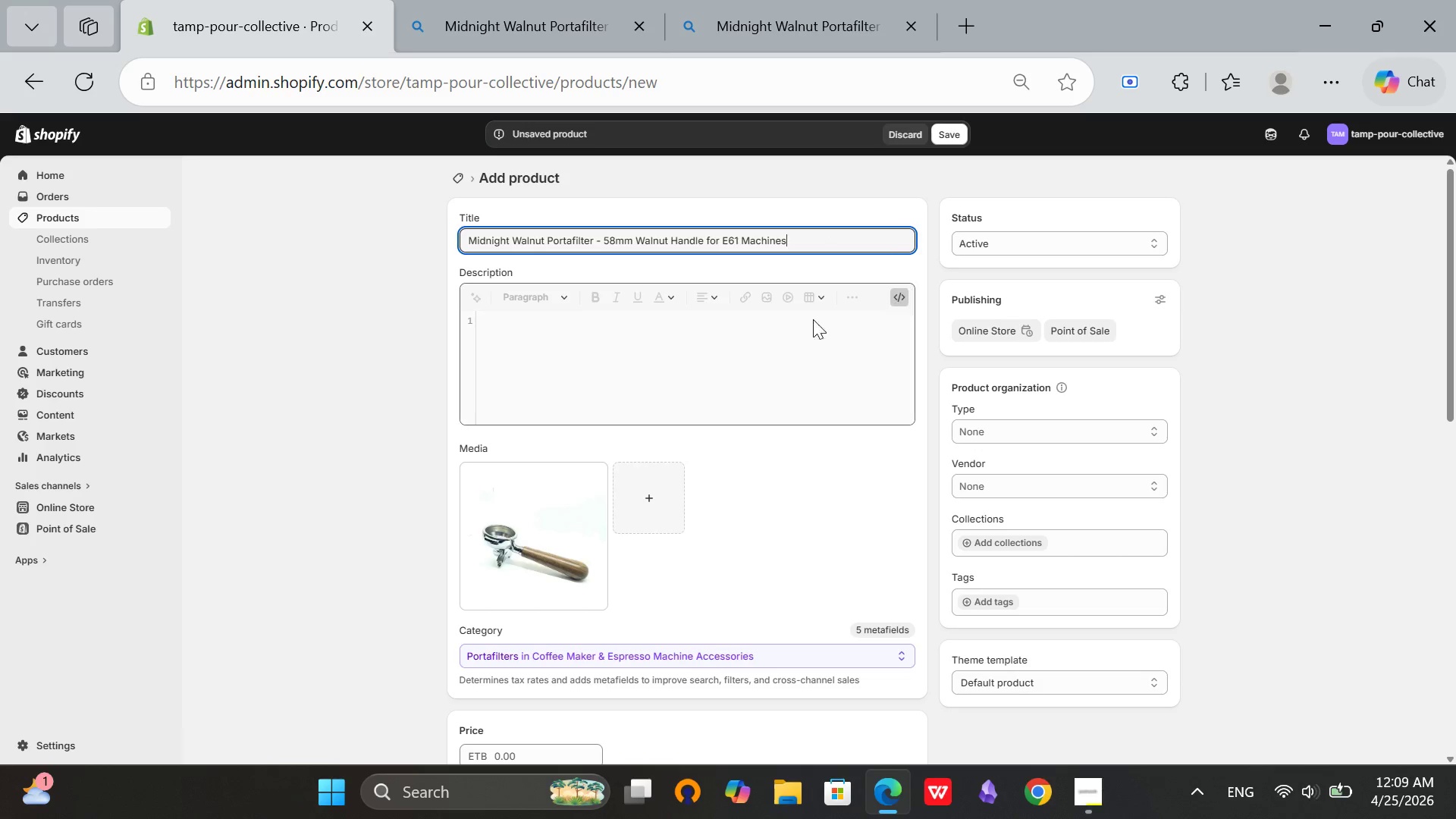 
left_click([723, 325])
 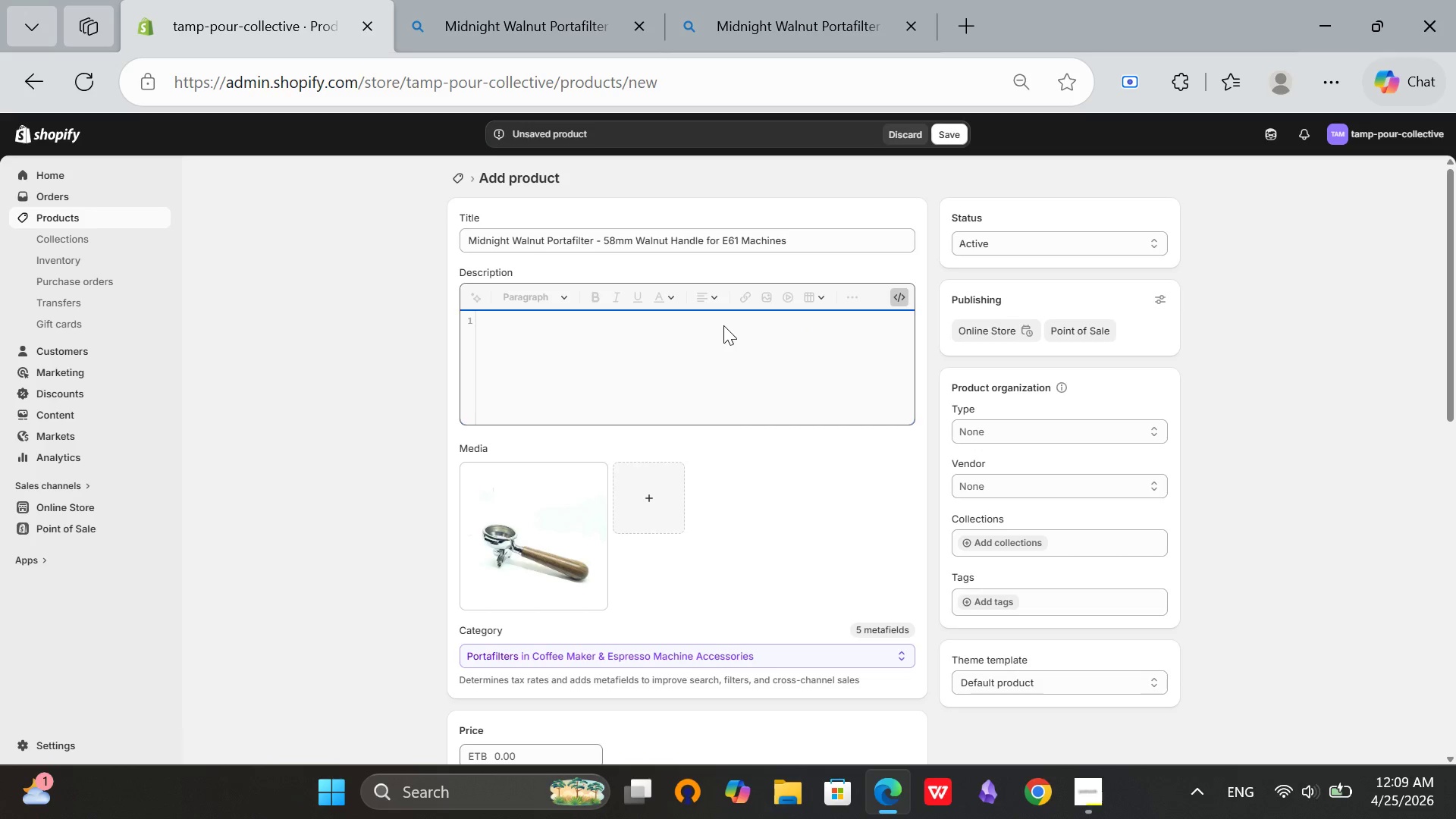 
type(<hw)
key(Backspace)
key(Backspace)
key(Backspace)
type(<p>The Midnight Walnut Portsfilter features a hand-finished)
 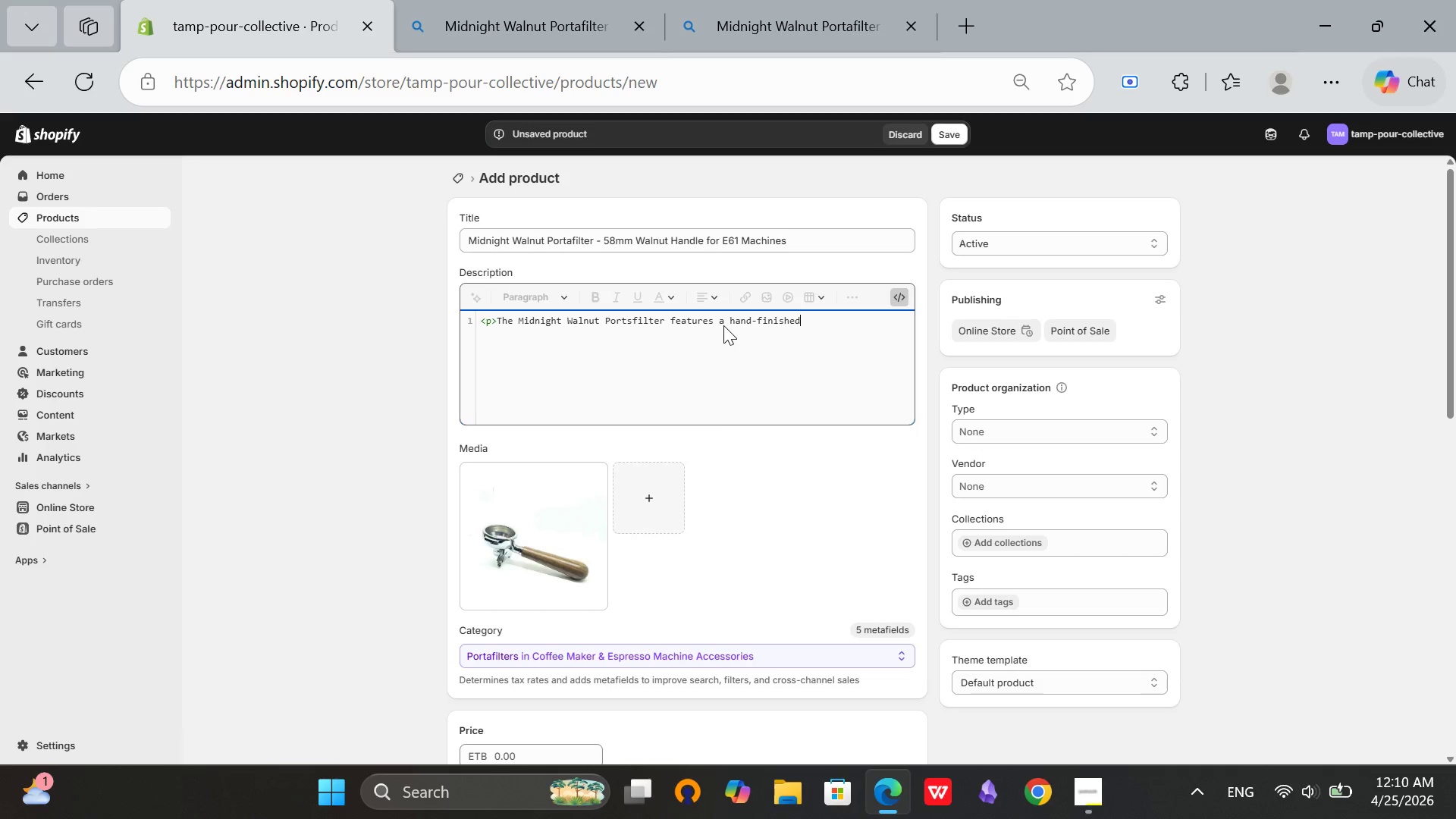 
type( walnut handle that warms to your touch. The 58mm basket fits standard)
 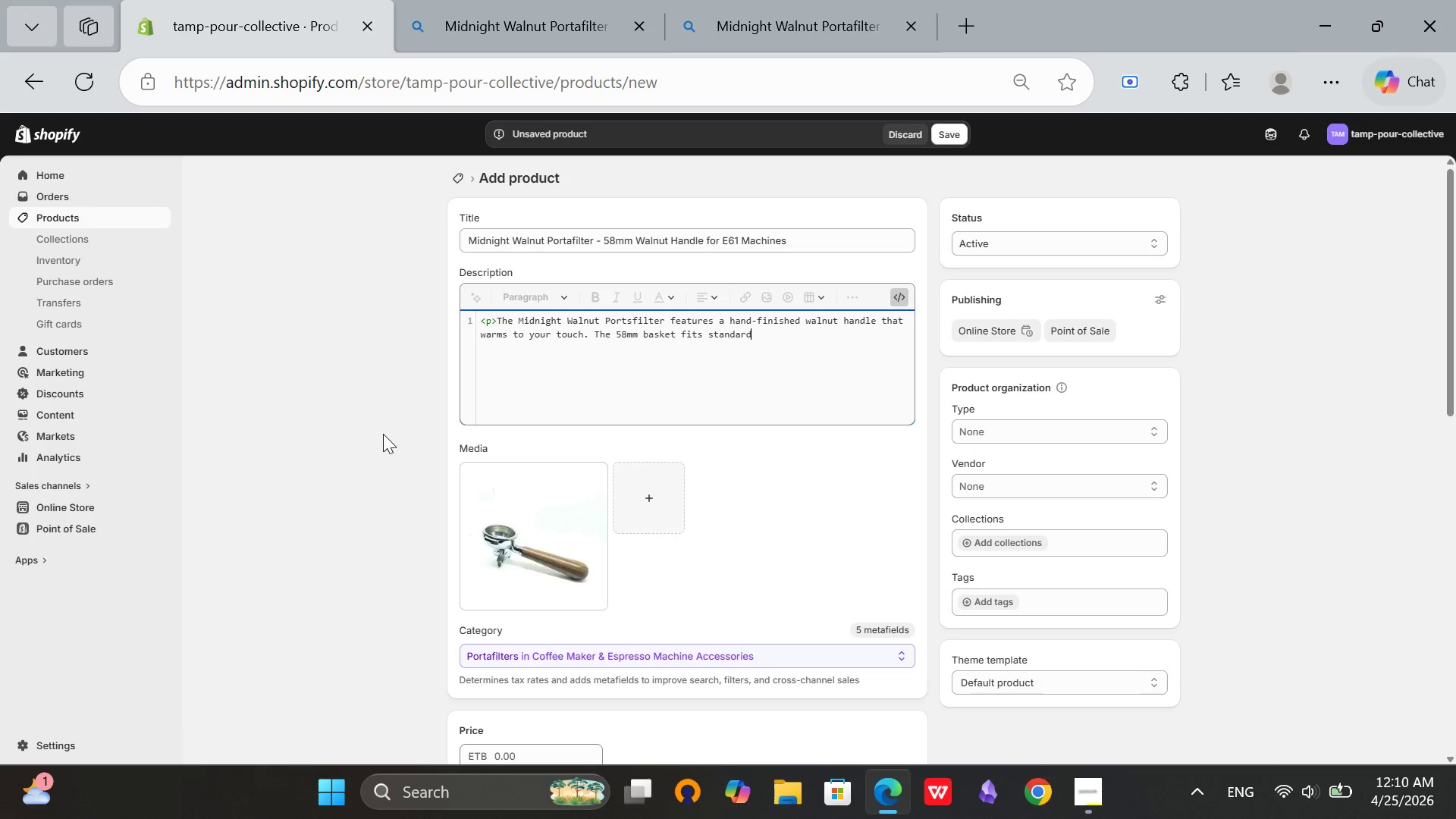 
type( E61 group heads. Ergonomically shae)
key(Backspace)
type(ped to reduce wrist strain during extended pulling sessions.)
 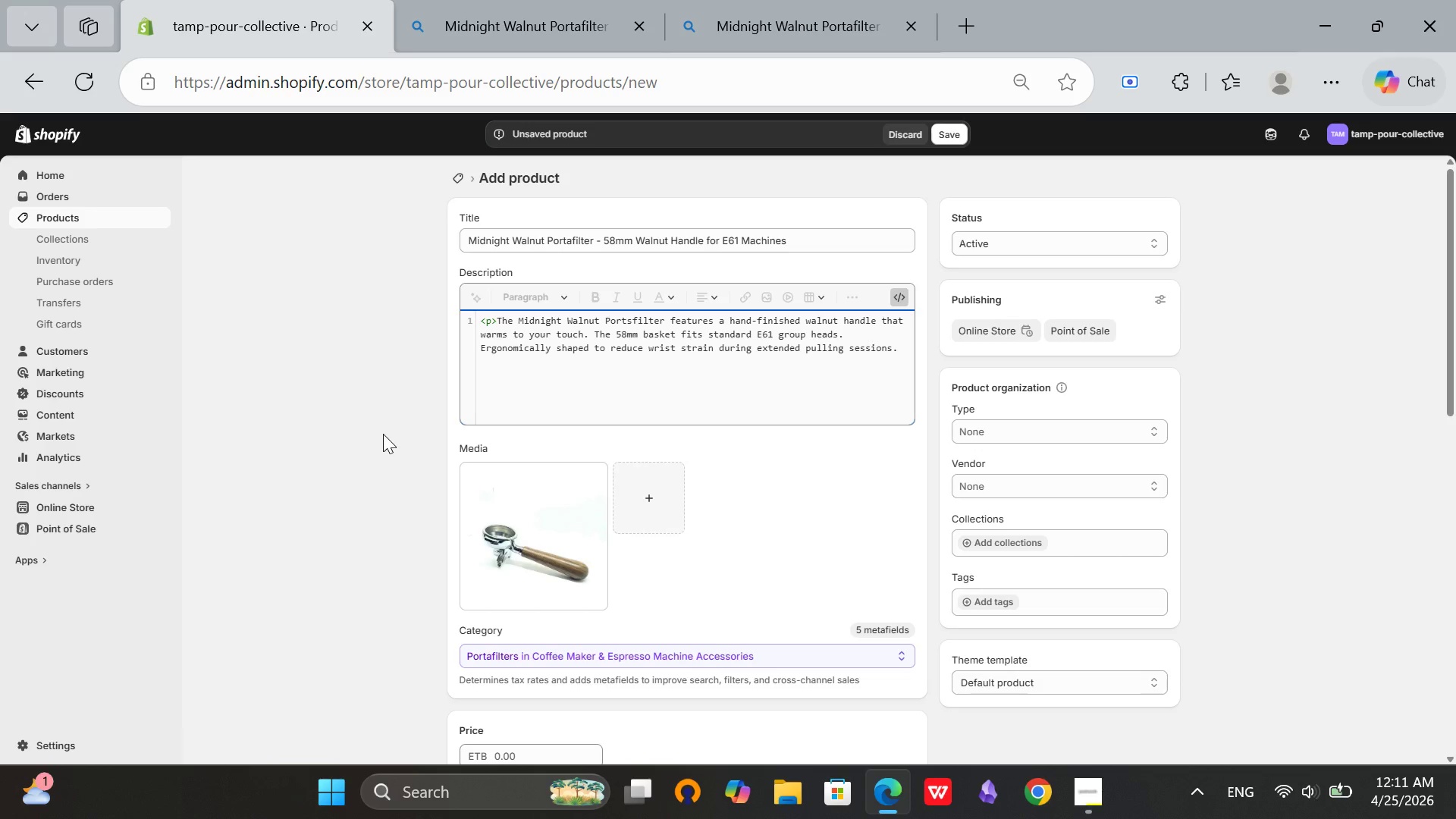 
key(Shift+Comma)
 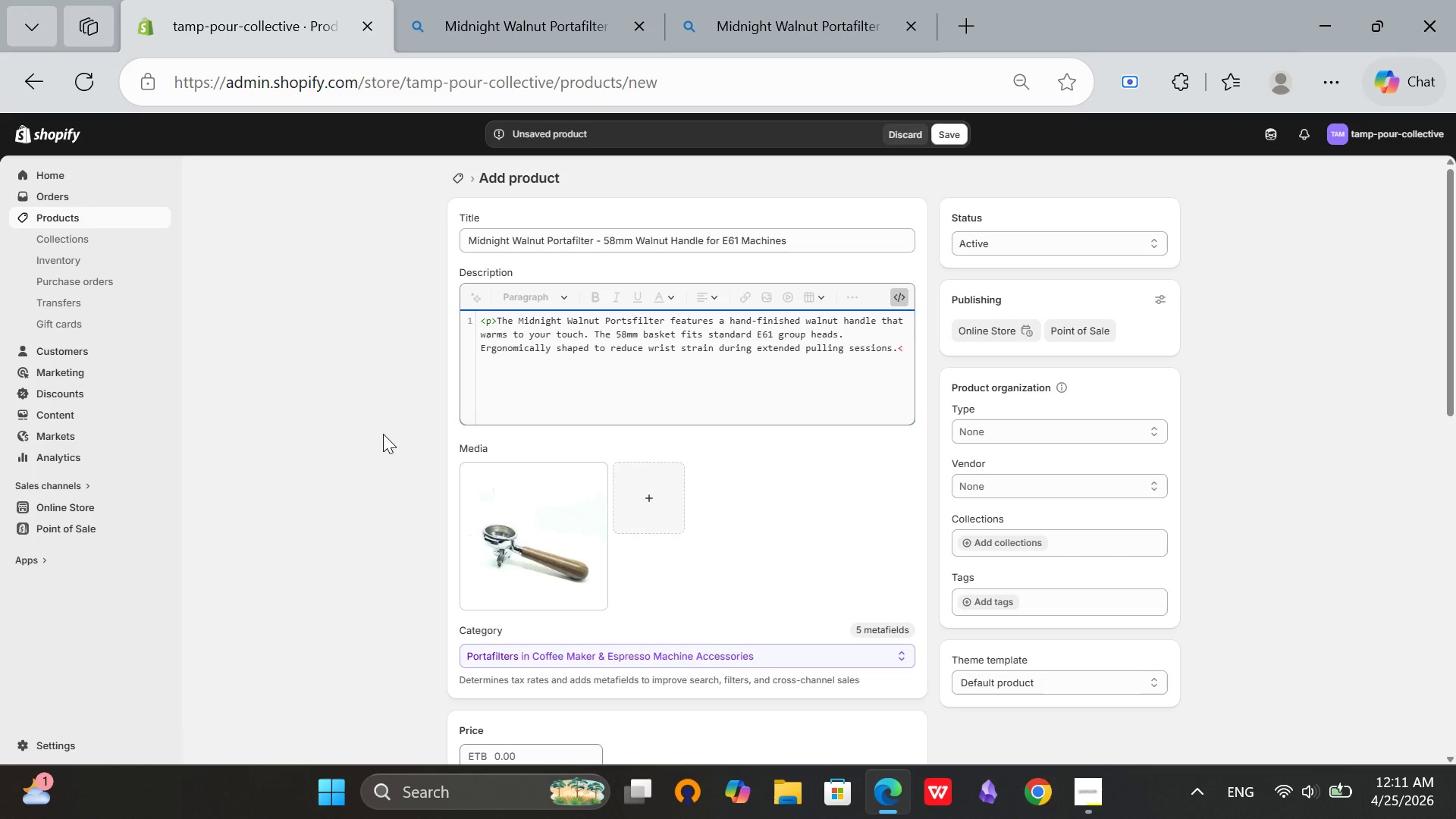 
key(Slash)
 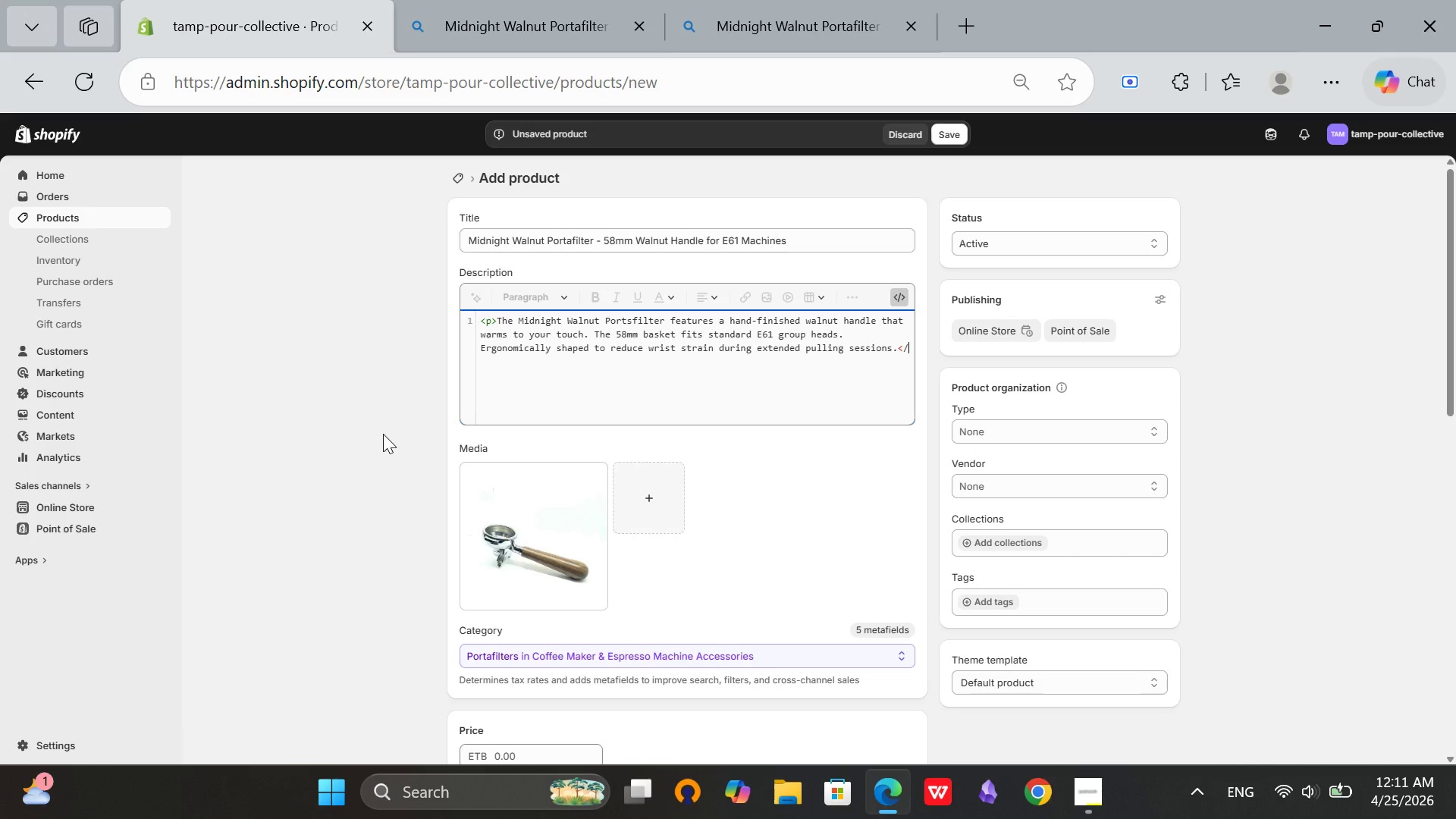 
key(P)
 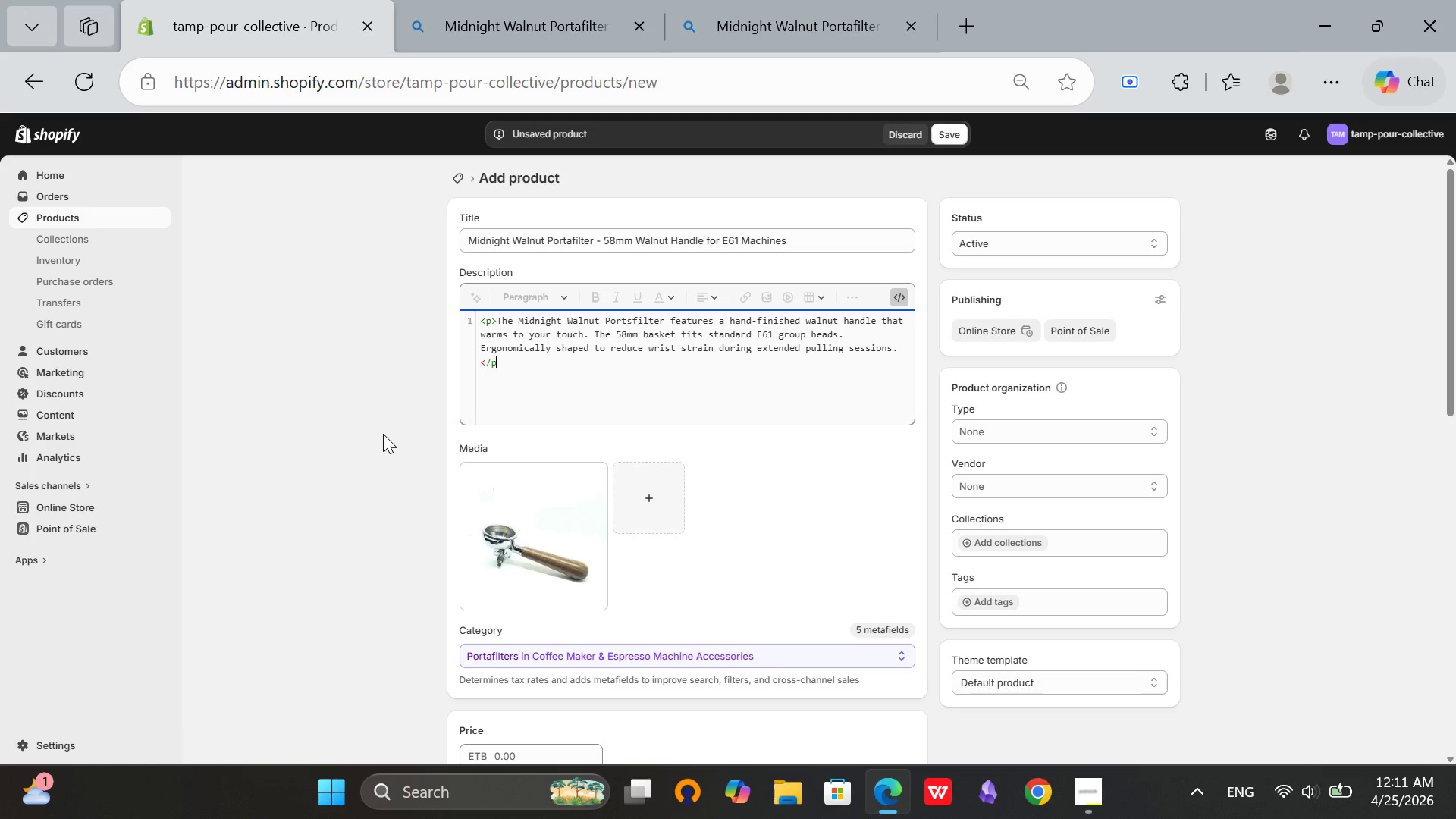 
key(Shift+ShiftRight)
 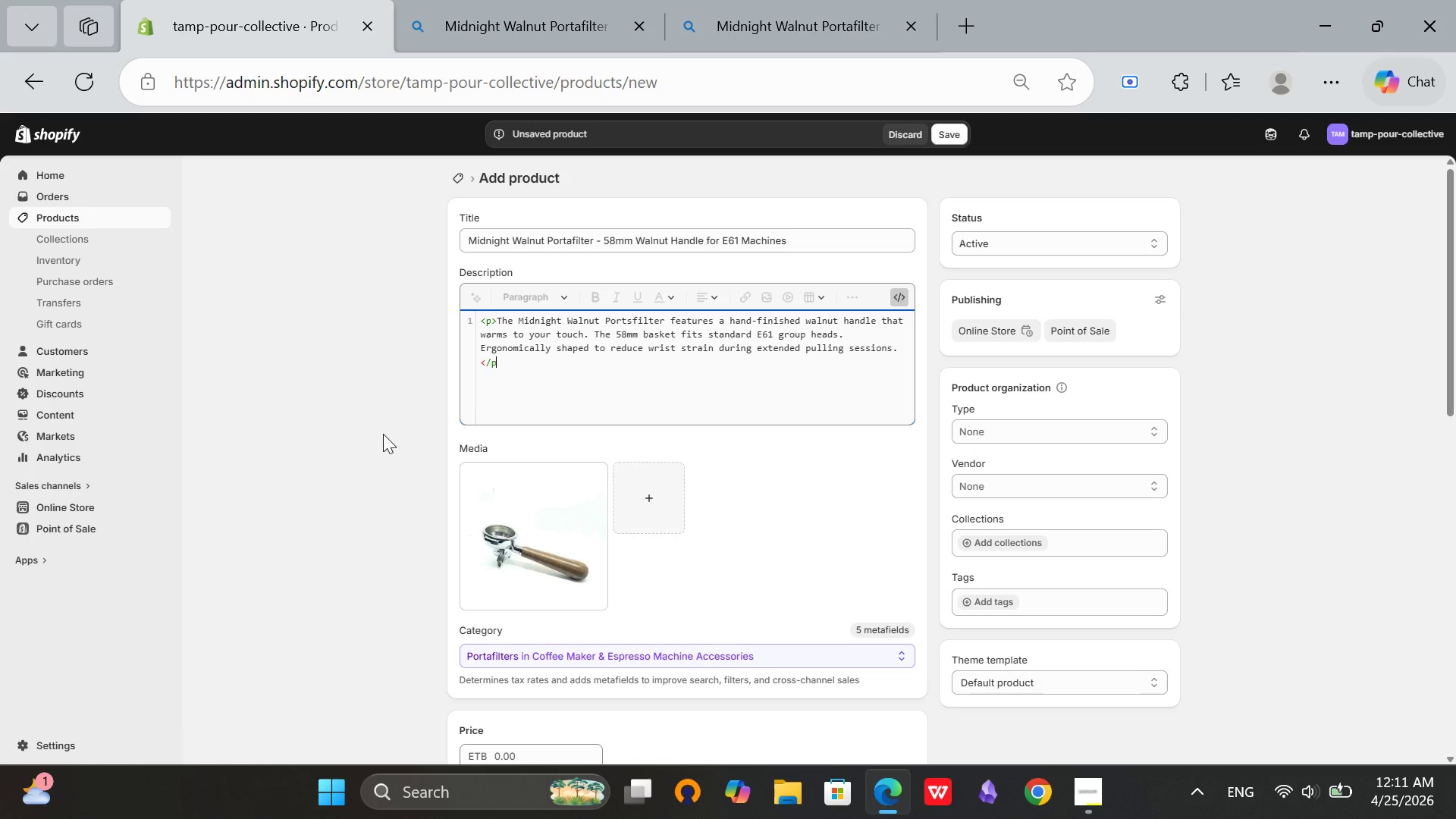 
key(Shift+Period)
 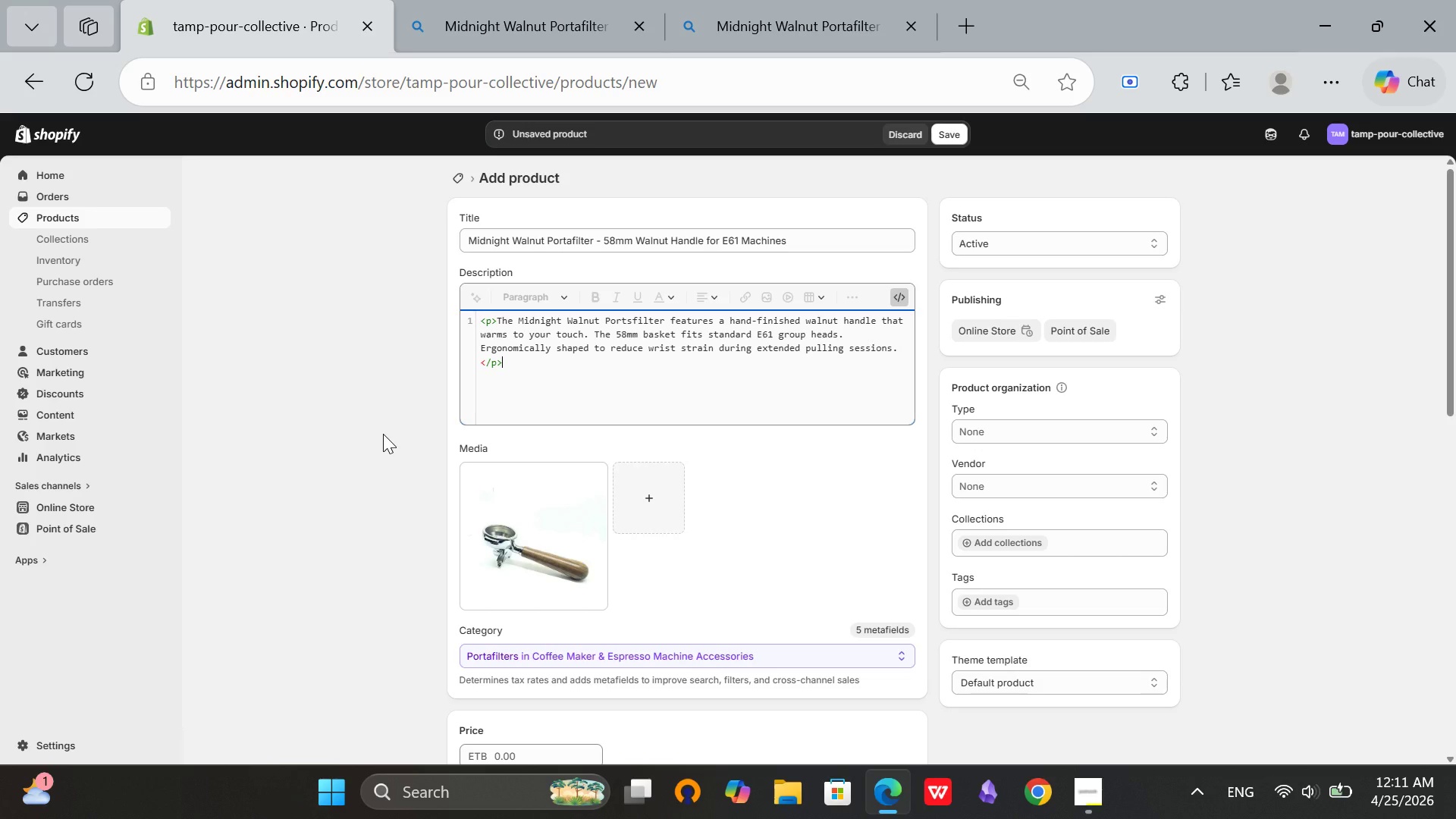 
key(Enter)
 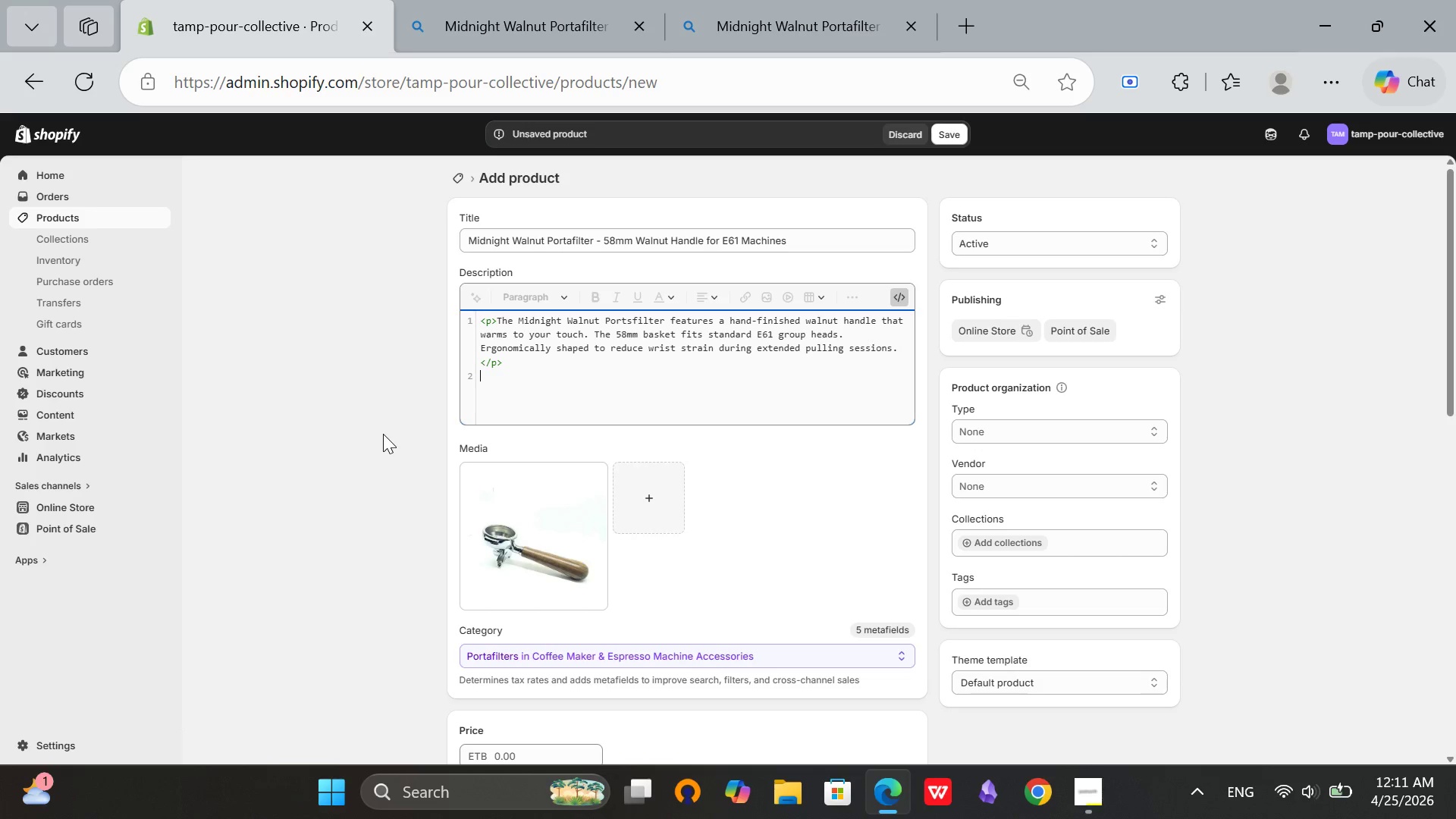 
type(<h3>)
 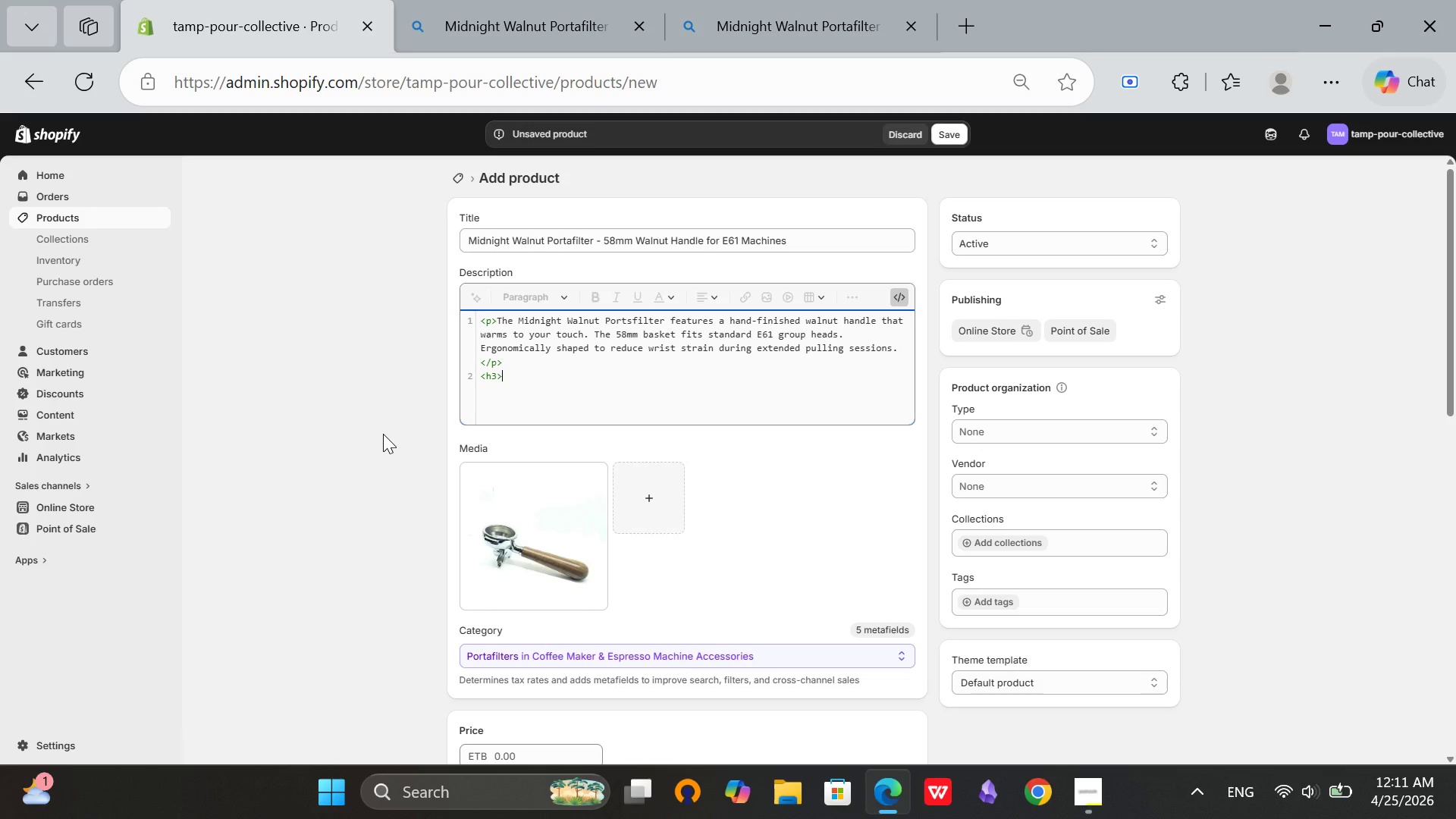 
type(Key Features</h3>)
 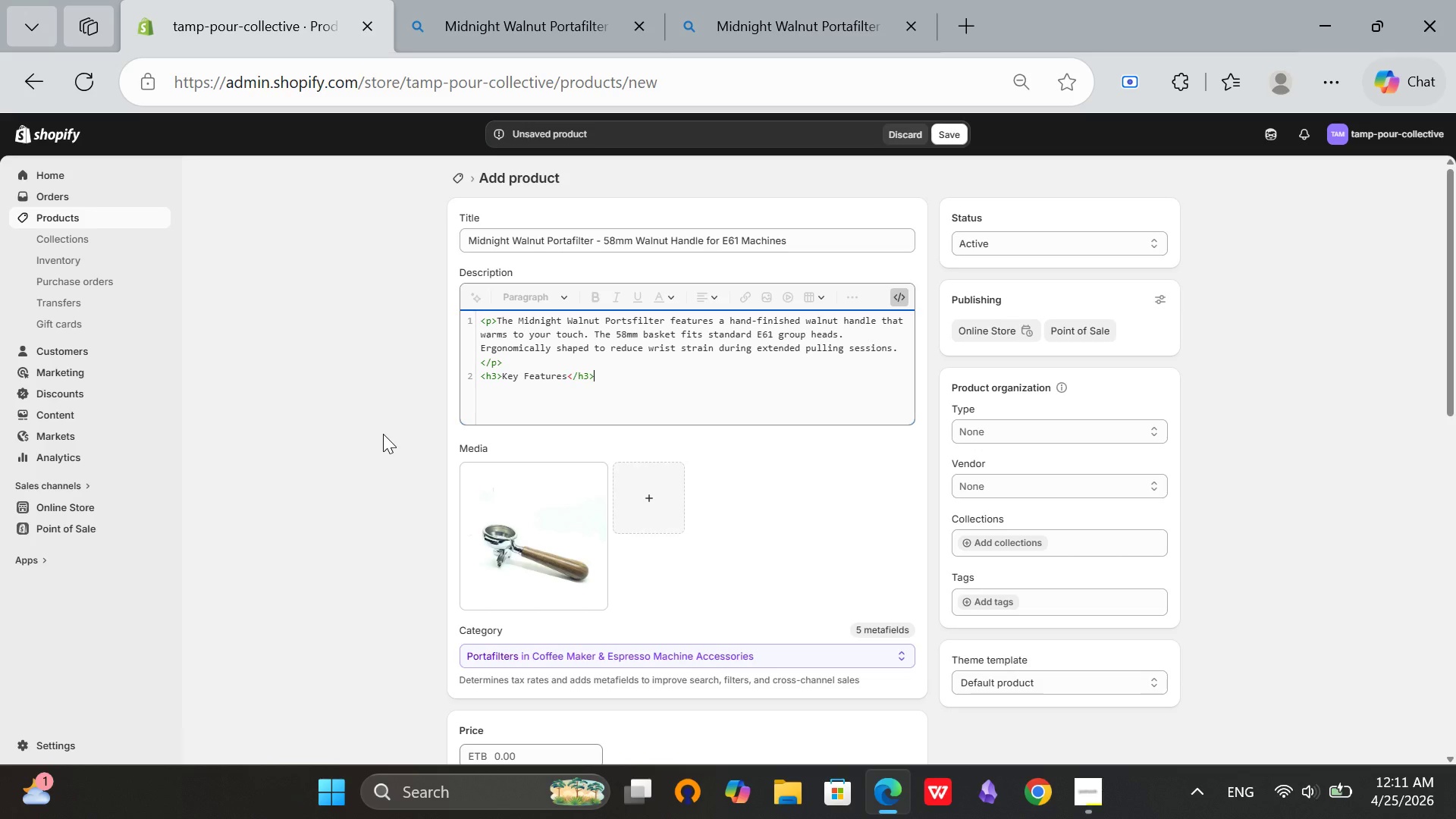 
key(Enter)
 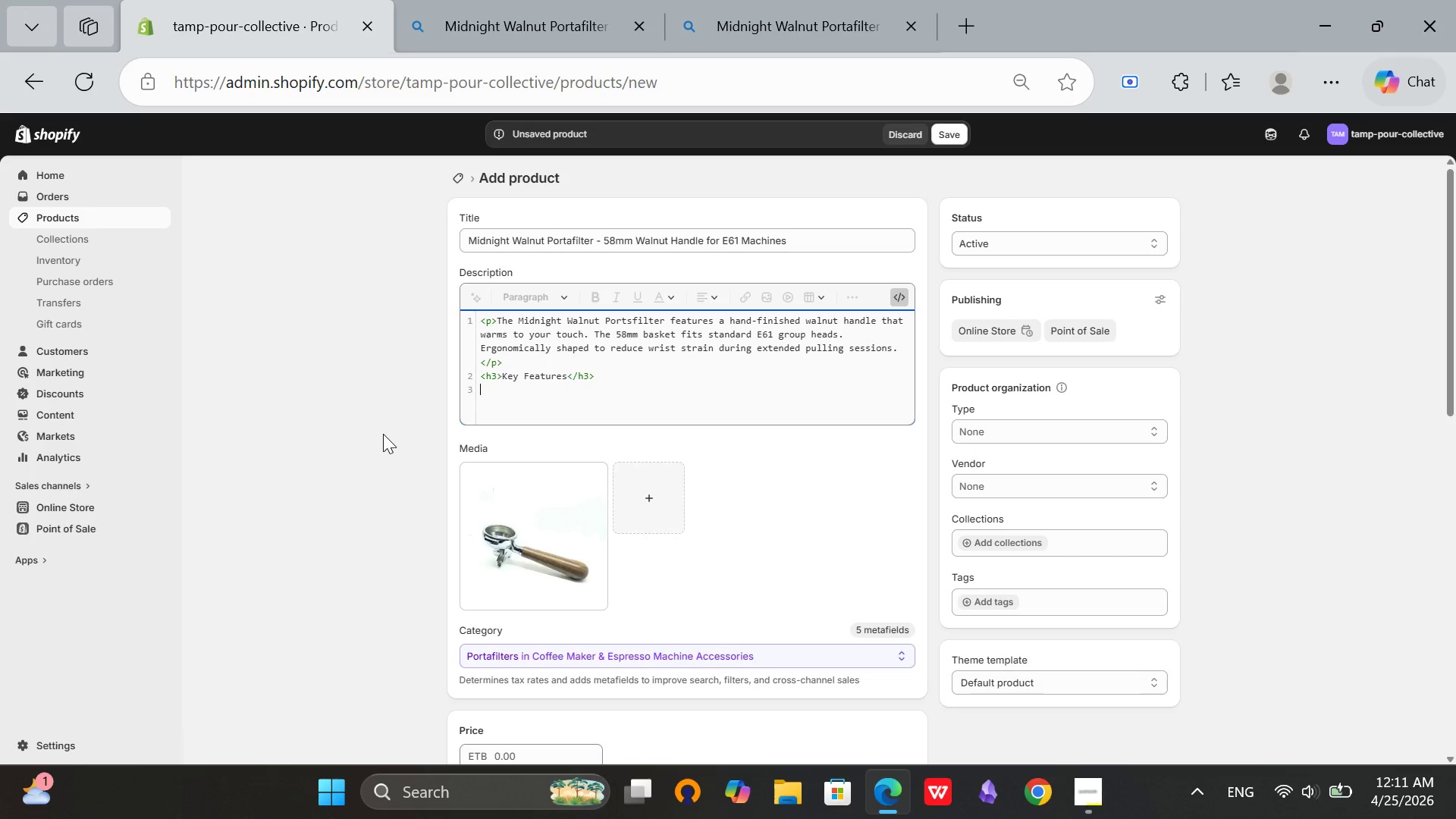 
wait(9.14)
 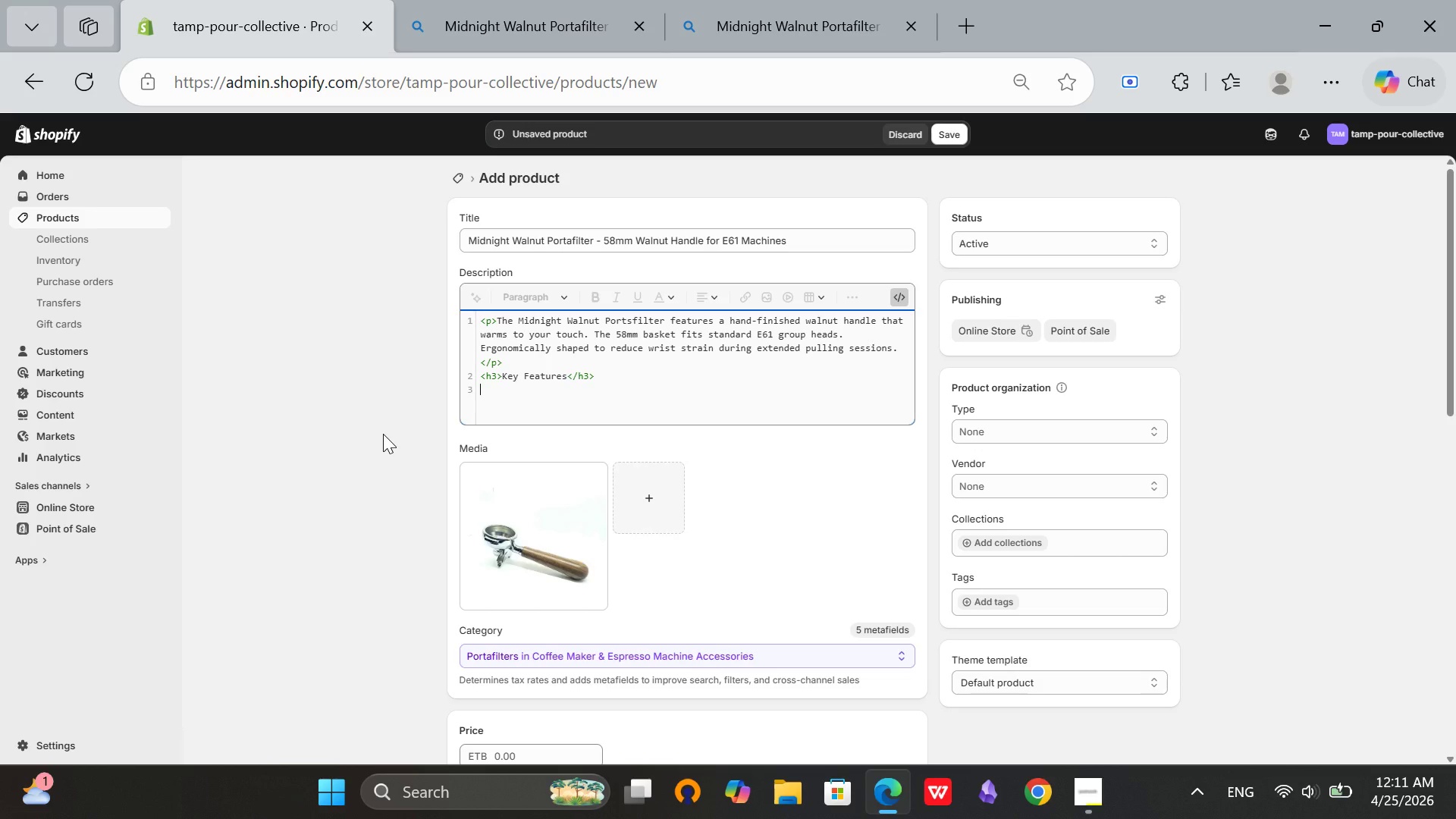 
type(<ul>)
 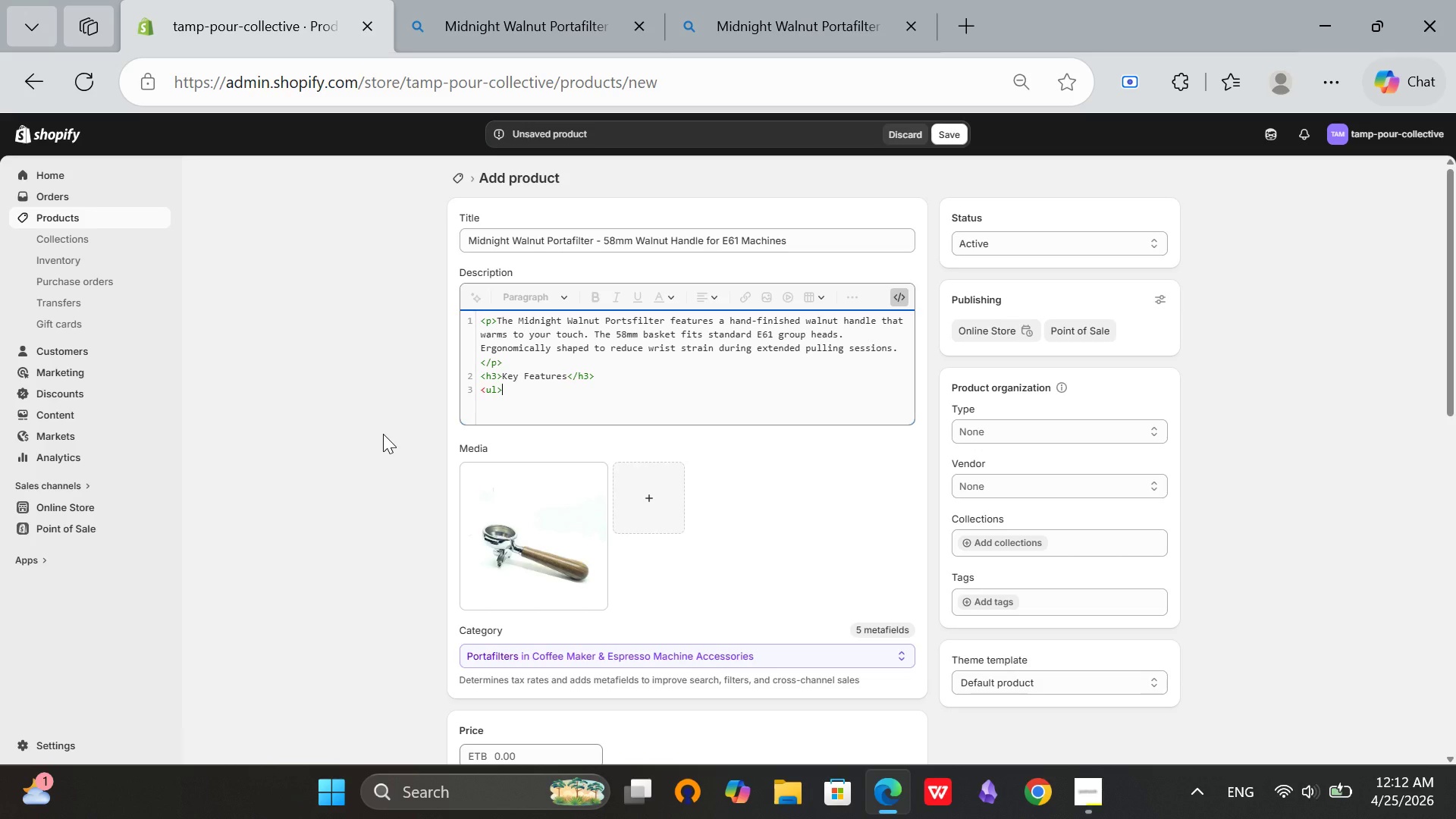 
key(Enter)
 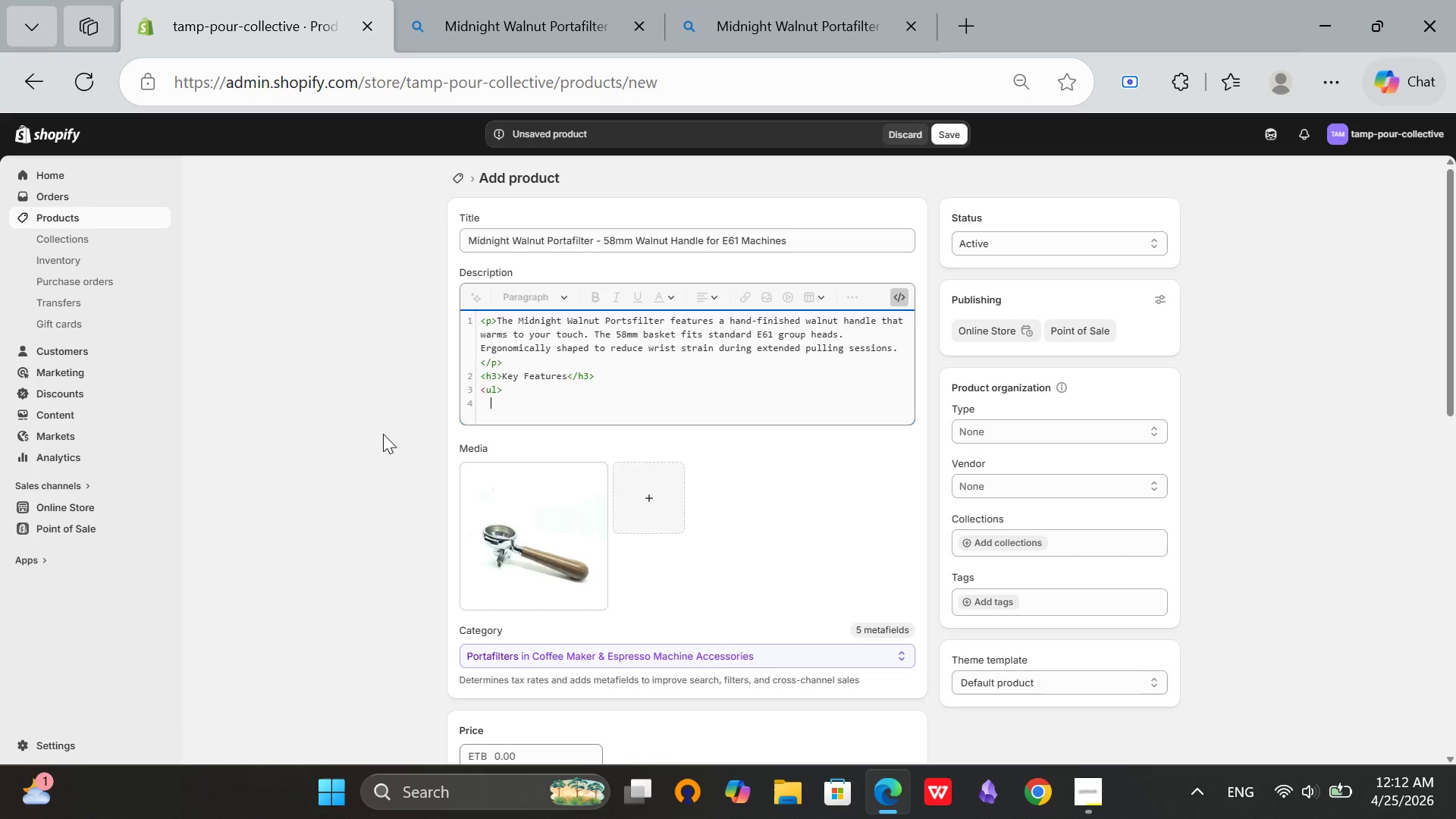 
key(Backspace)
type(<li>)
 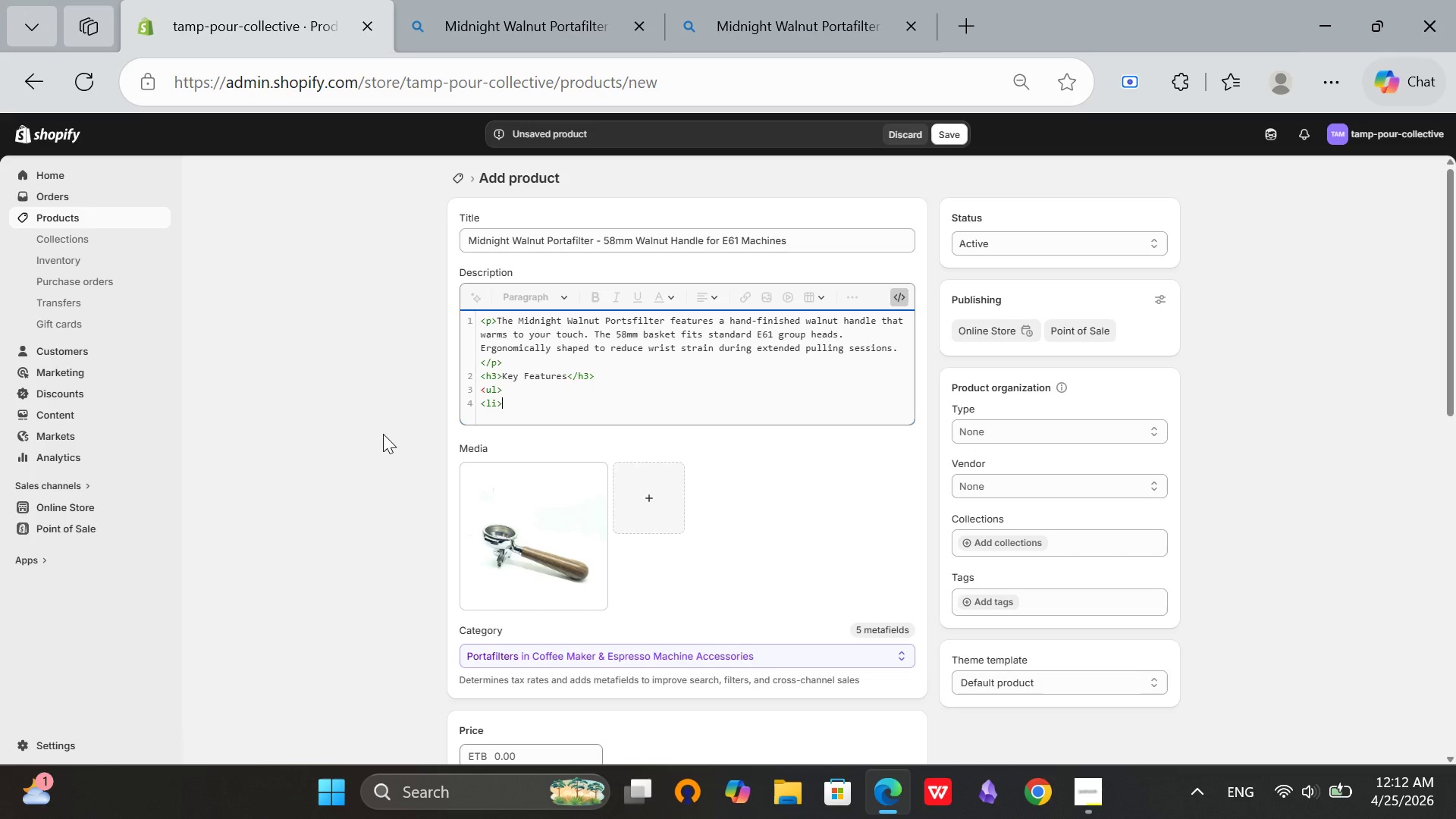 
type(Hand-)
 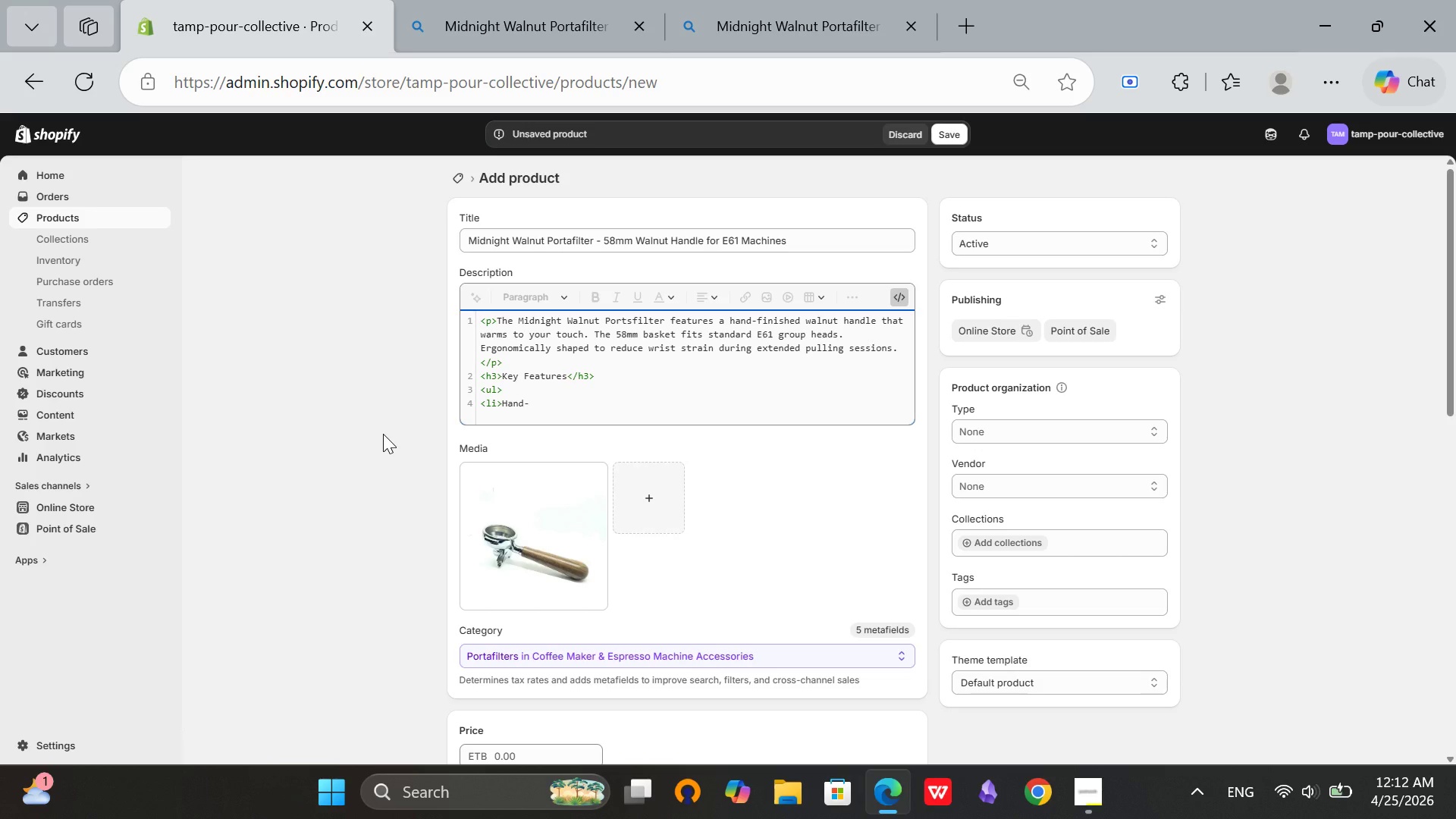 
wait(6.25)
 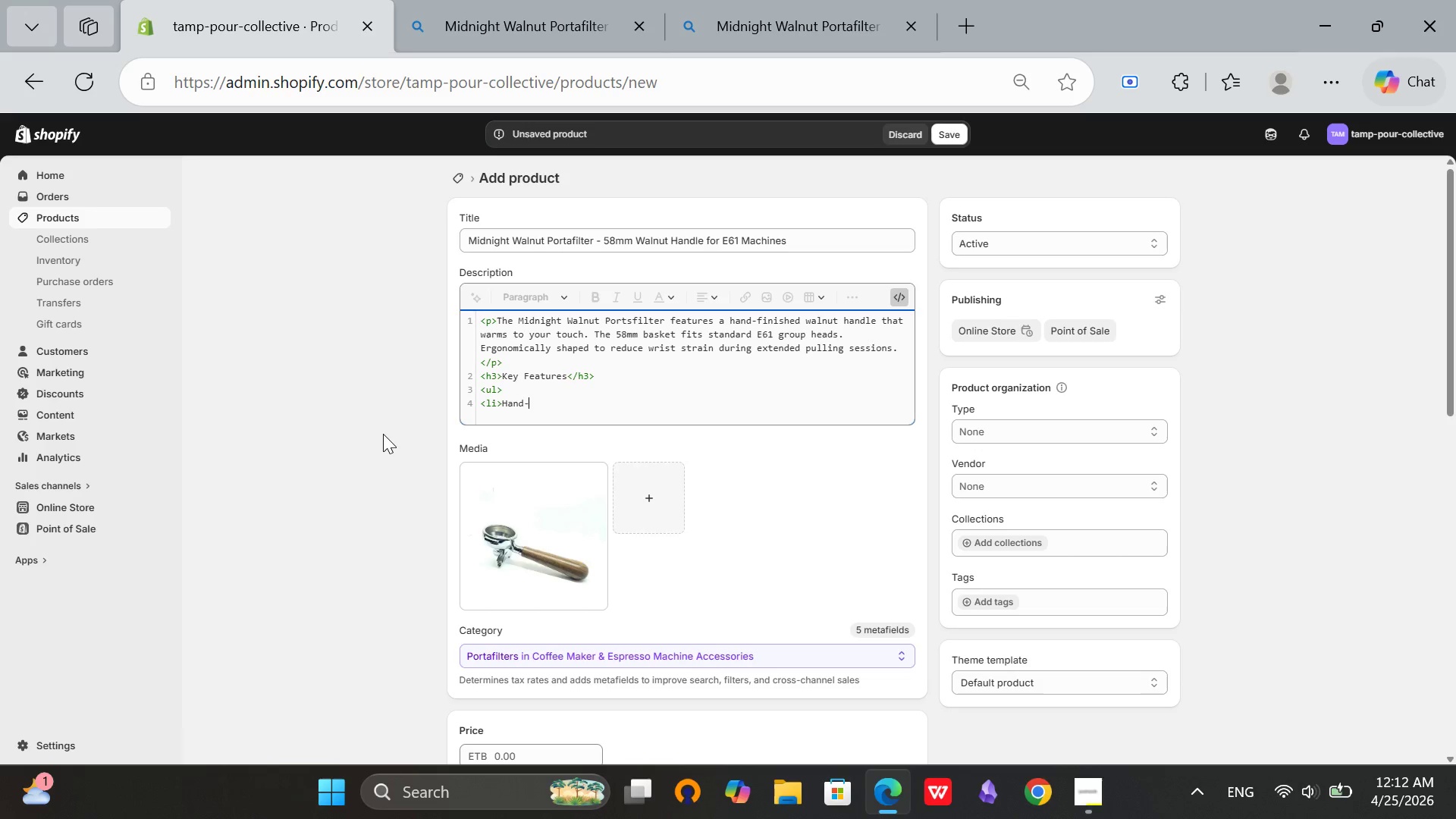 
type(finished )
 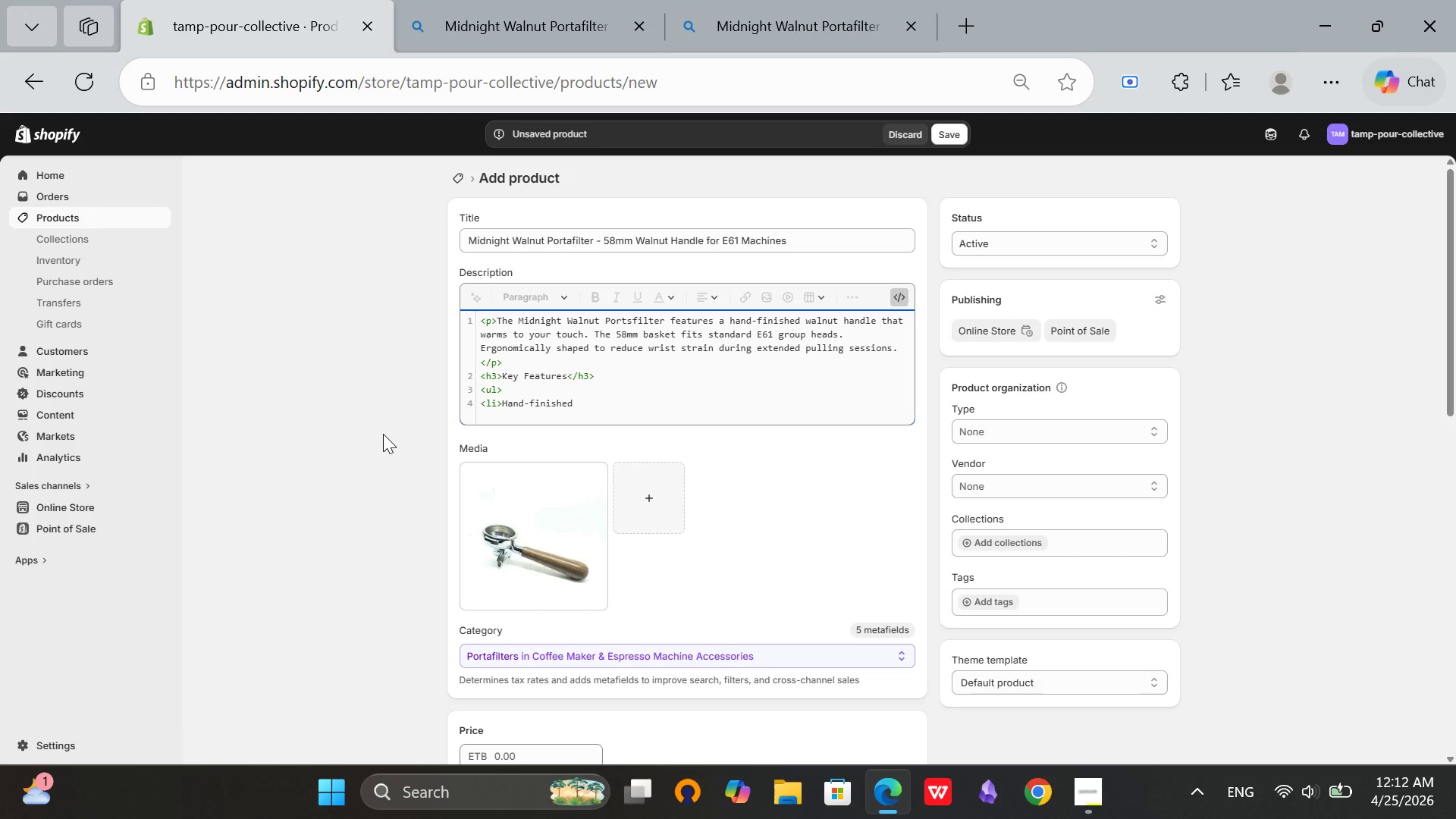 
wait(5.83)
 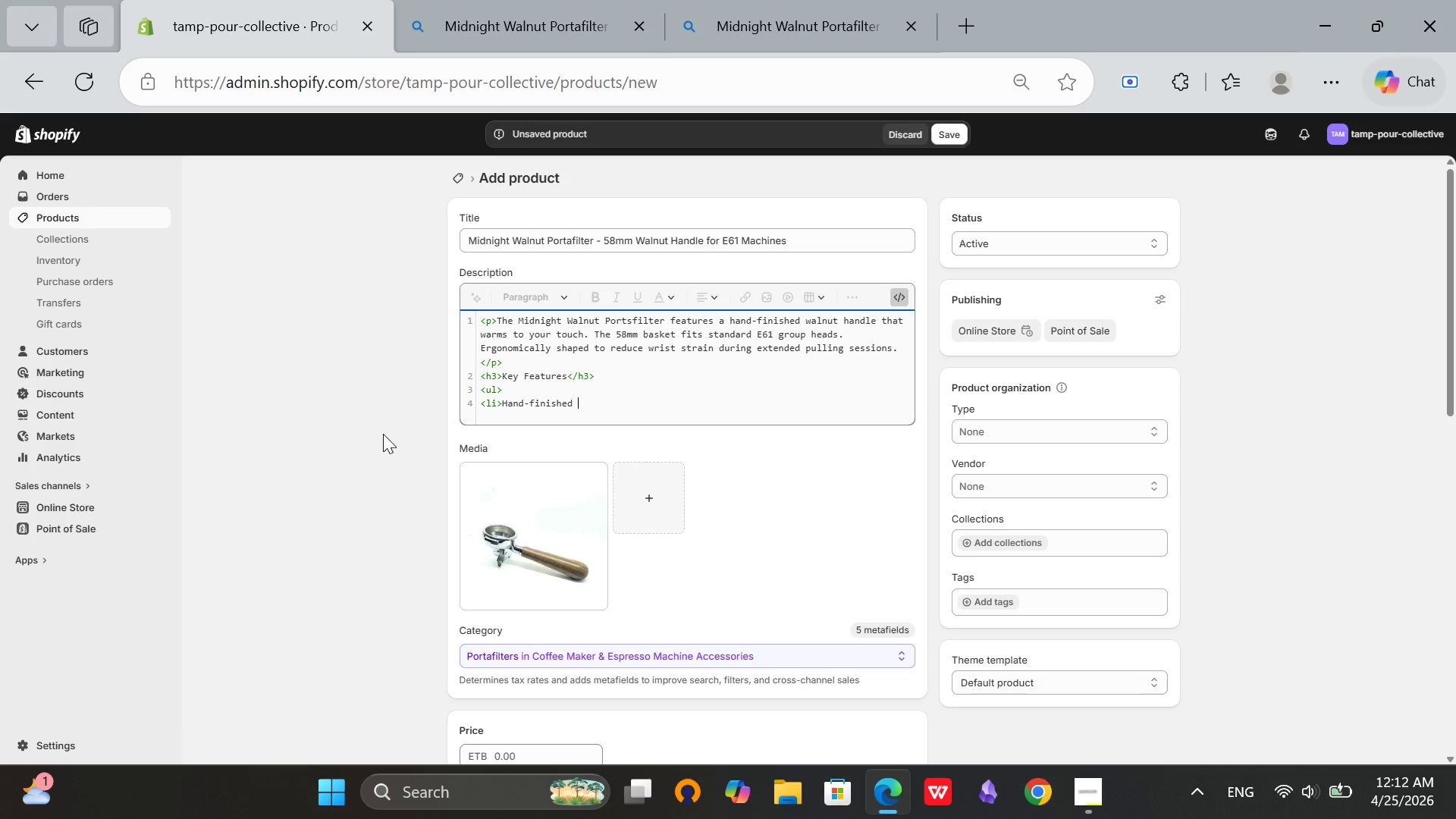 
type( )
key(Backspace)
type(walnut wood hanl)
key(Backspace)
type(dle</li>)
 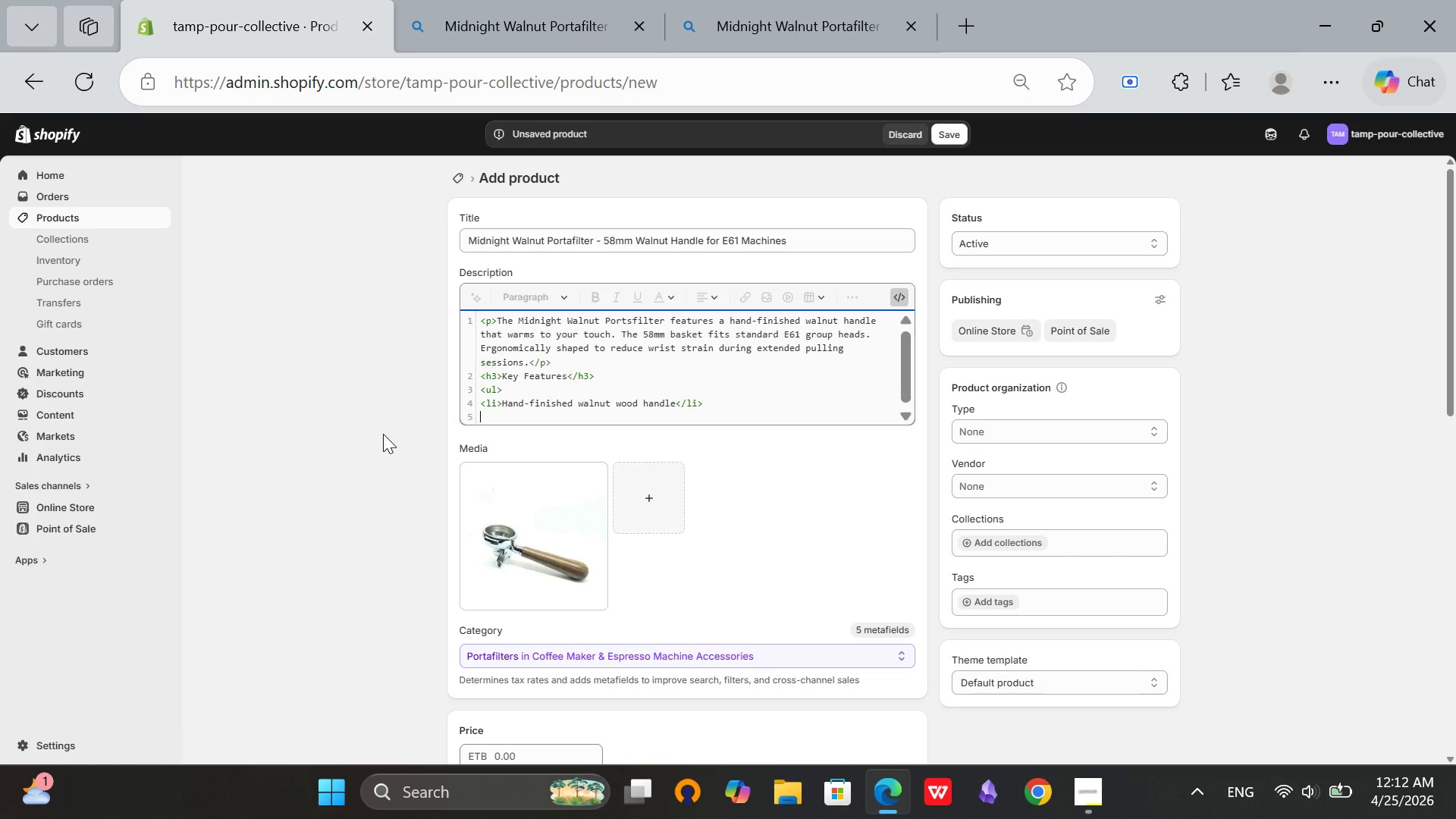 
 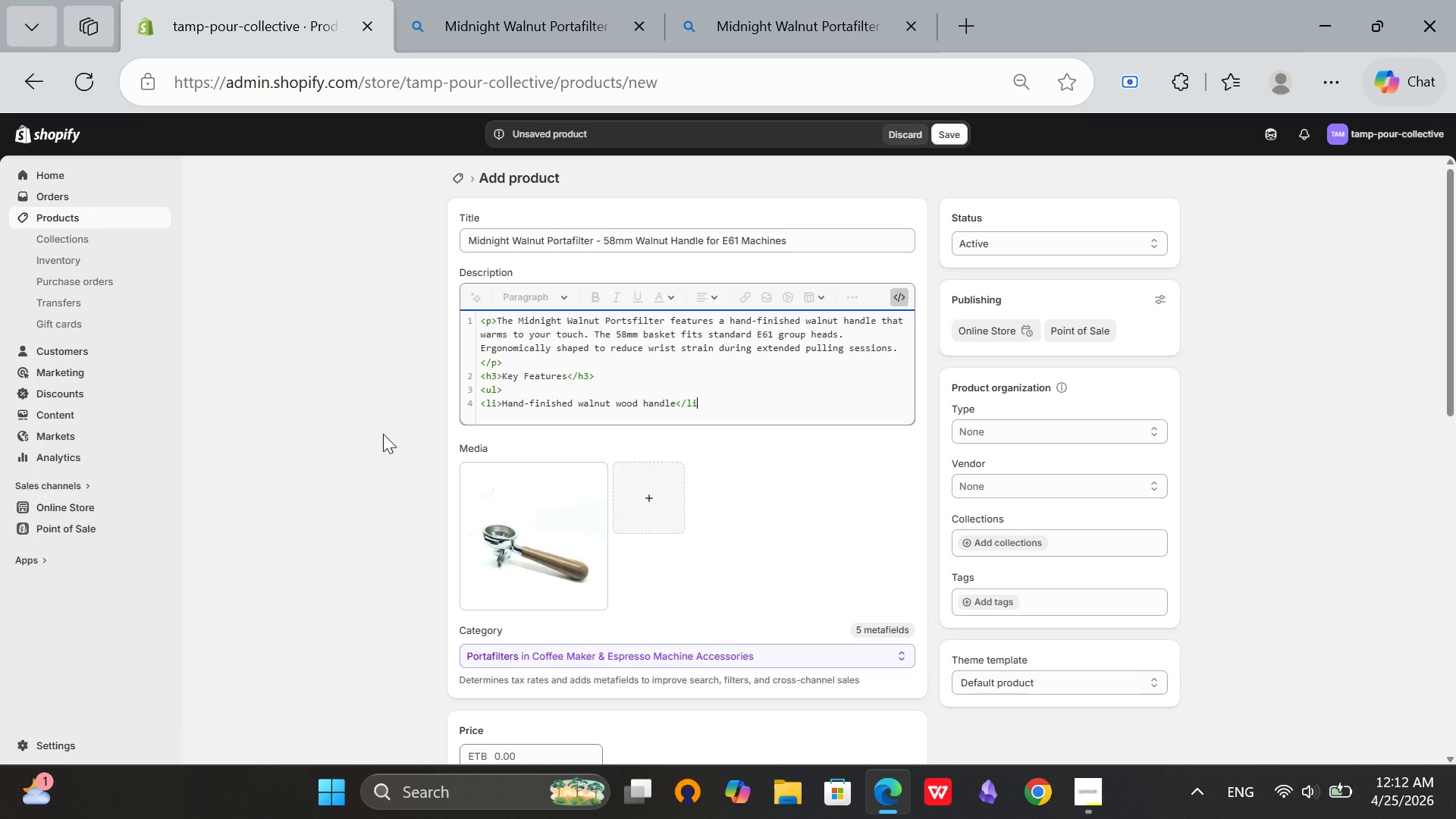 
key(Enter)
 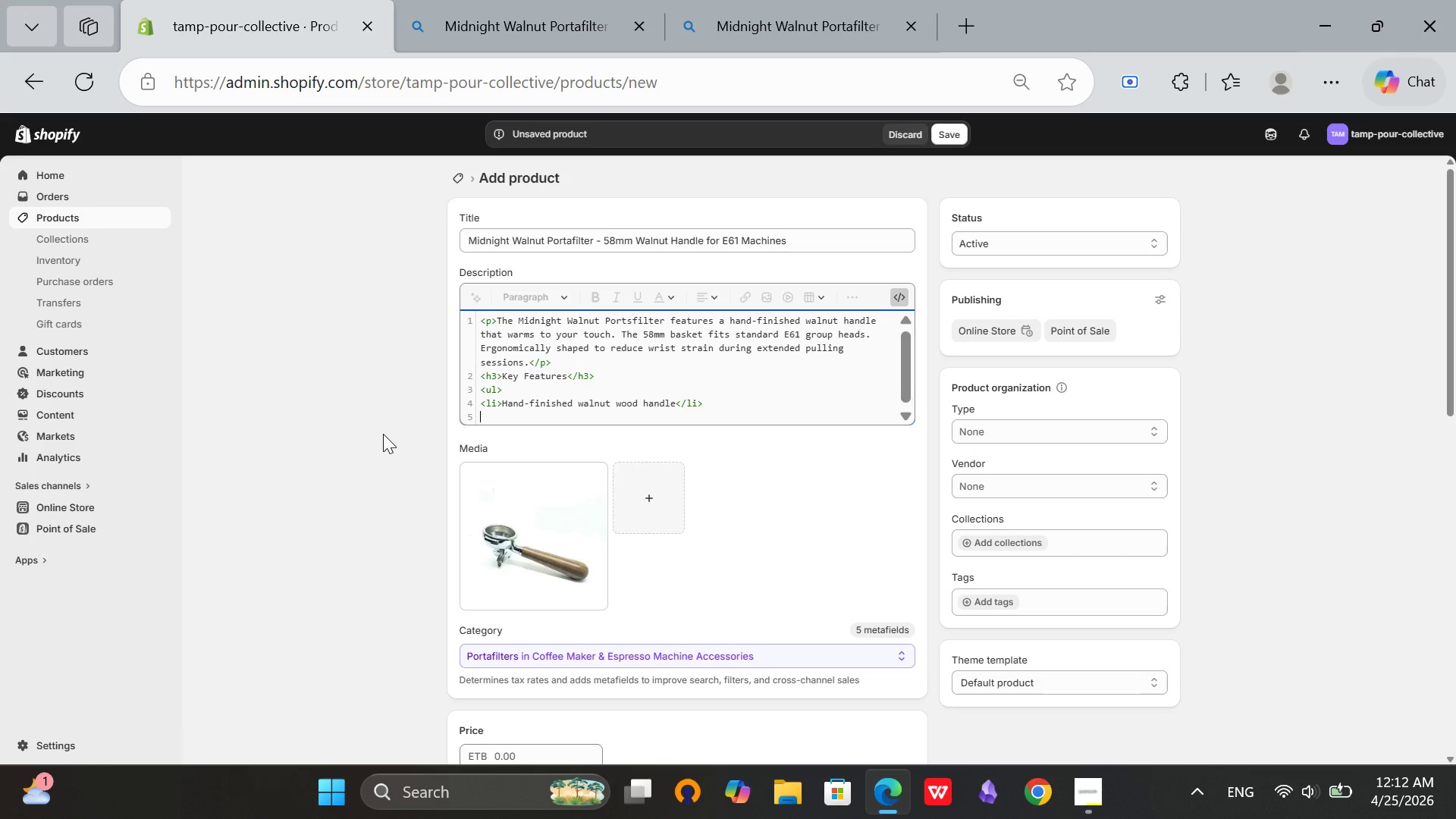 
type(<li>)
 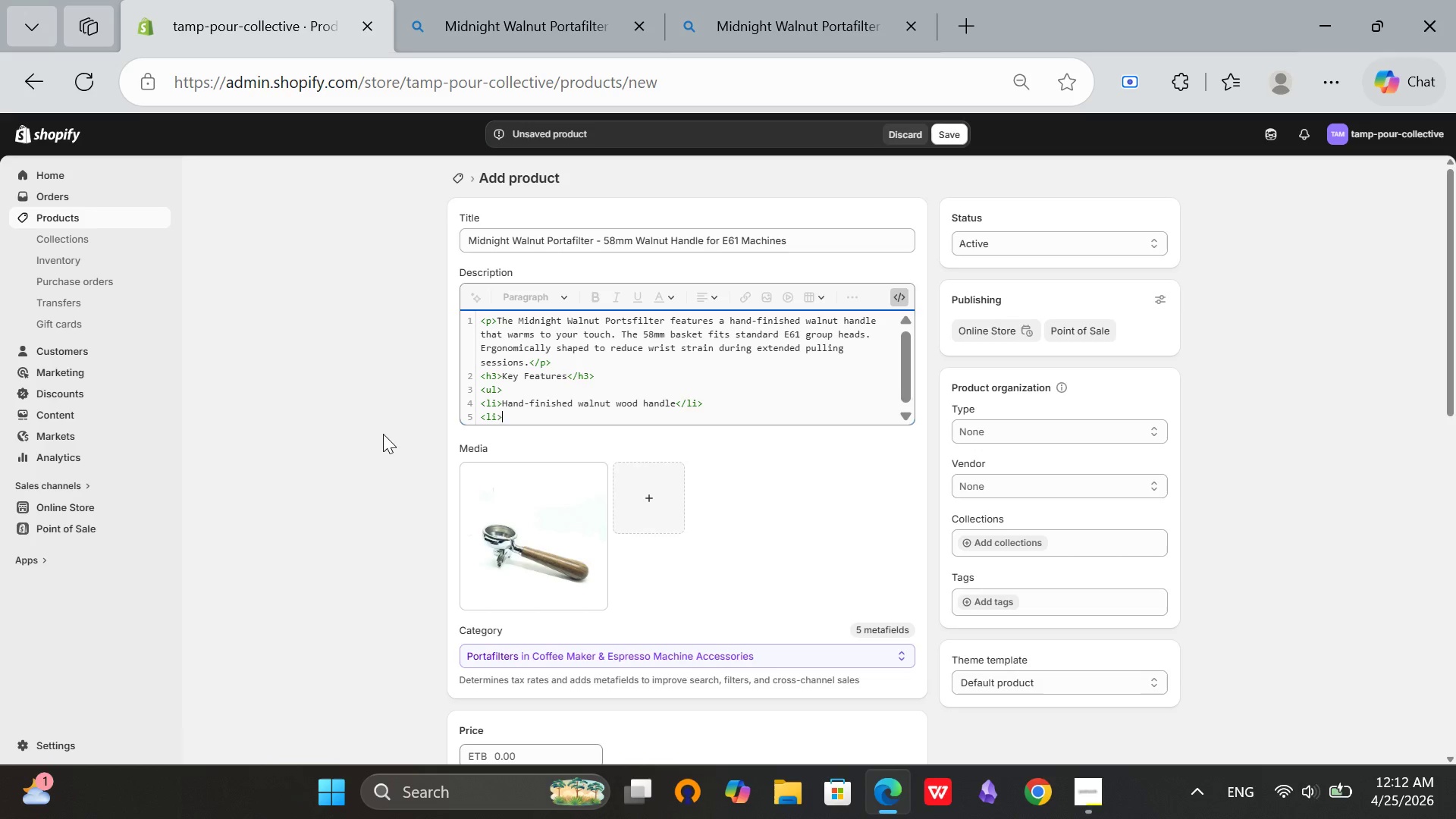 
type(58,)
key(Backspace)
type(mm diameter (fits E61 group heads)
 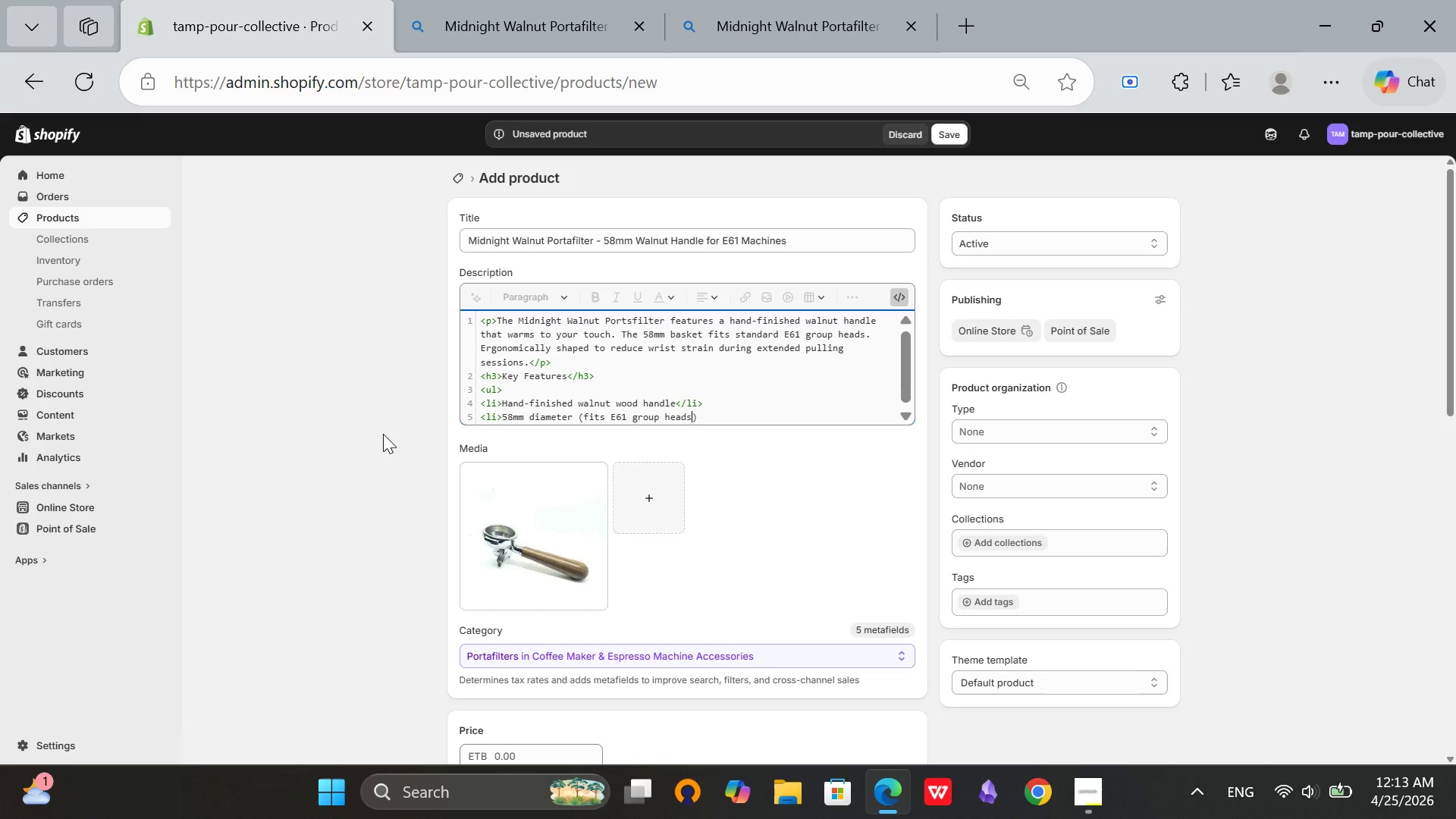 
key(ArrowRight)
 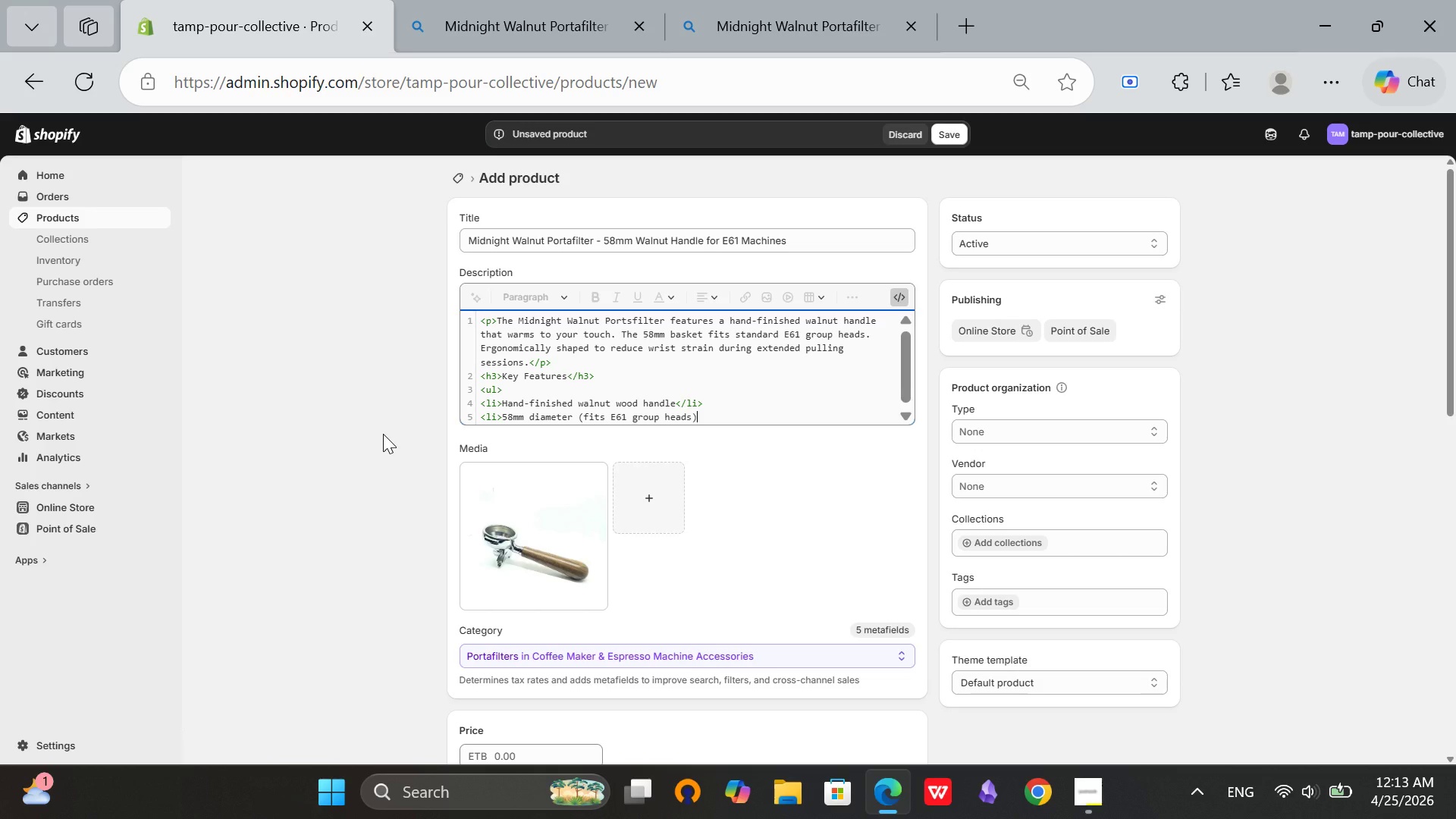 
type(</li>)
 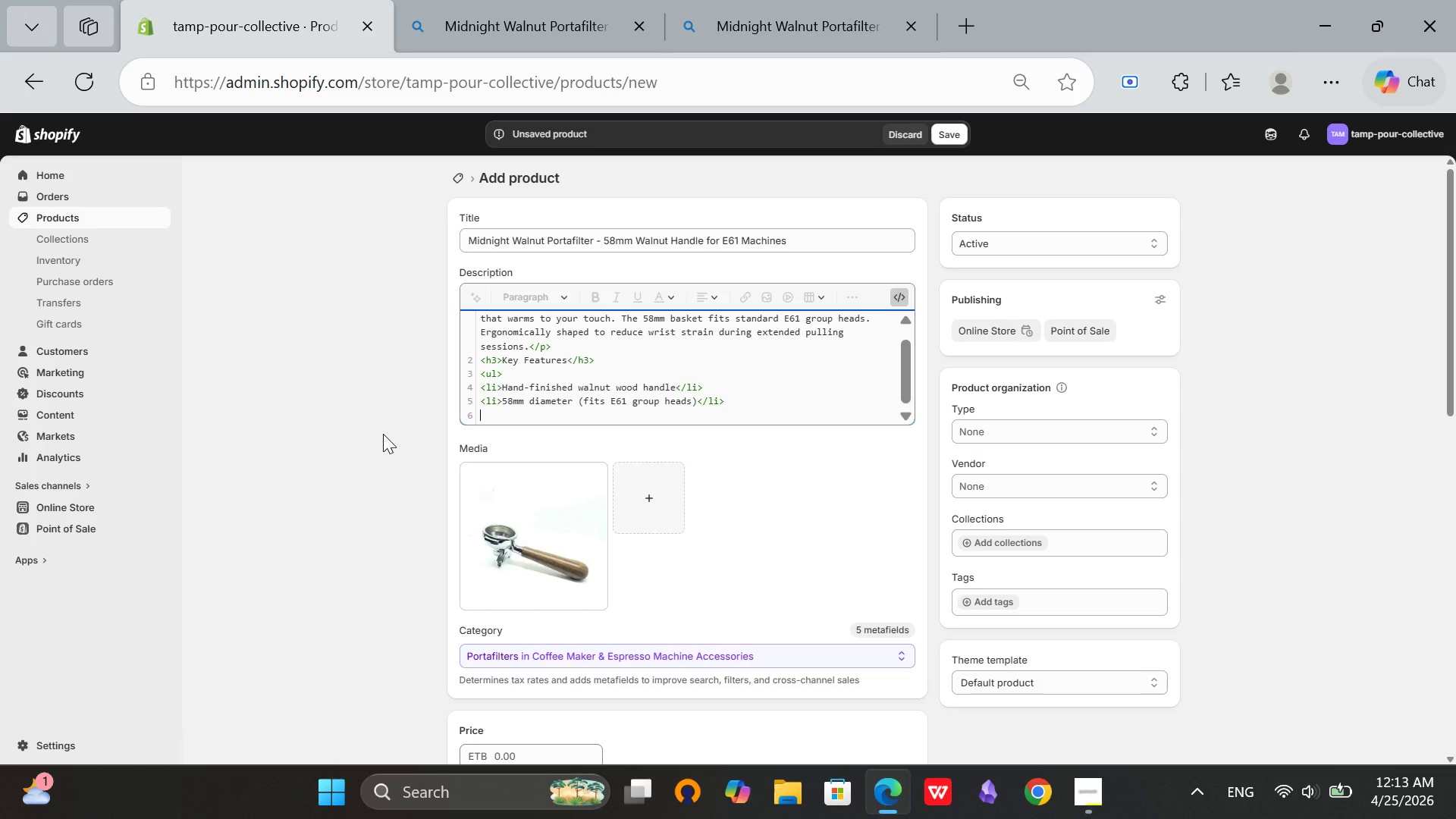 
 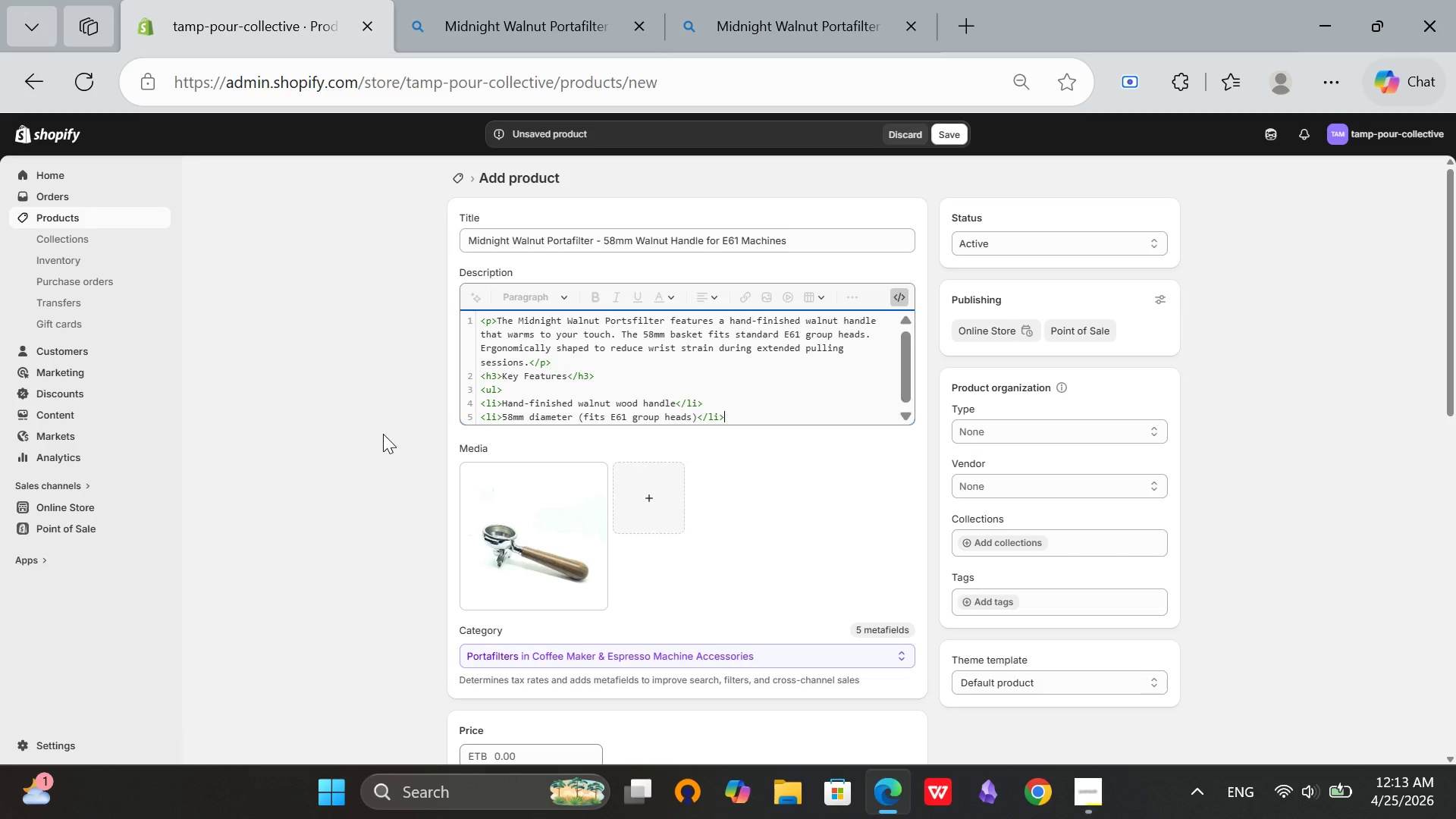 
key(Enter)
 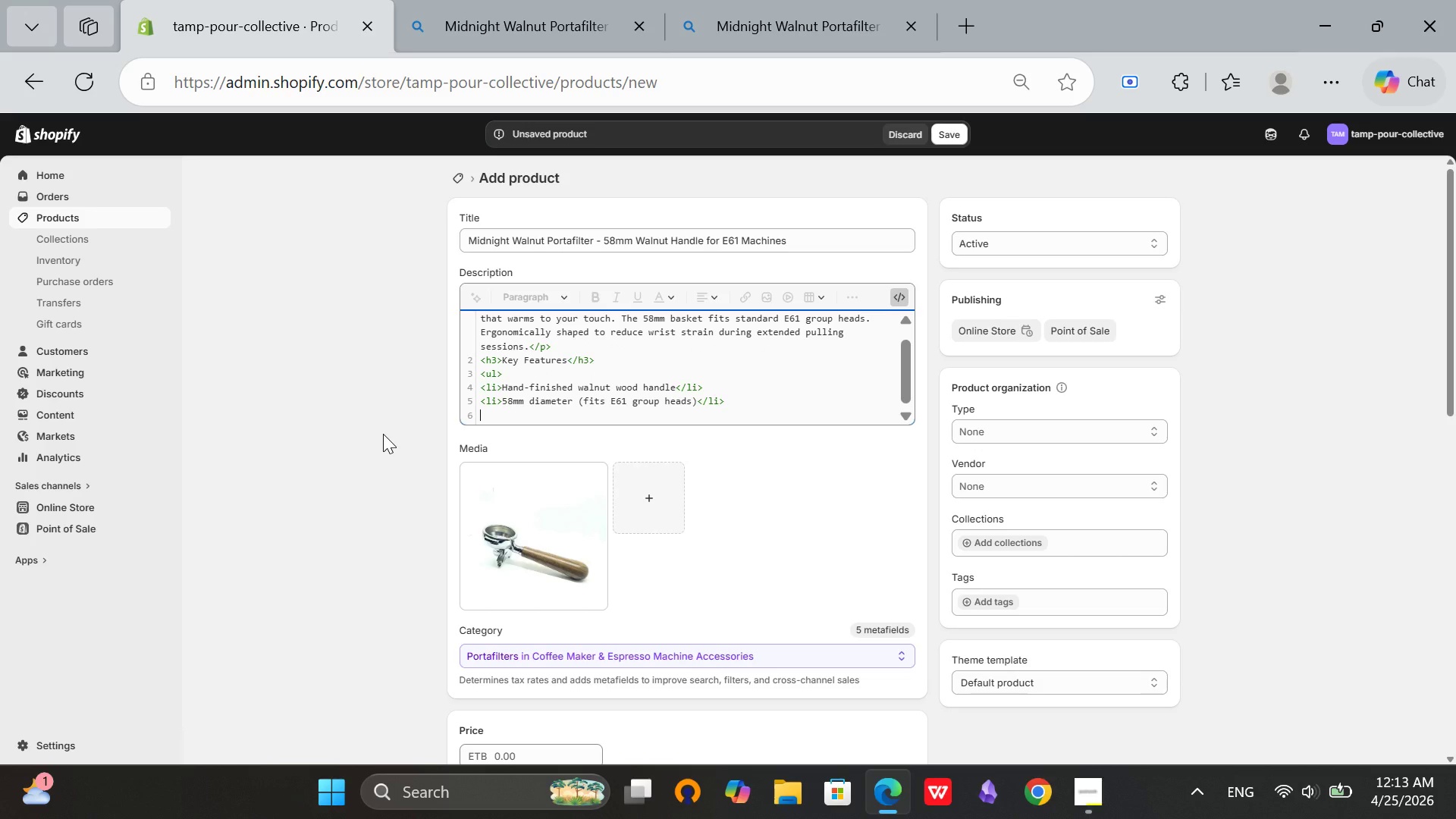 
type(<li>)
 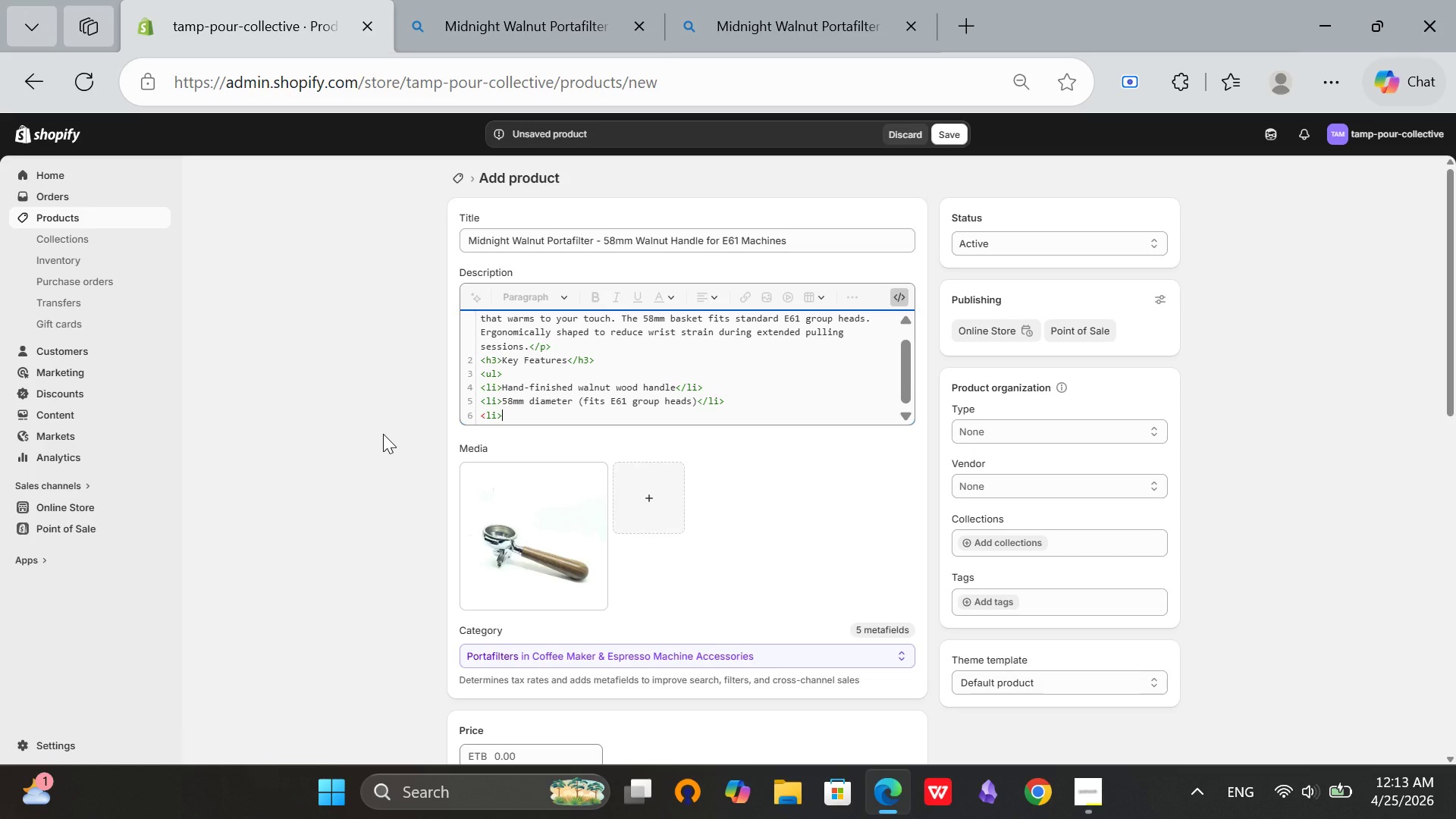 
wait(6.73)
 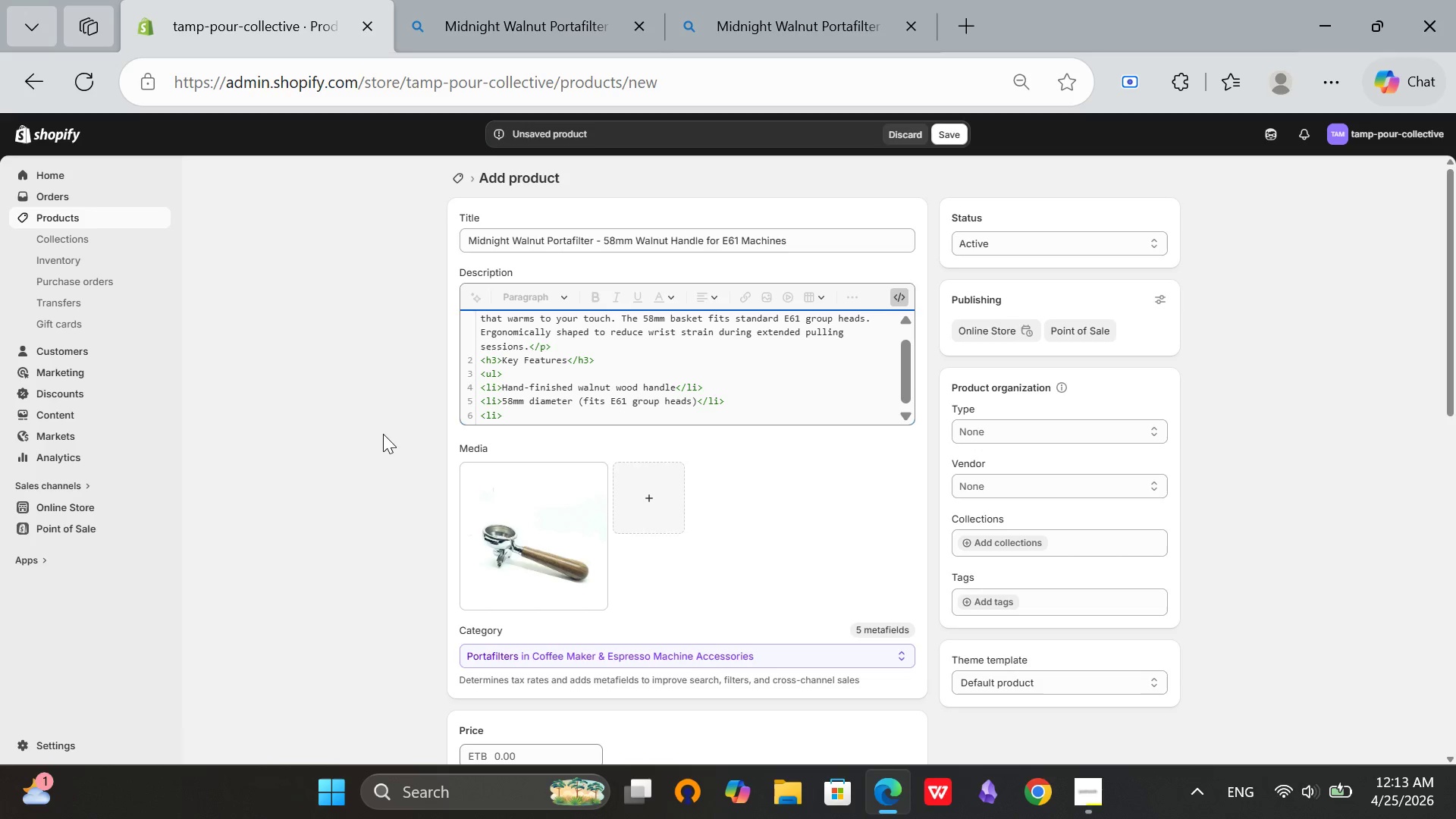 
type(Stainless)
 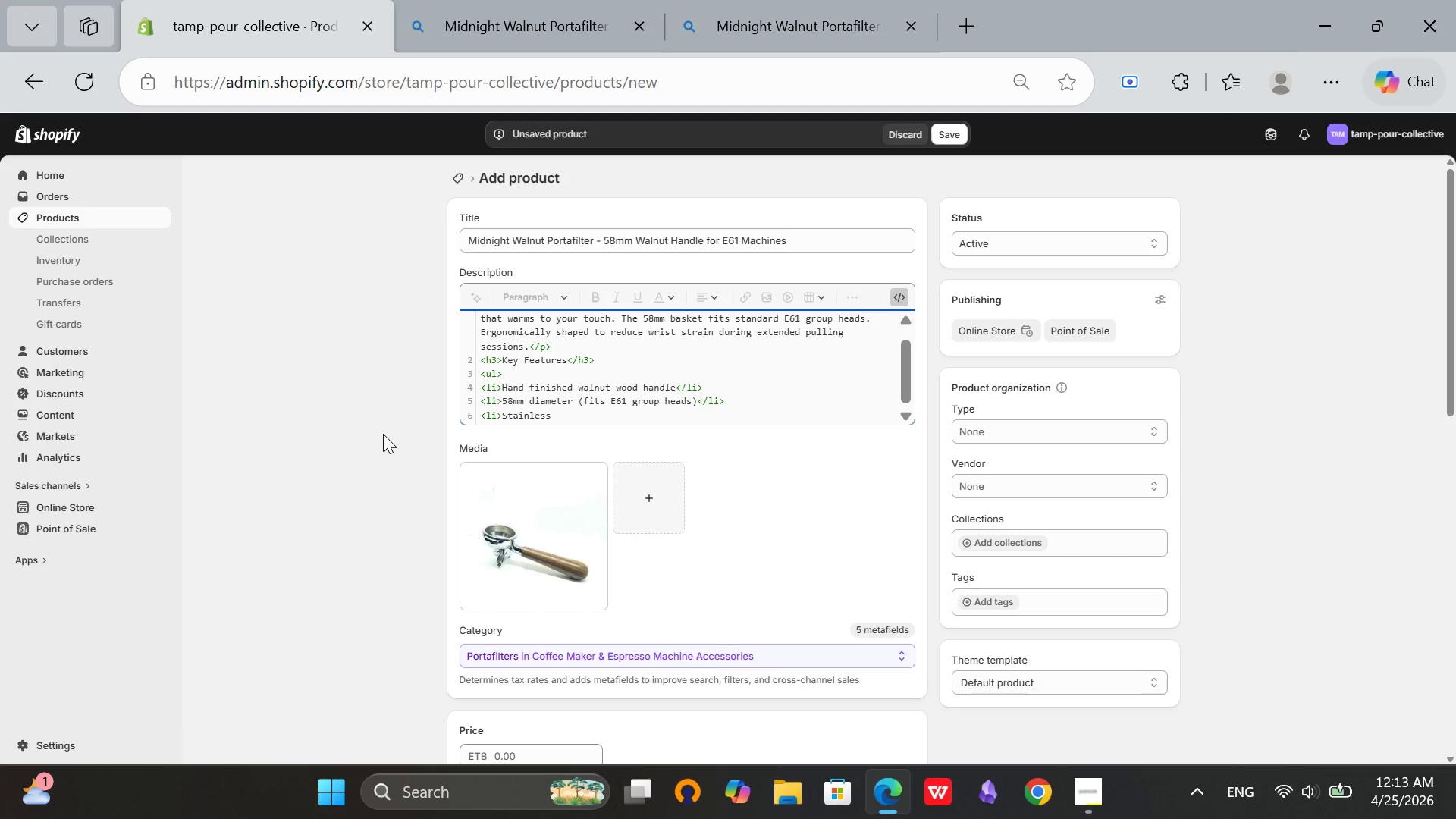 
type( steel bos)
key(Backspace)
type(dy with mirror finish</li>)
 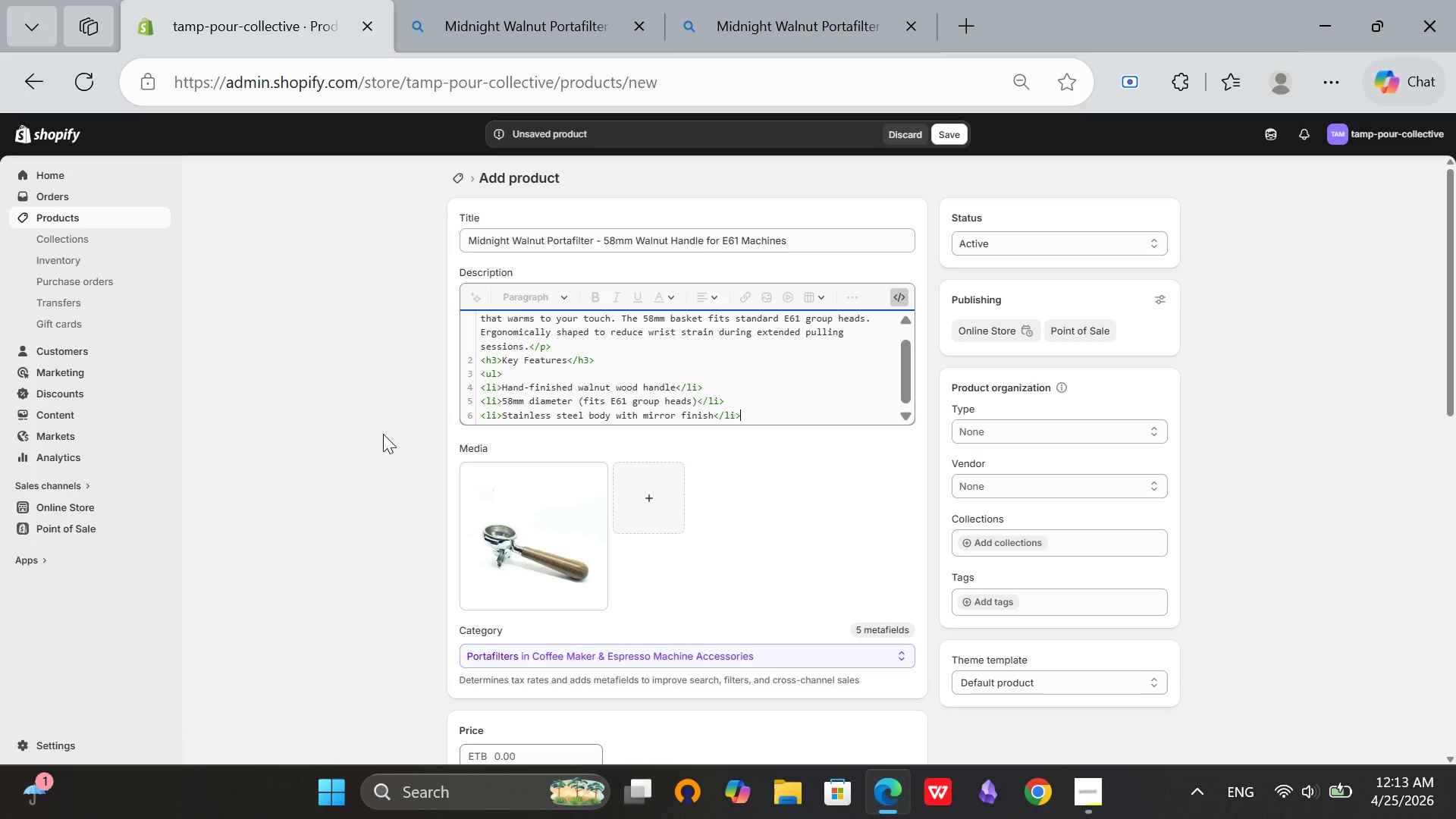 
 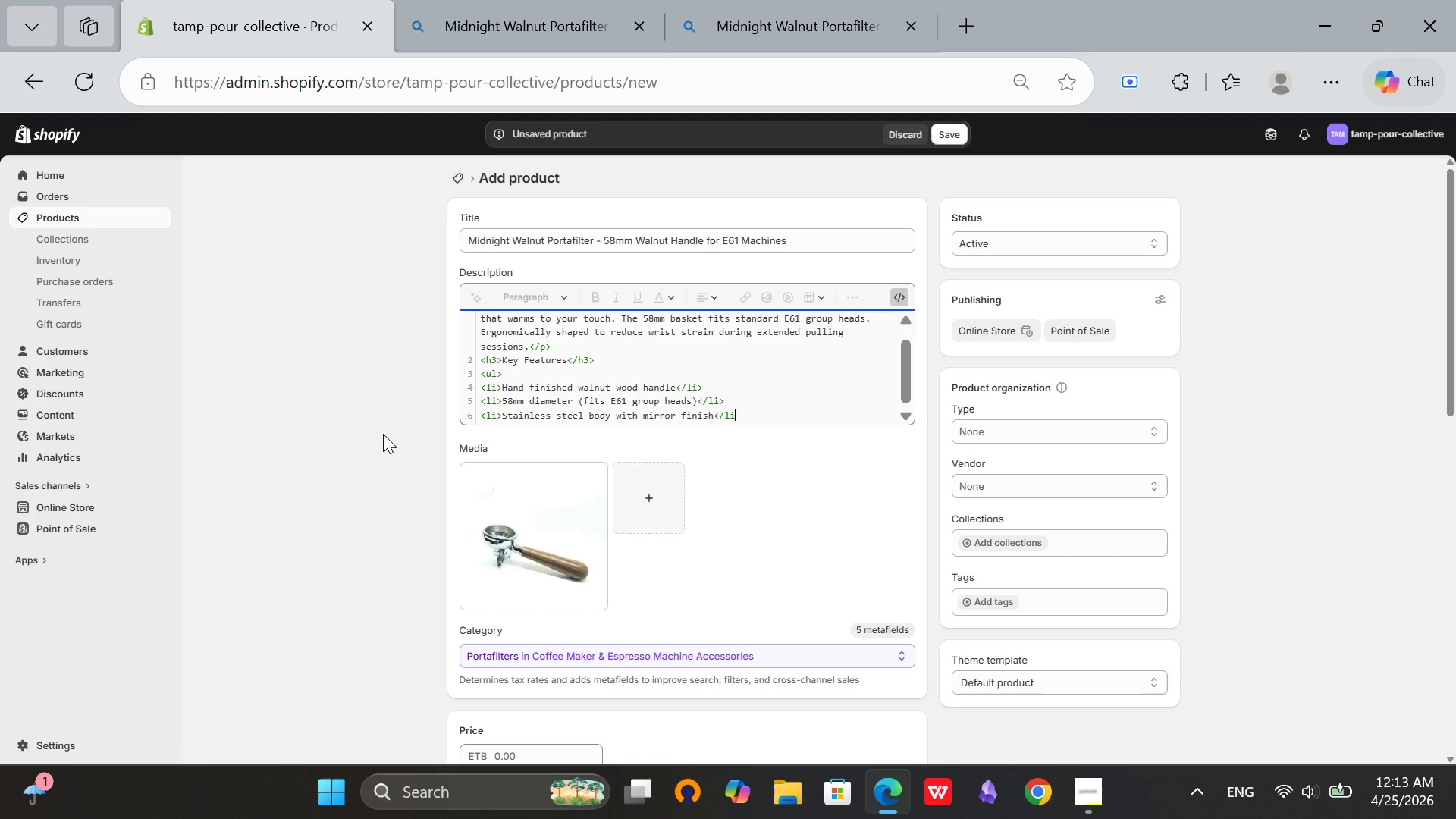 
key(Enter)
 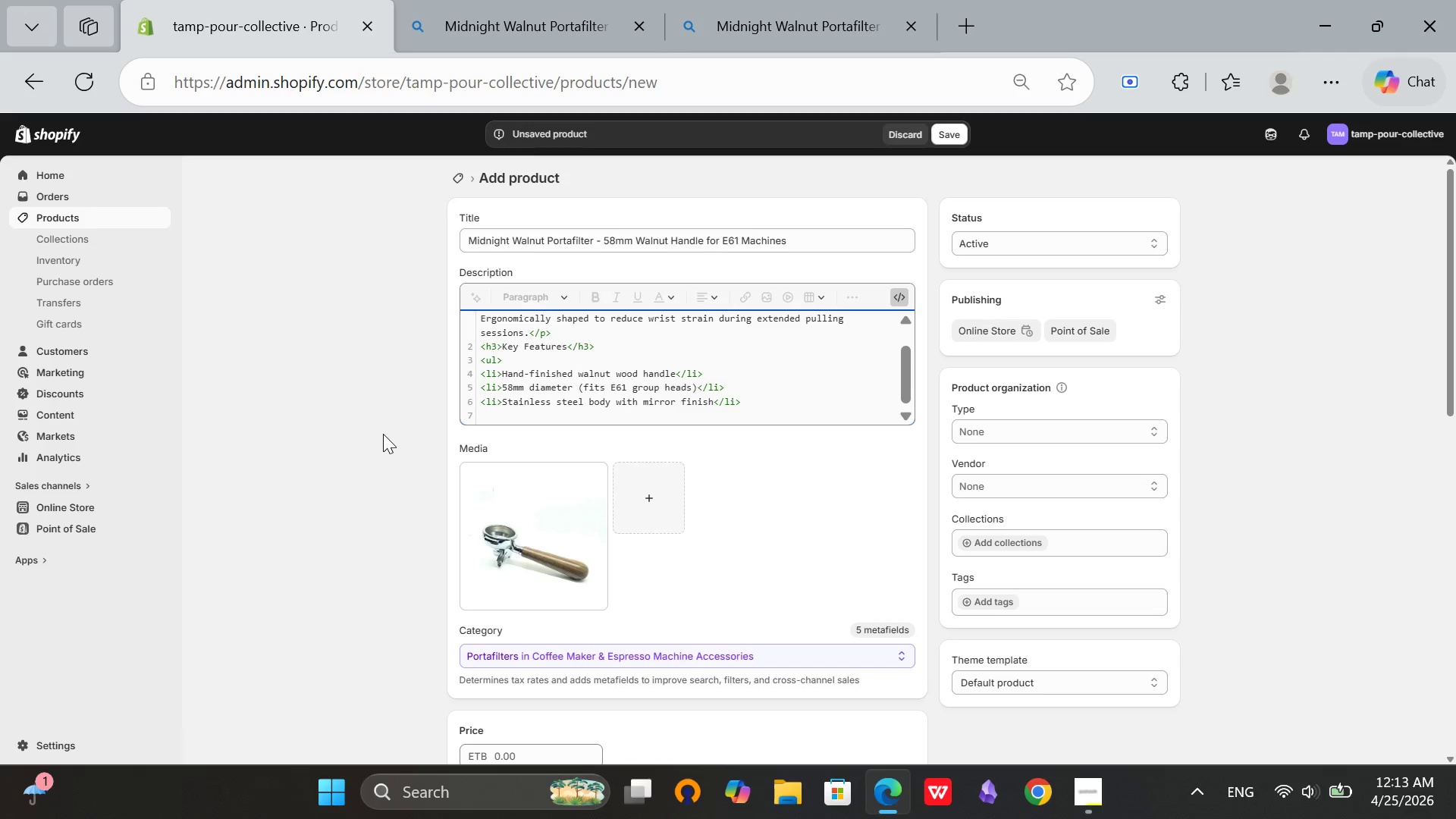 
type(<li>)
 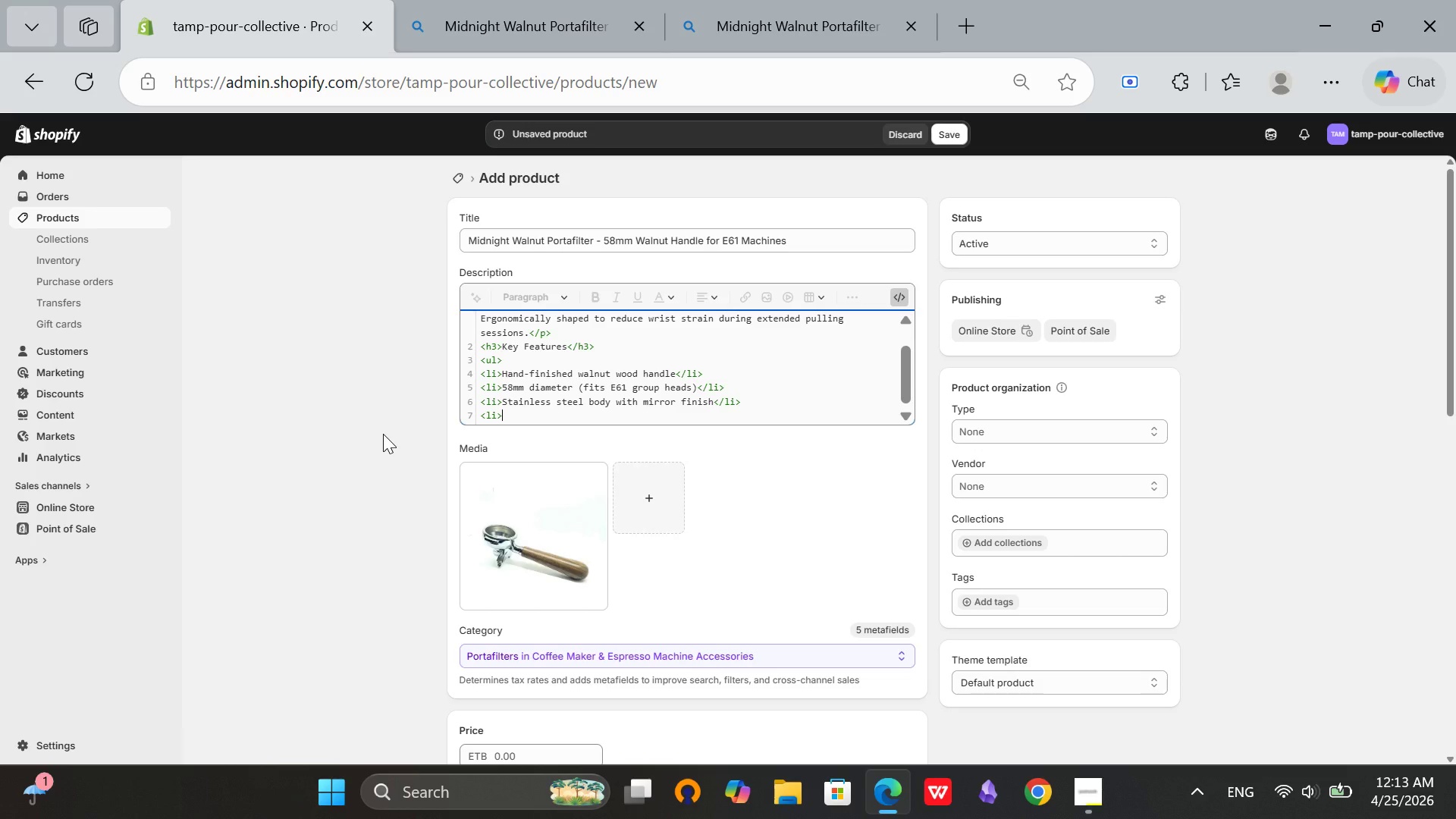 
wait(6.7)
 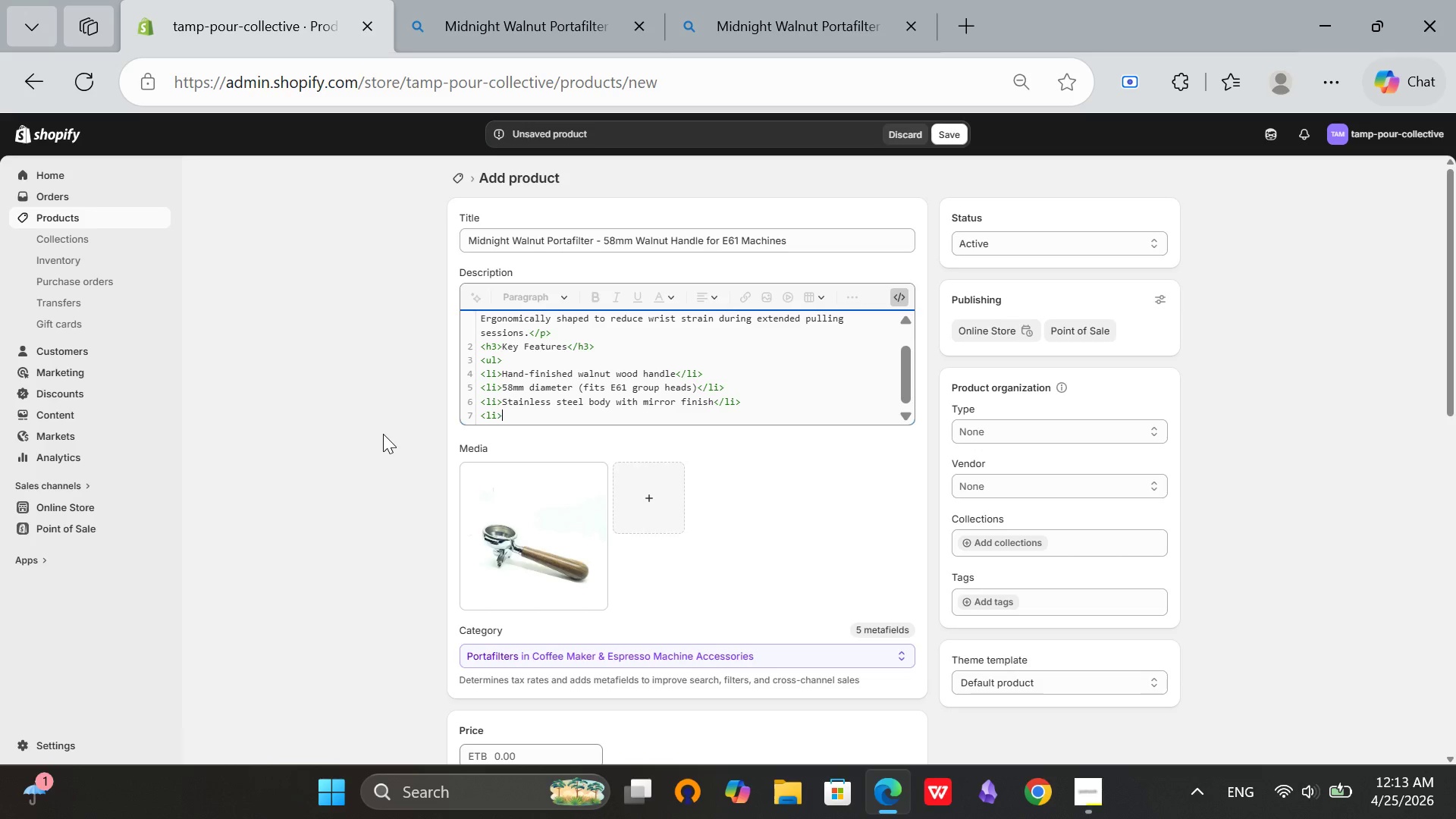 
type(Ergonomic shape reduces wrist fatigue</li>)
 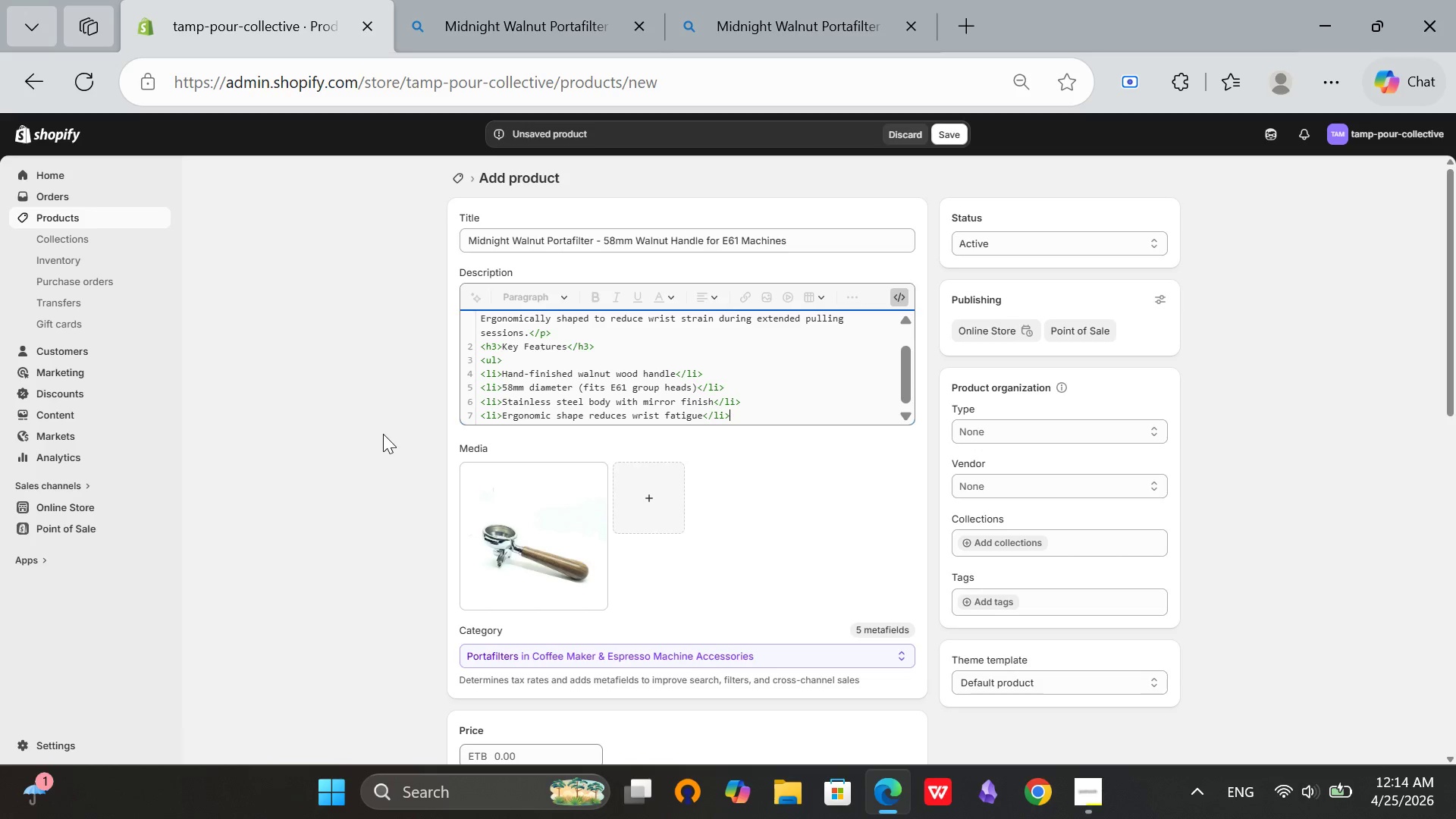 
key(Enter)
 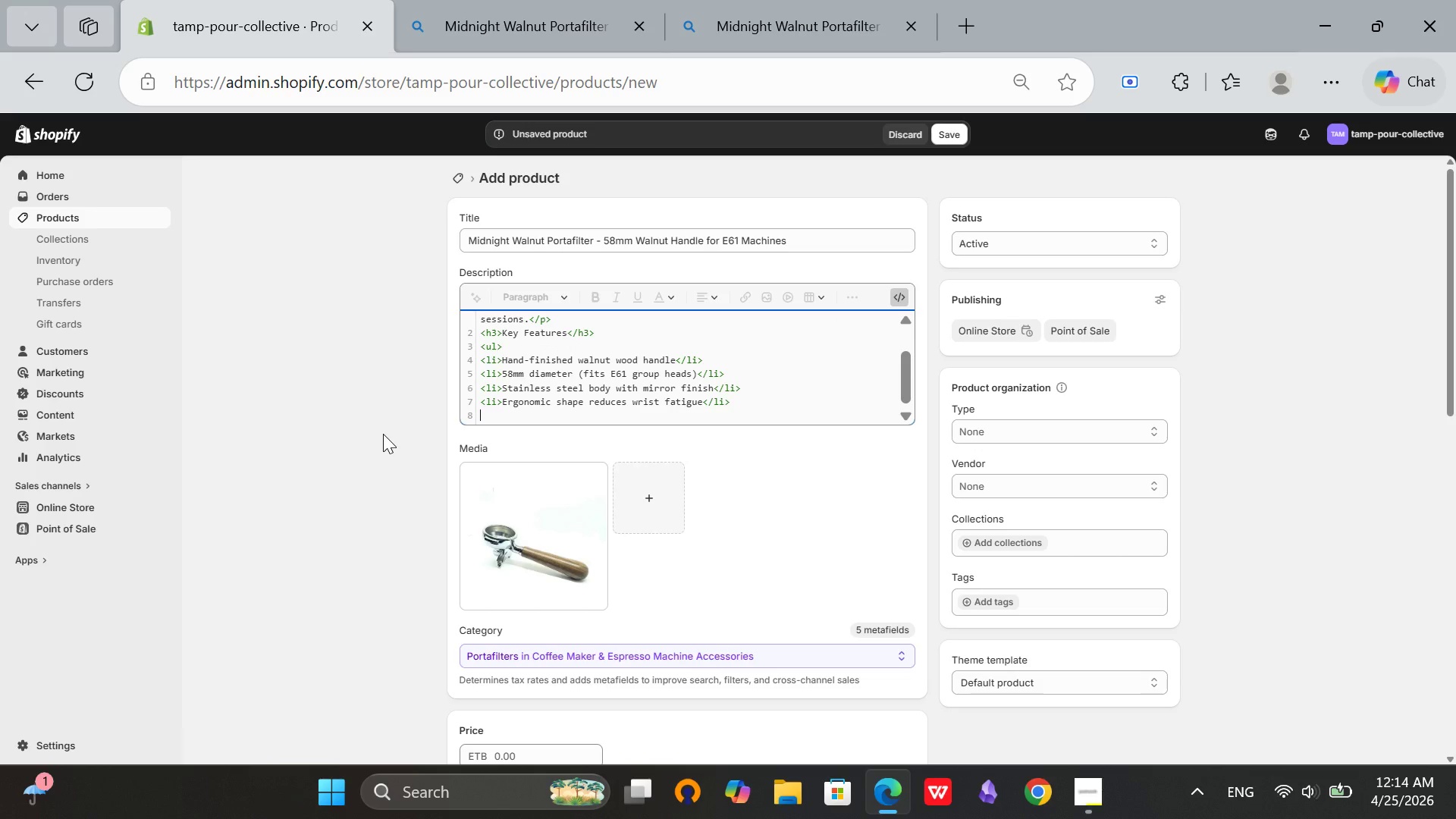 
type(<li>)
 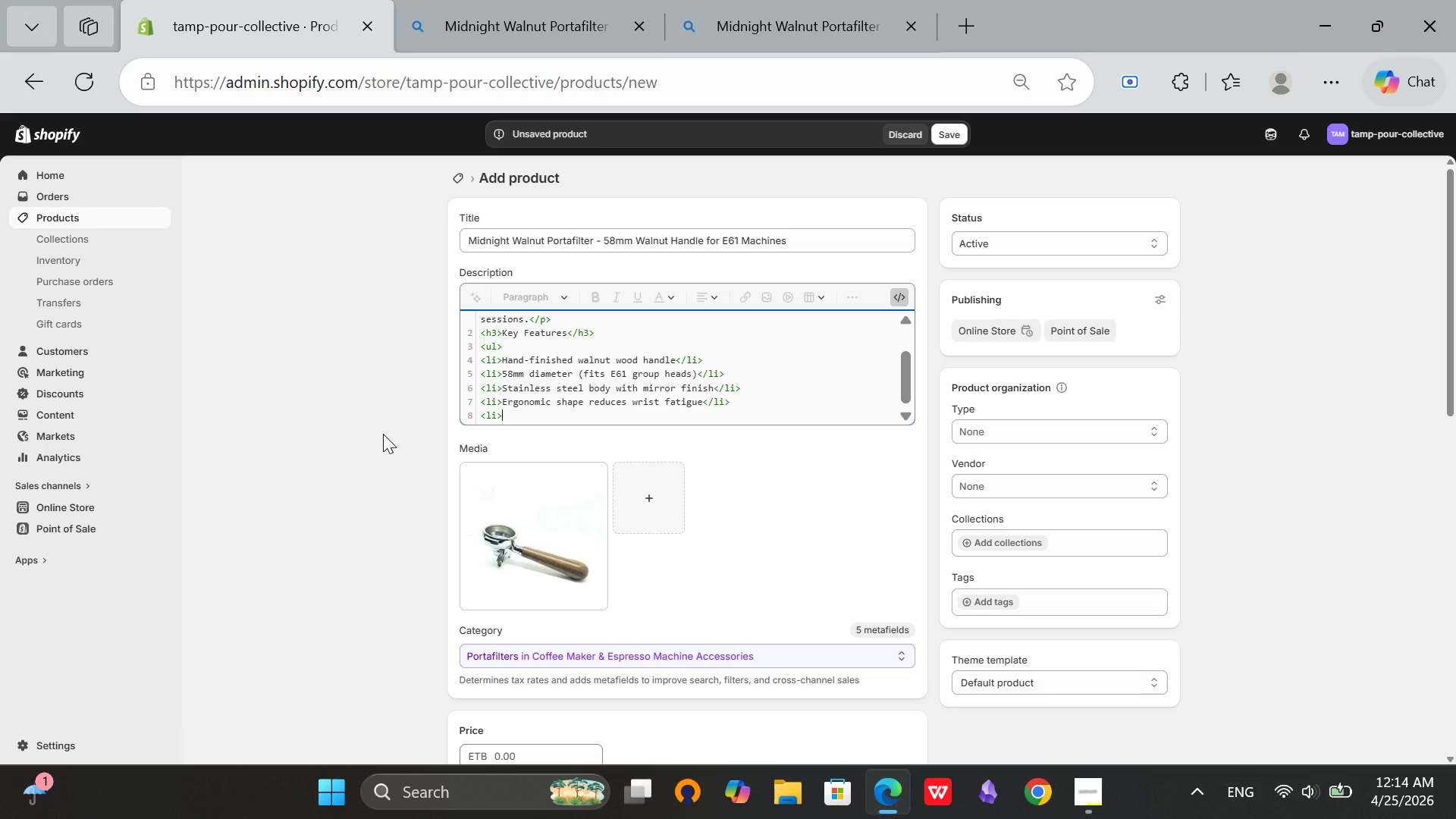 
wait(10.61)
 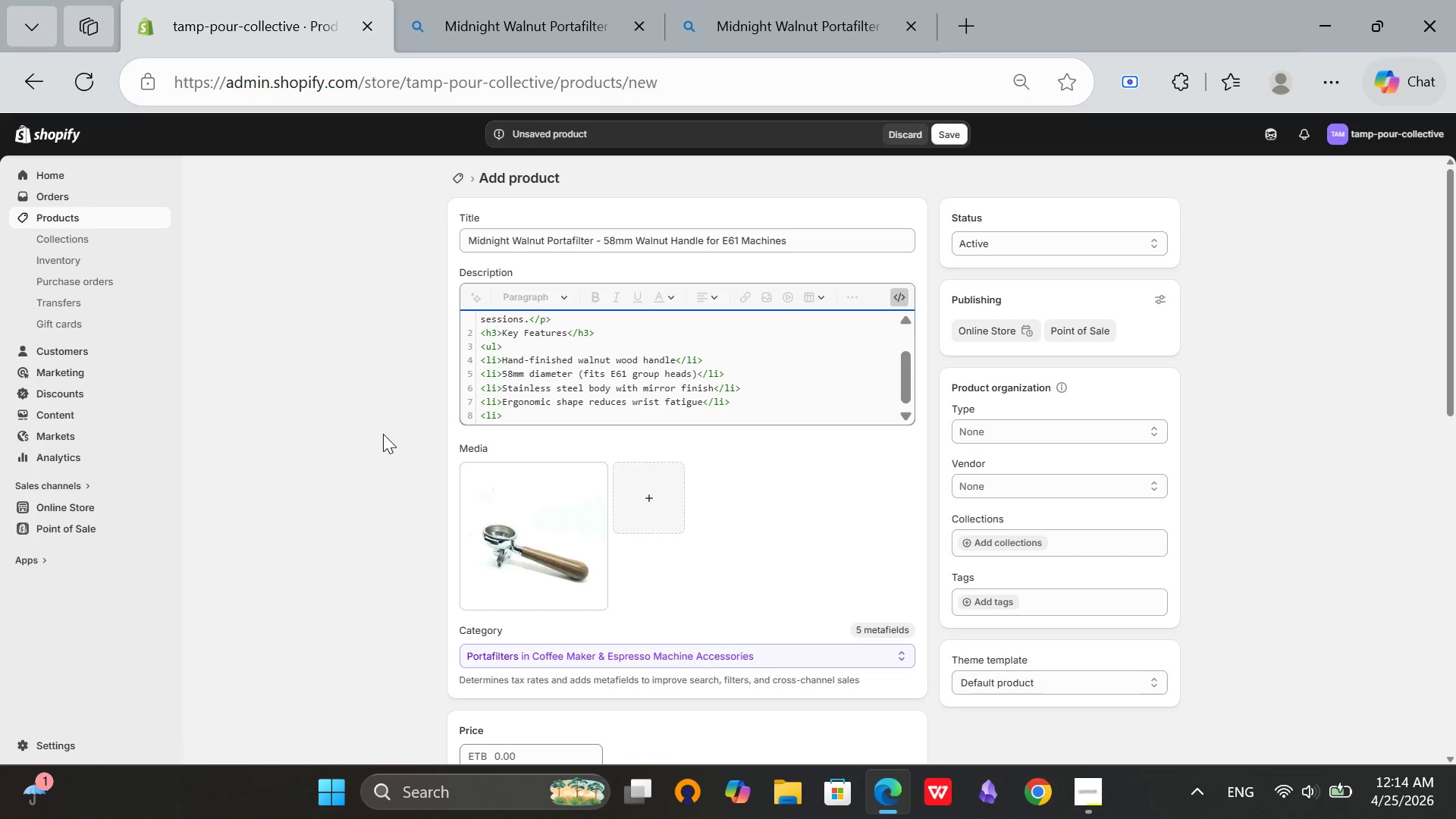 
type(Includes single and double baskets</li>)
 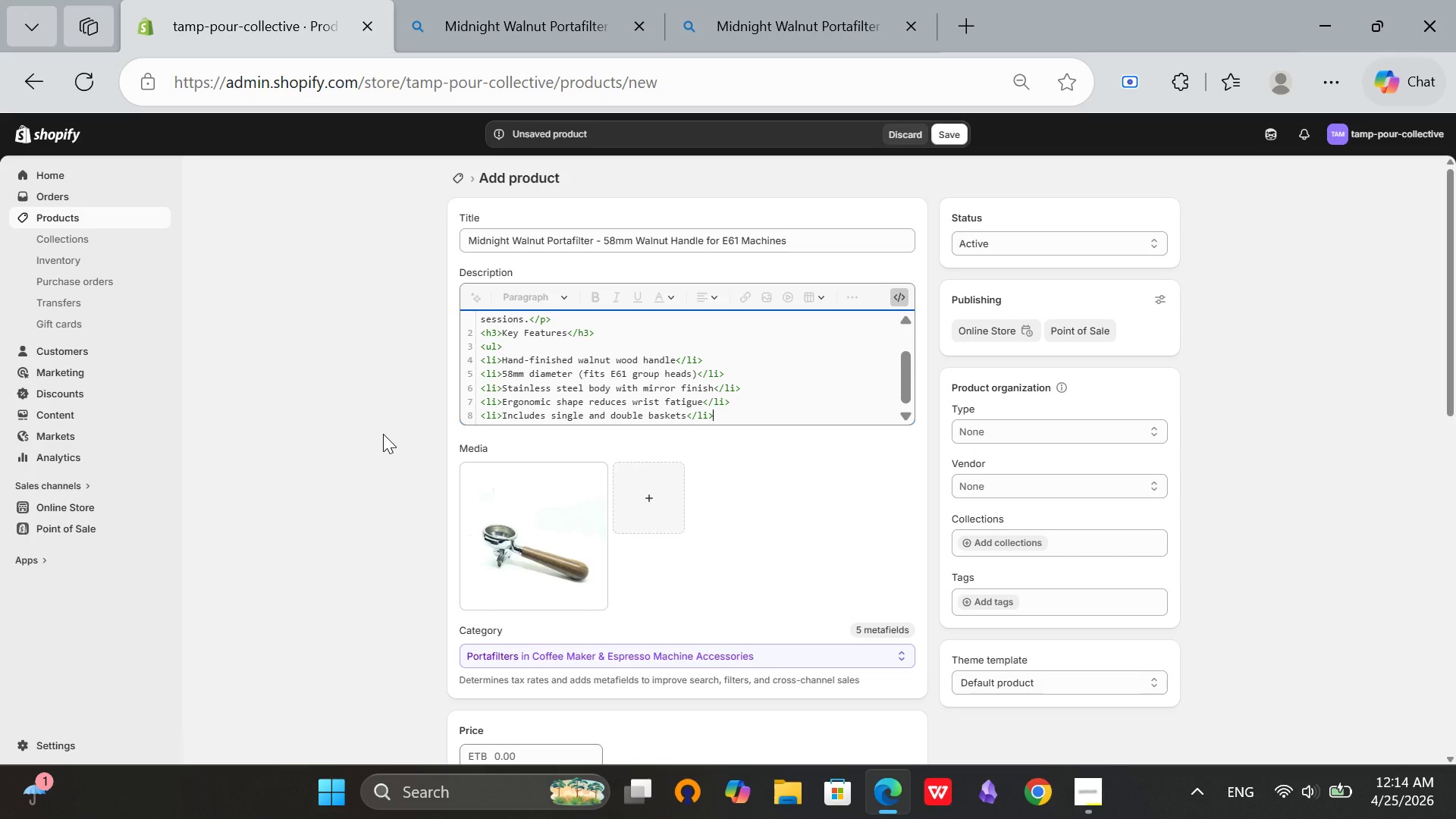 
hold_key(key=Enter, duration=0.33)
 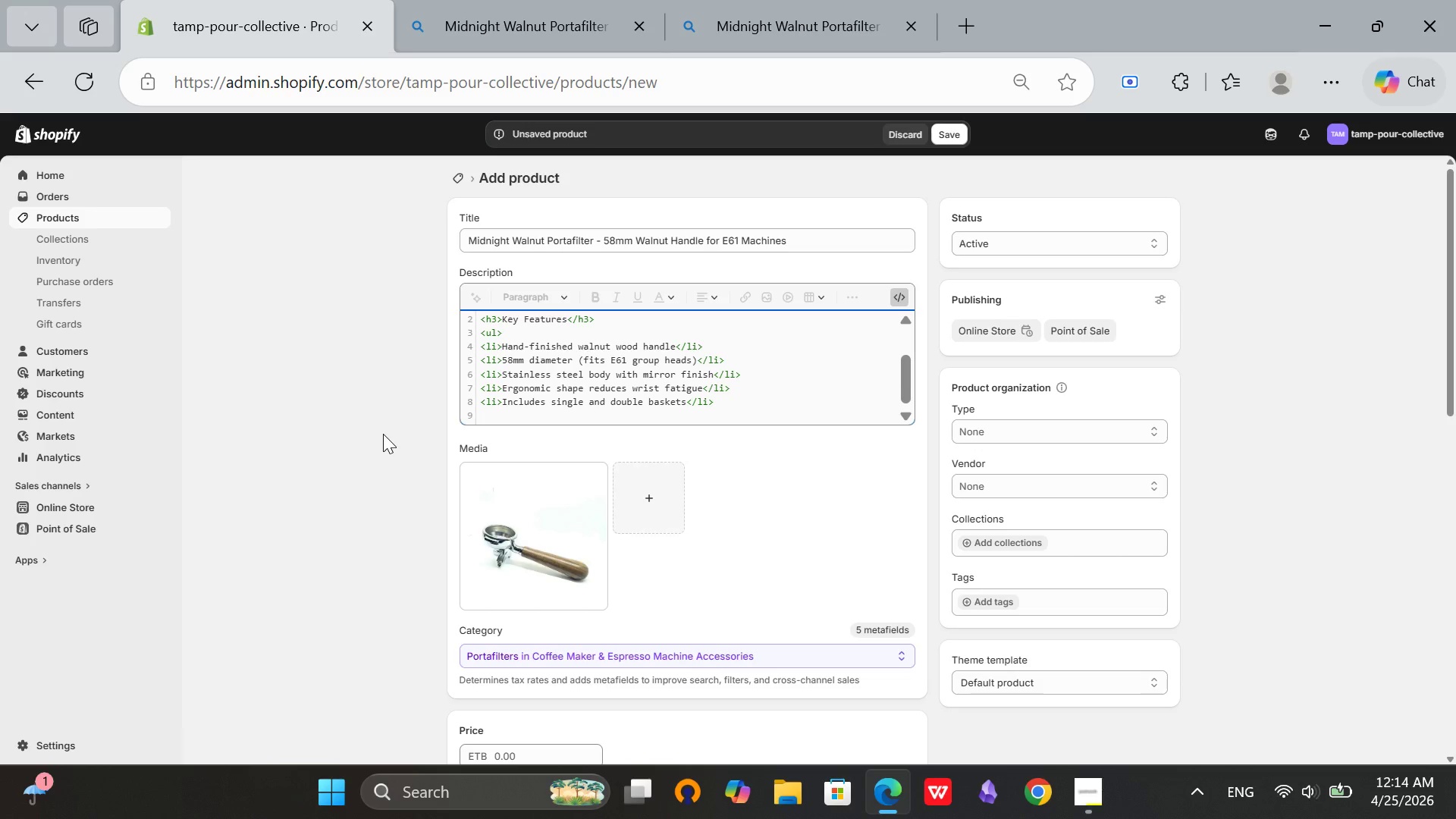 
type(</ul>)
 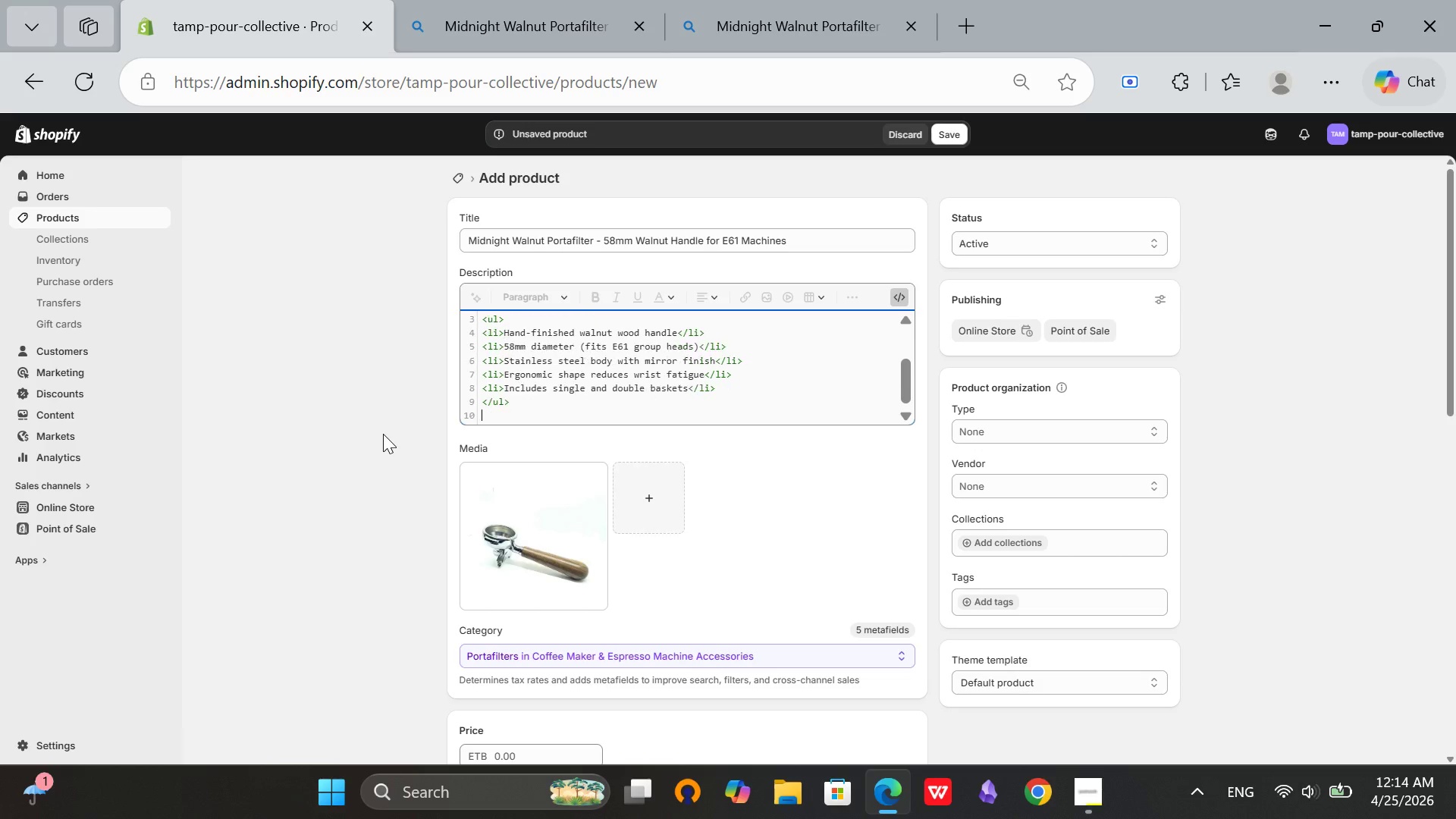 
 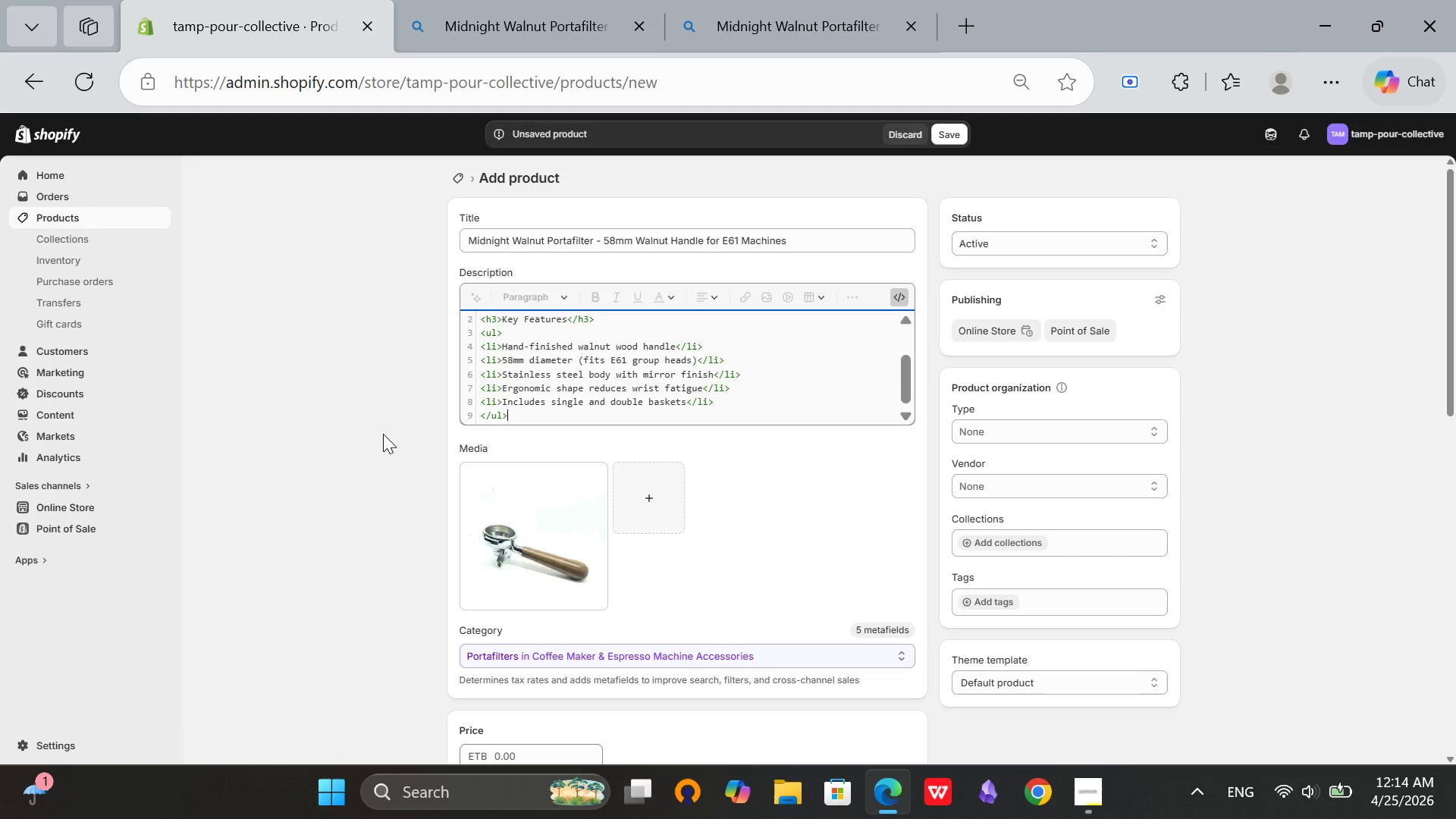 
key(Enter)
 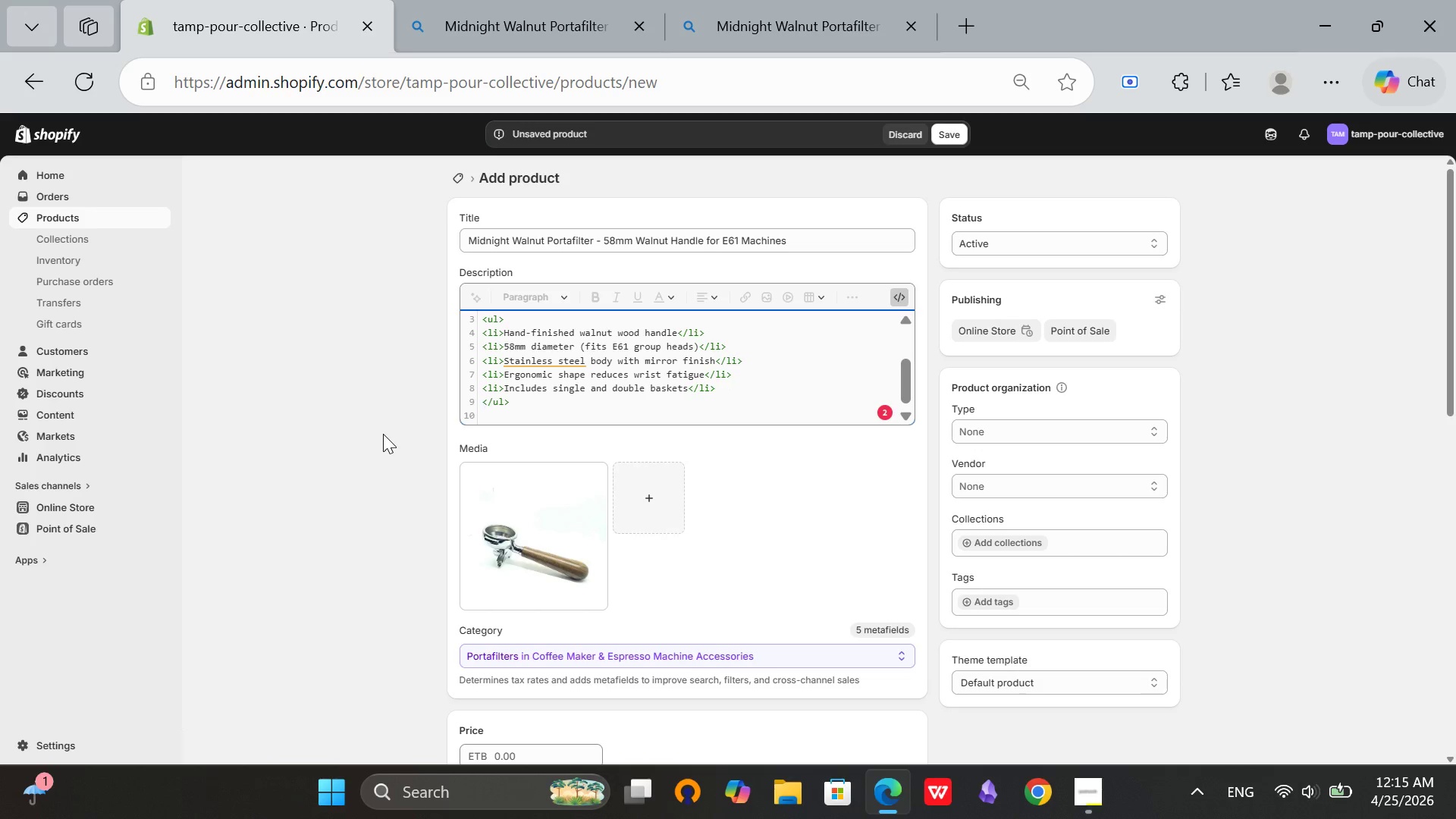 
wait(8.83)
 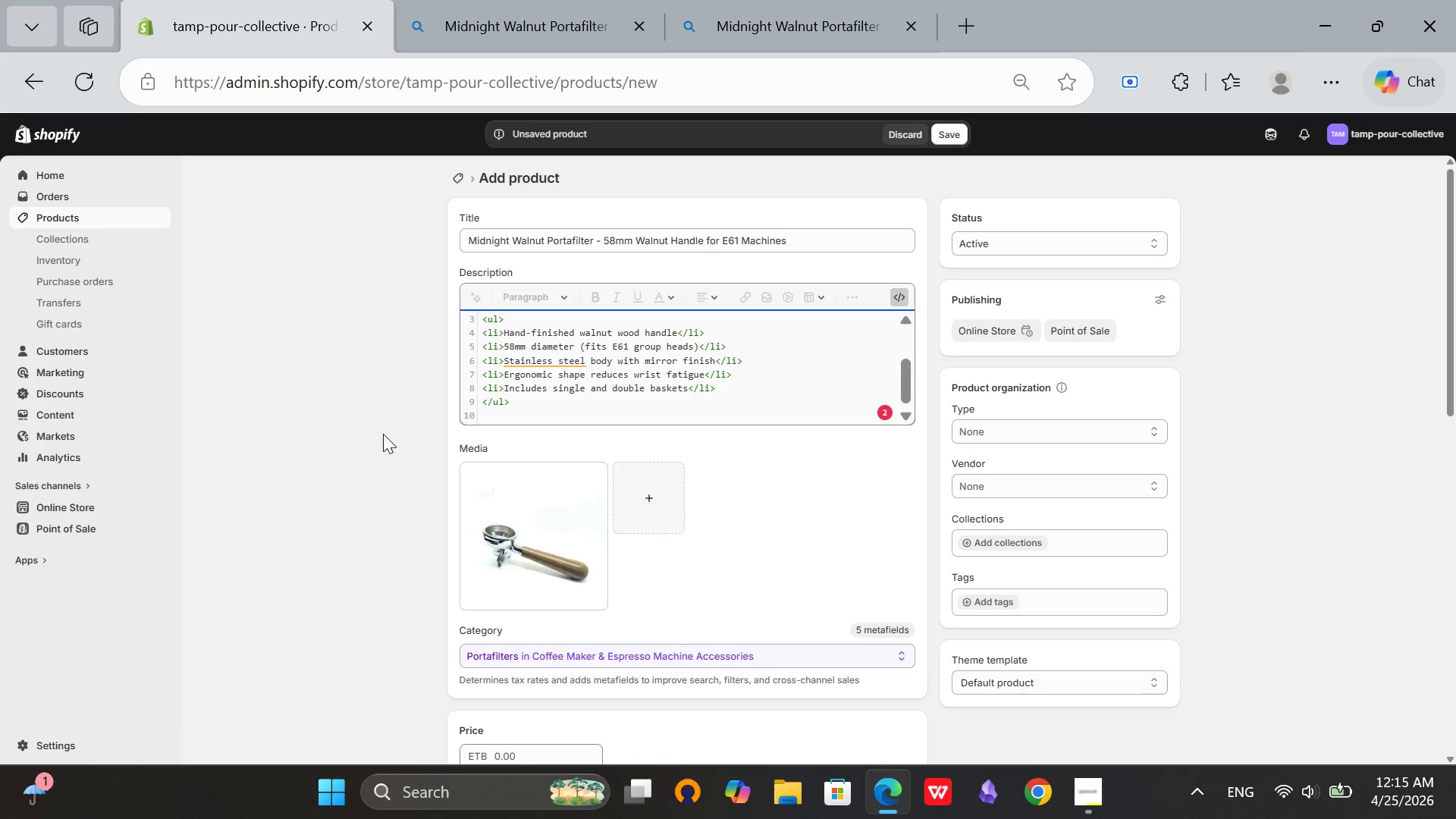 
type(,h3)
key(Backspace)
key(Backspace)
key(Backspace)
key(Backspace)
type(<h3>)
 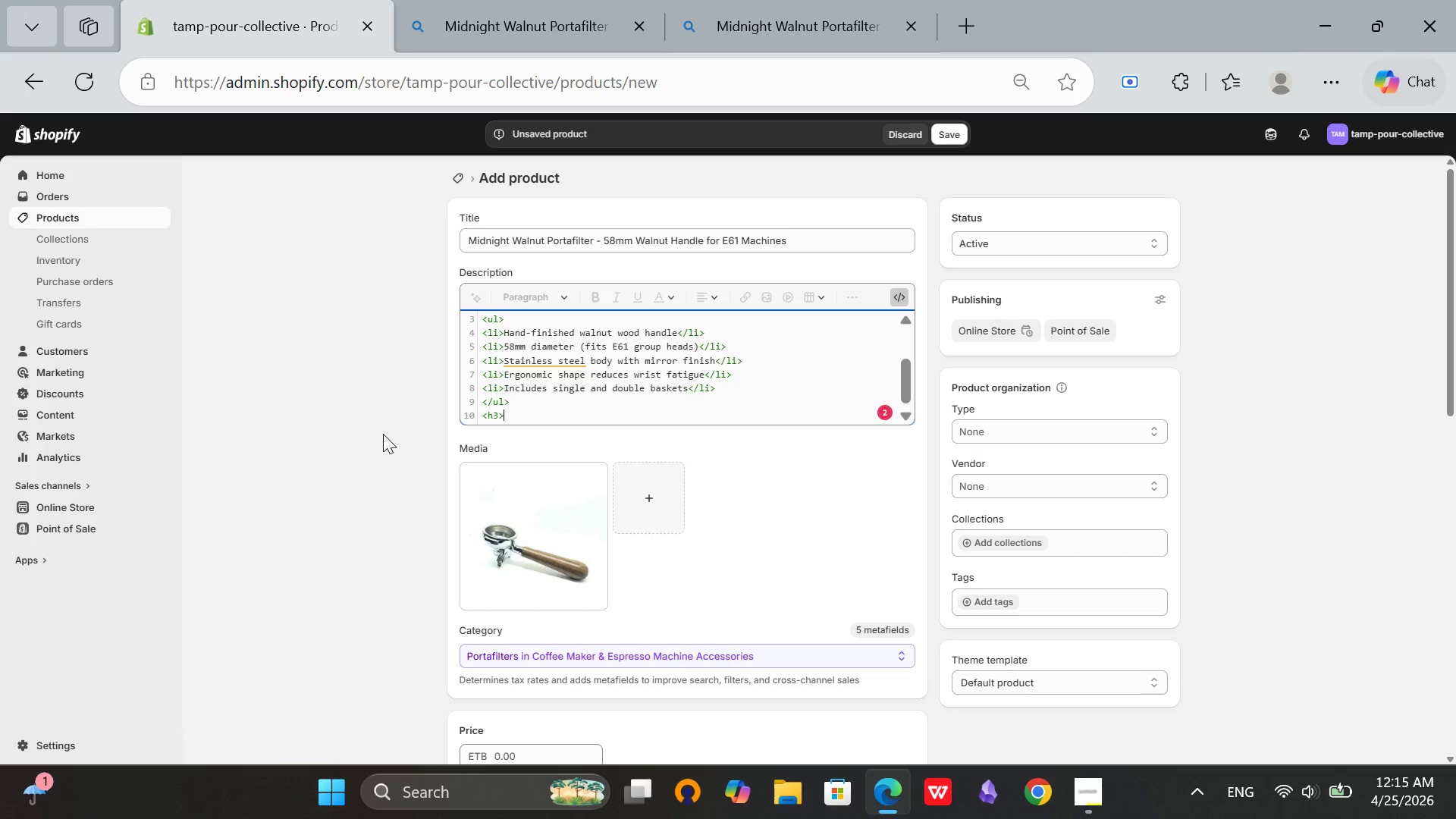 
wait(5.42)
 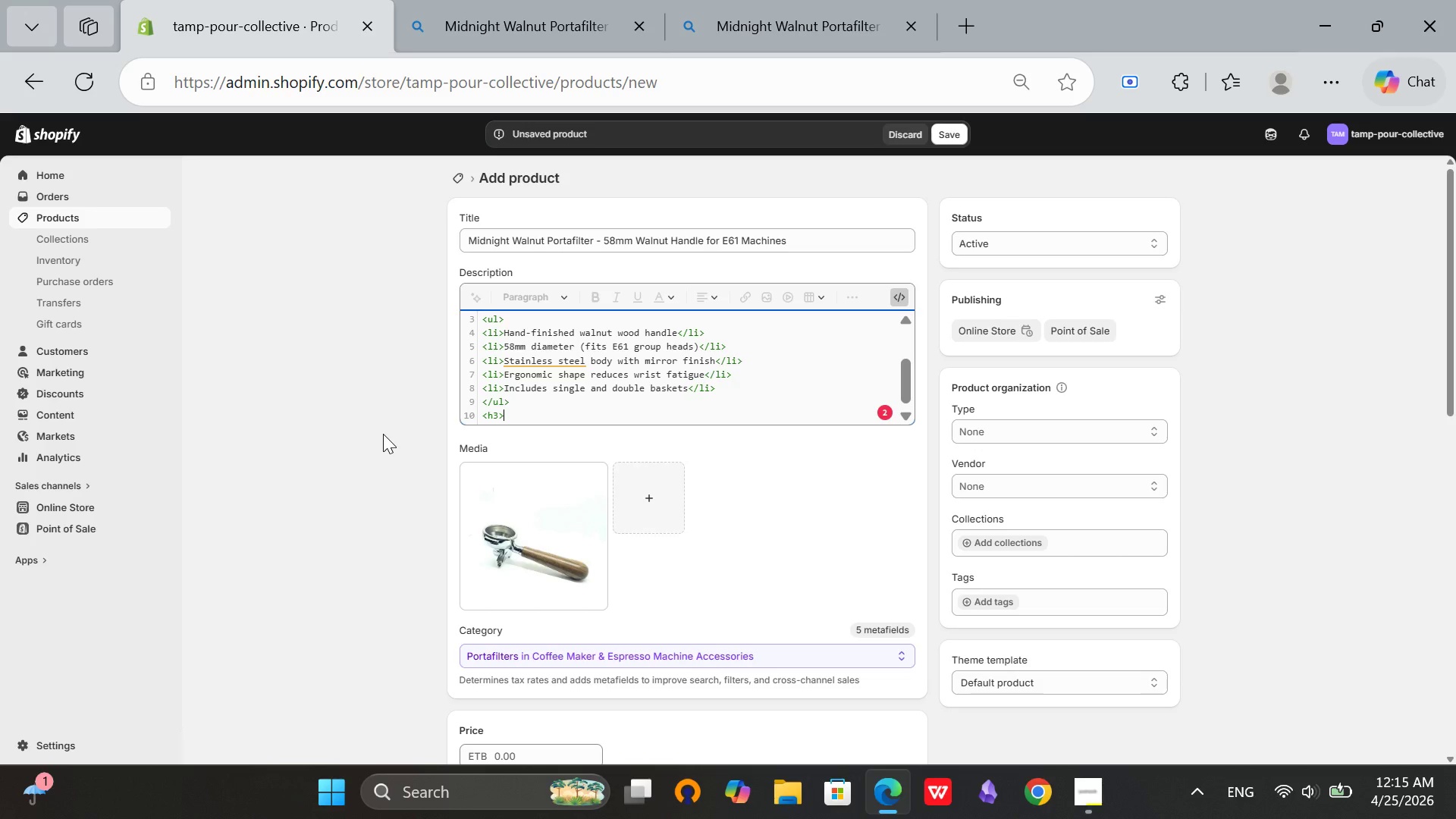 
type(Whh)
key(Backspace)
type(y)
 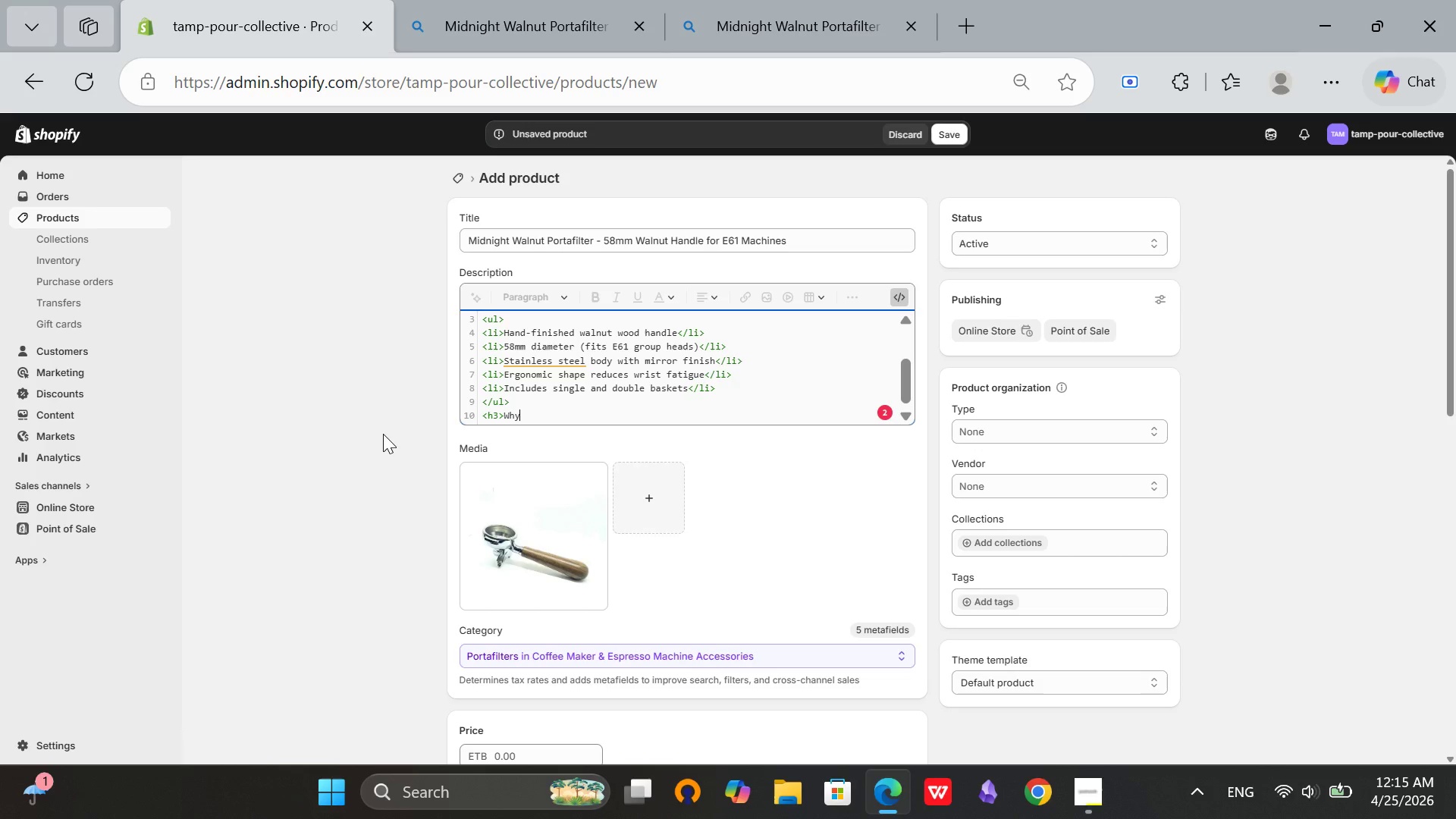 
type( Bar)
 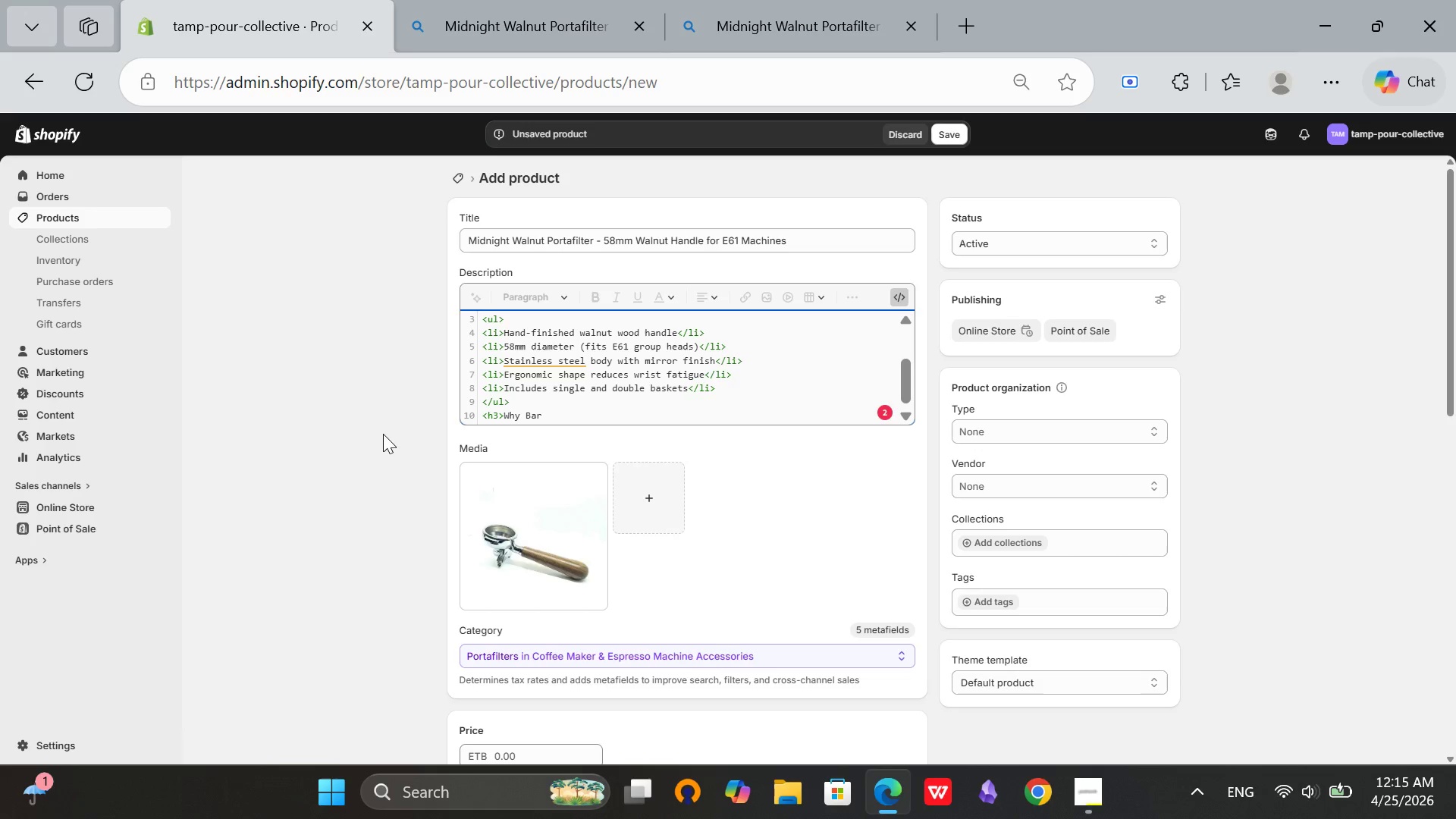 
type(is)
 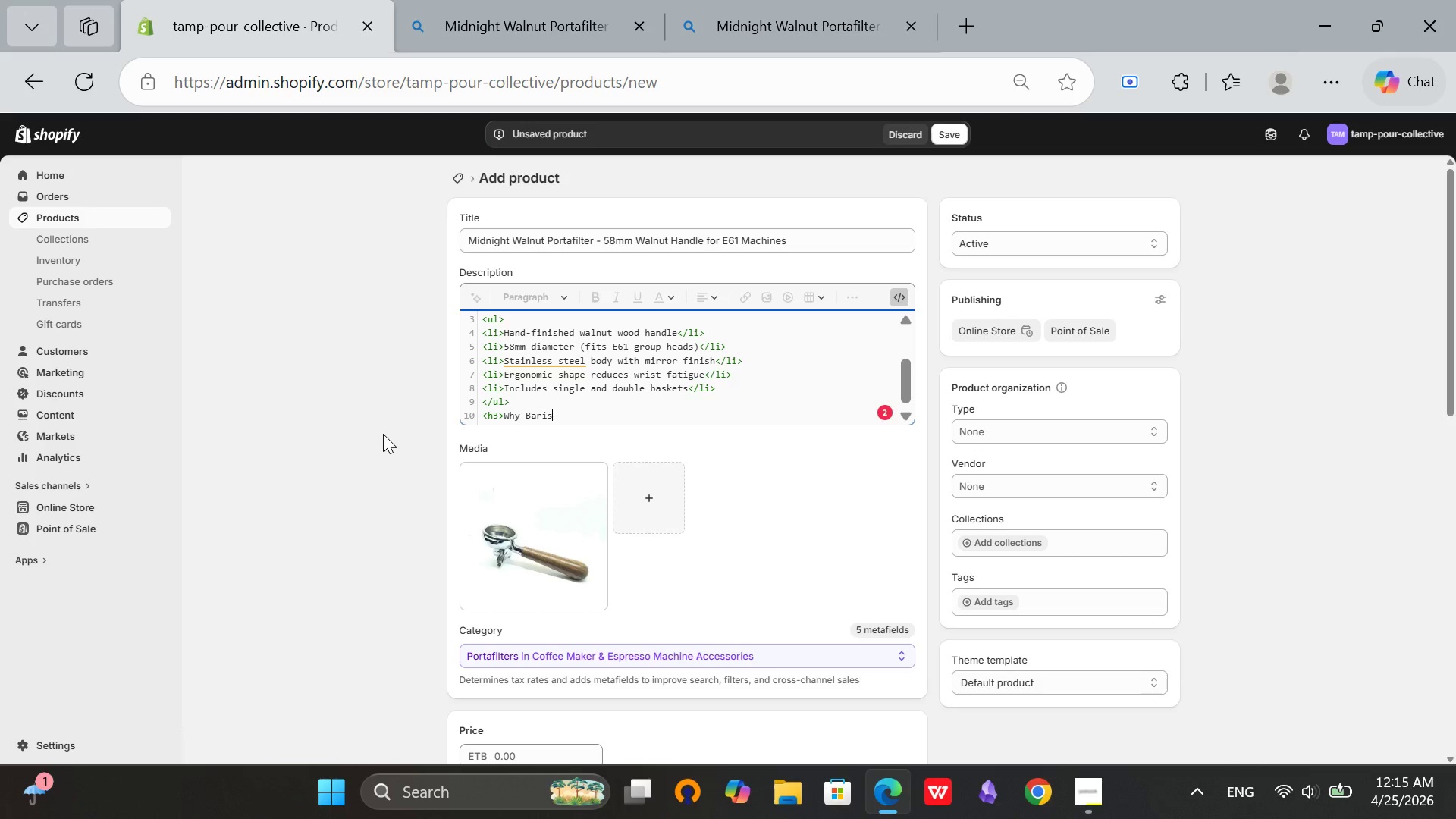 
type(tas Love It</h3>)
 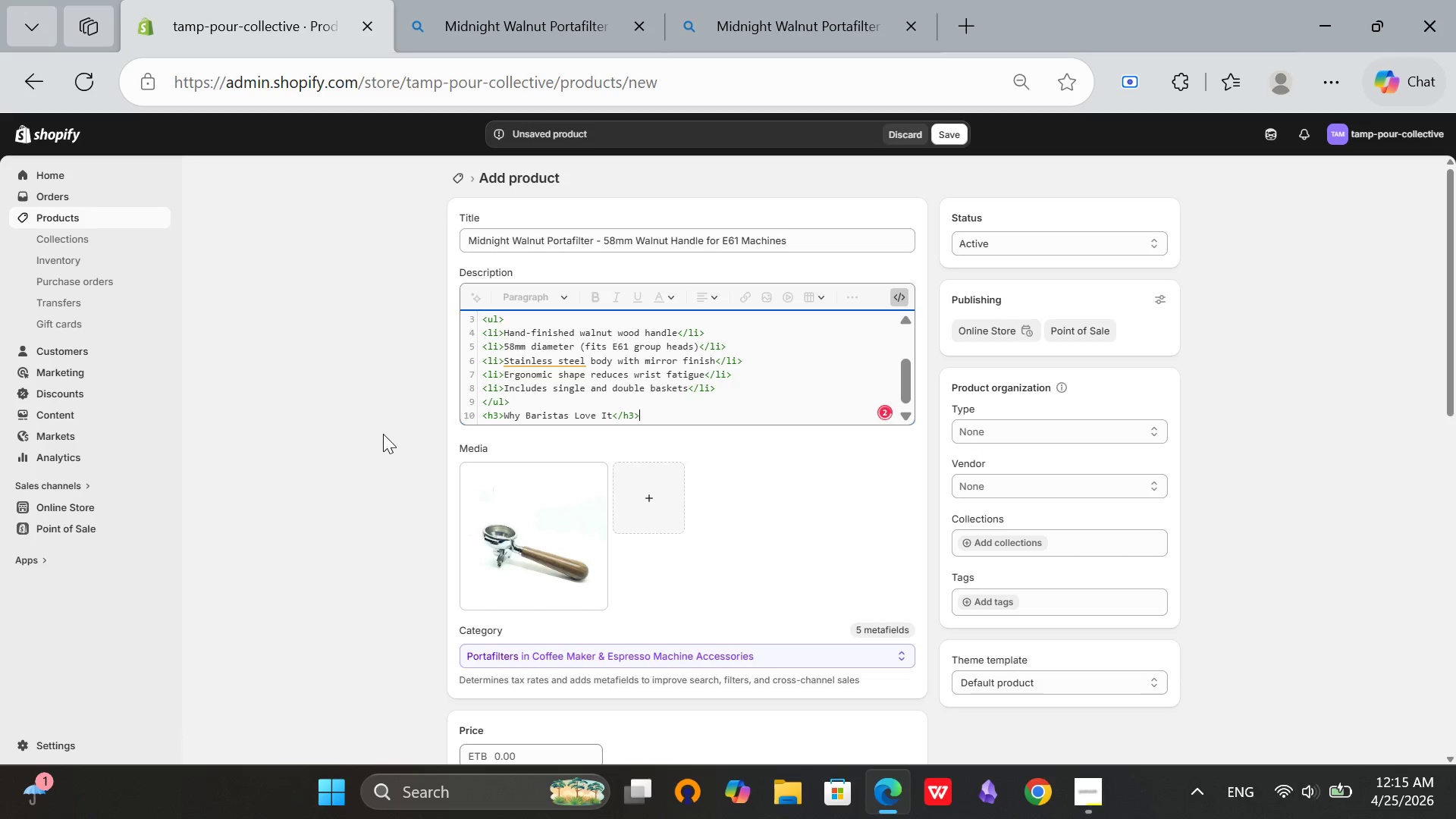 
 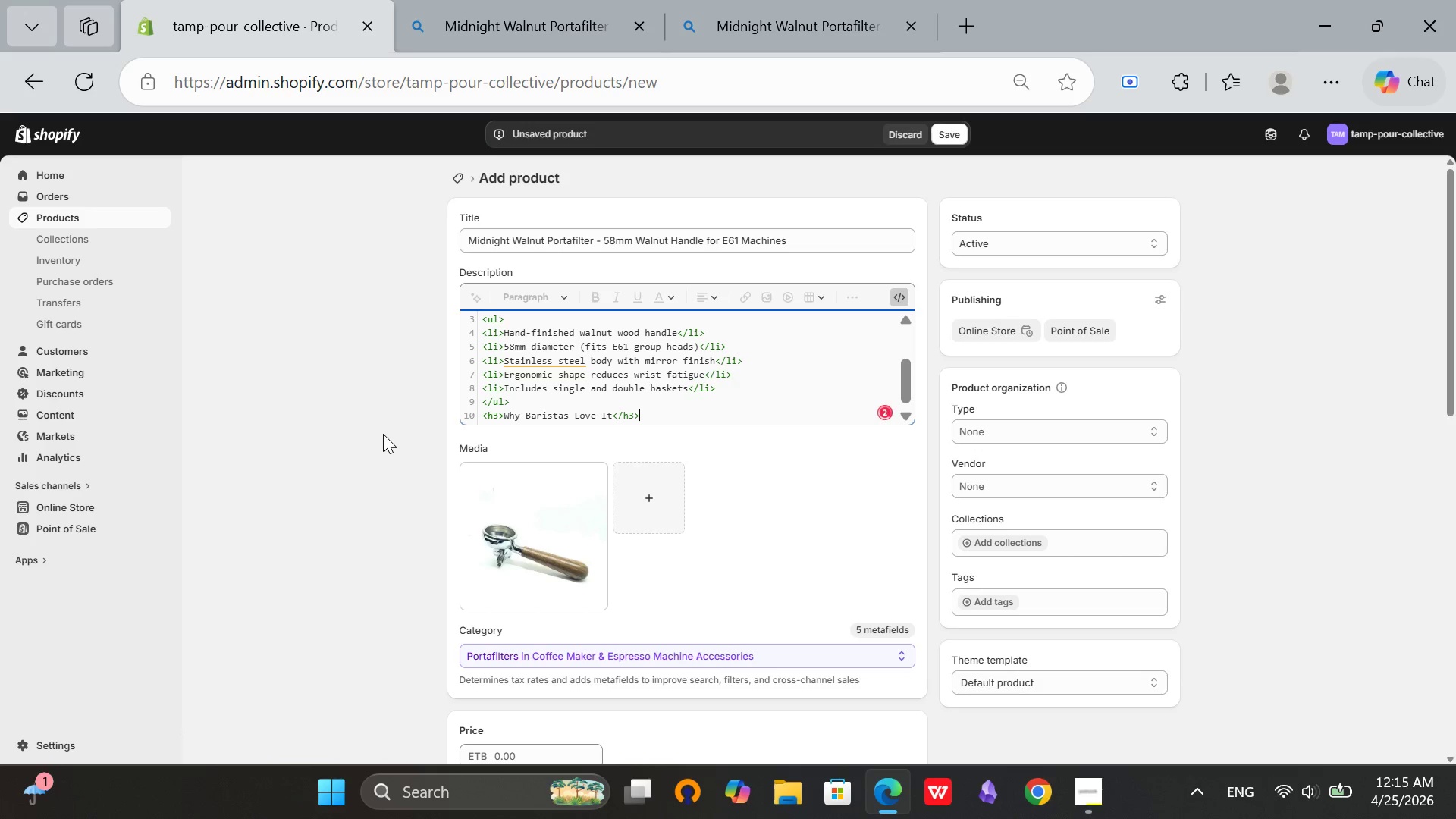 
key(Enter)
 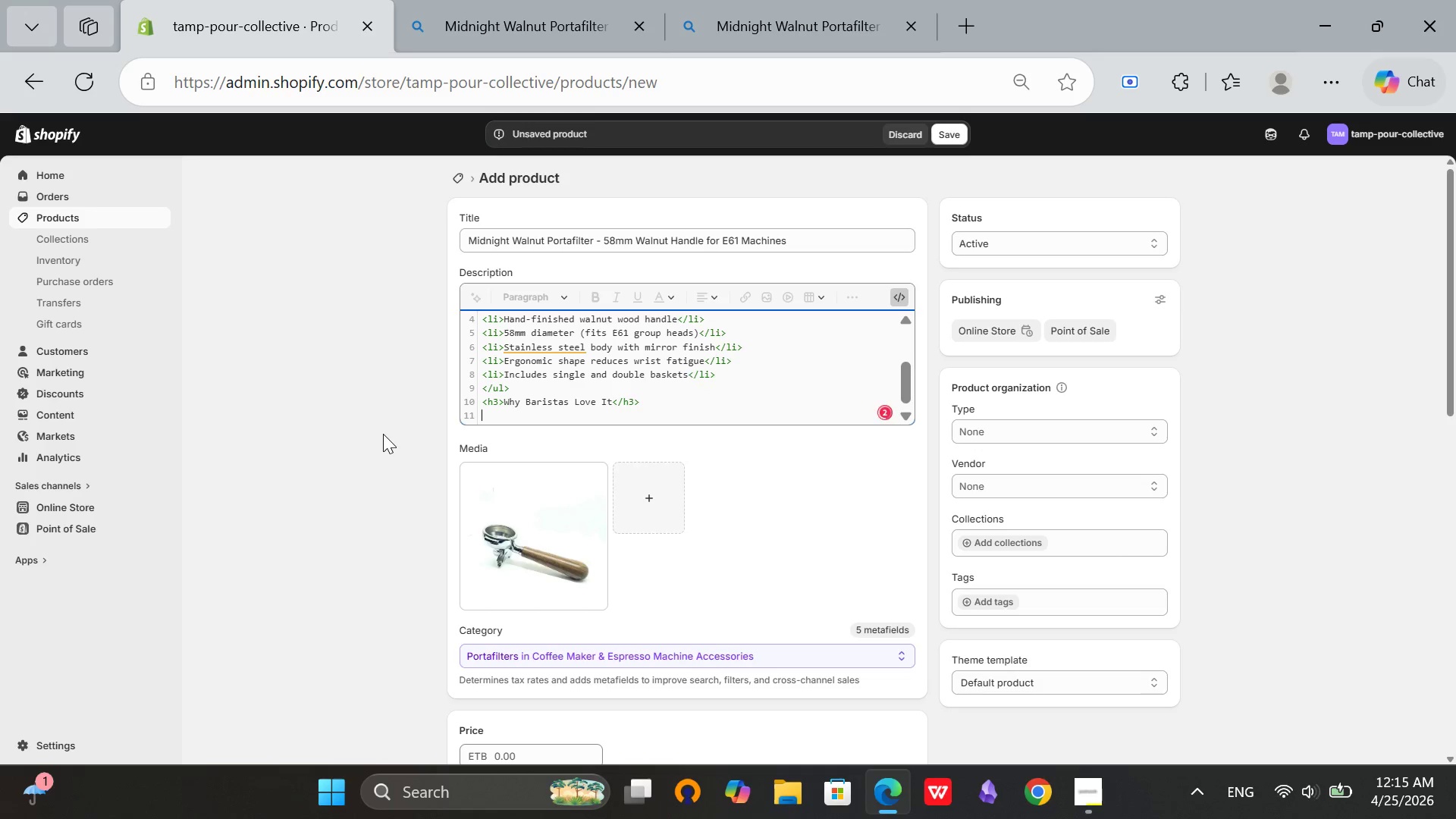 
key(Shift+Comma)
 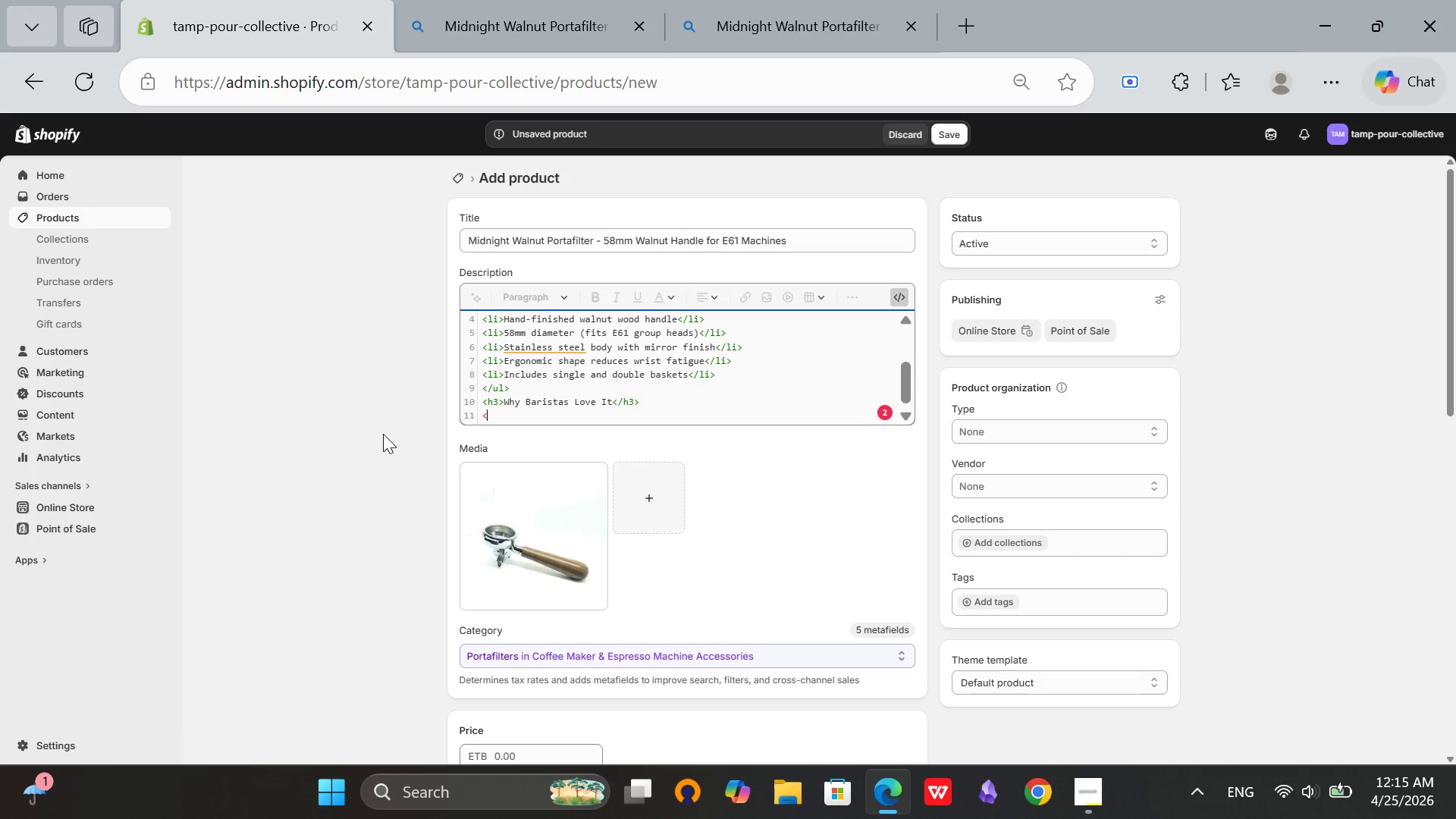 
key(Backspace)
type(<p>The natural walnut wood develops a rich patna over time.)
 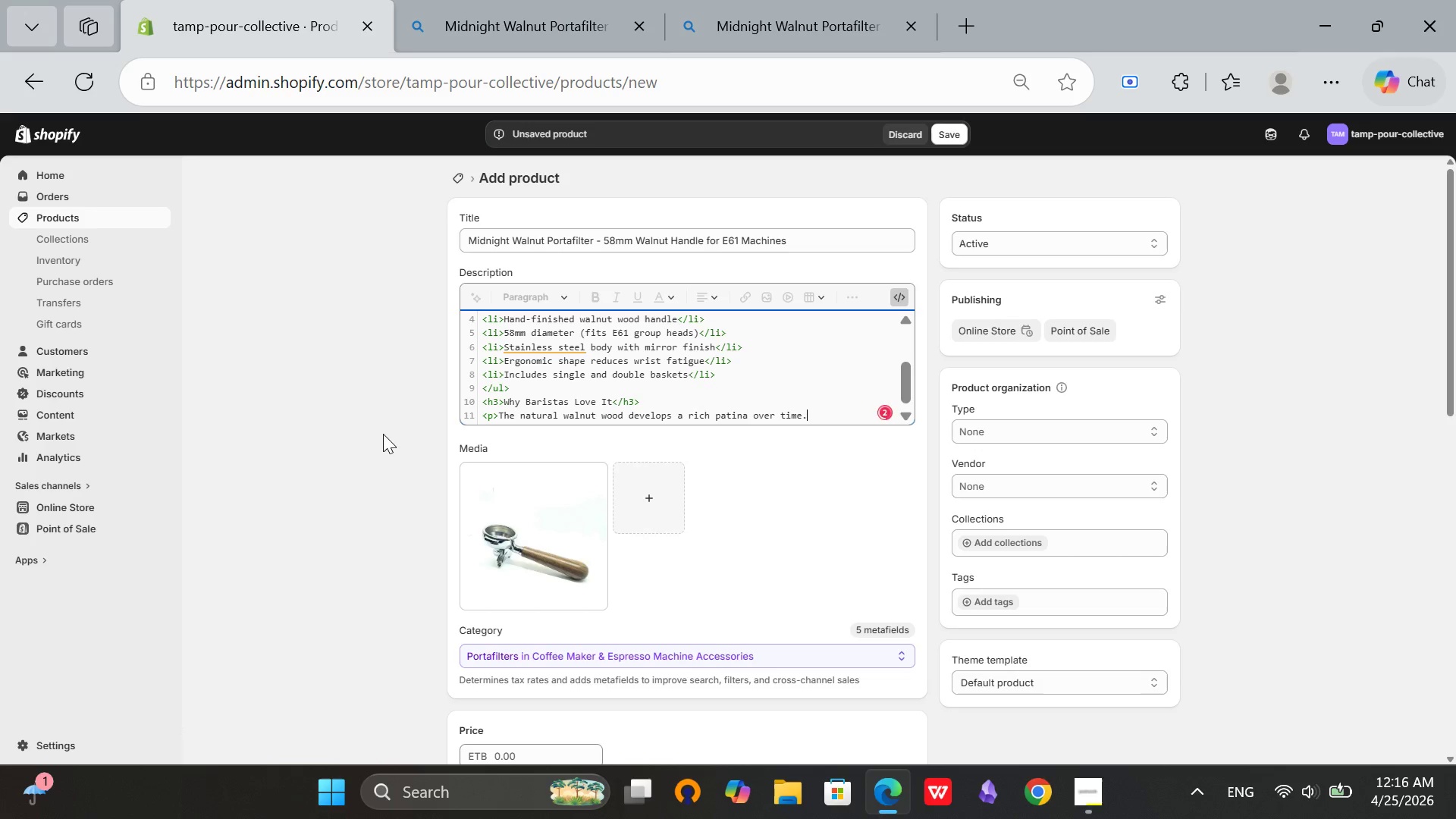 
wait(7.48)
 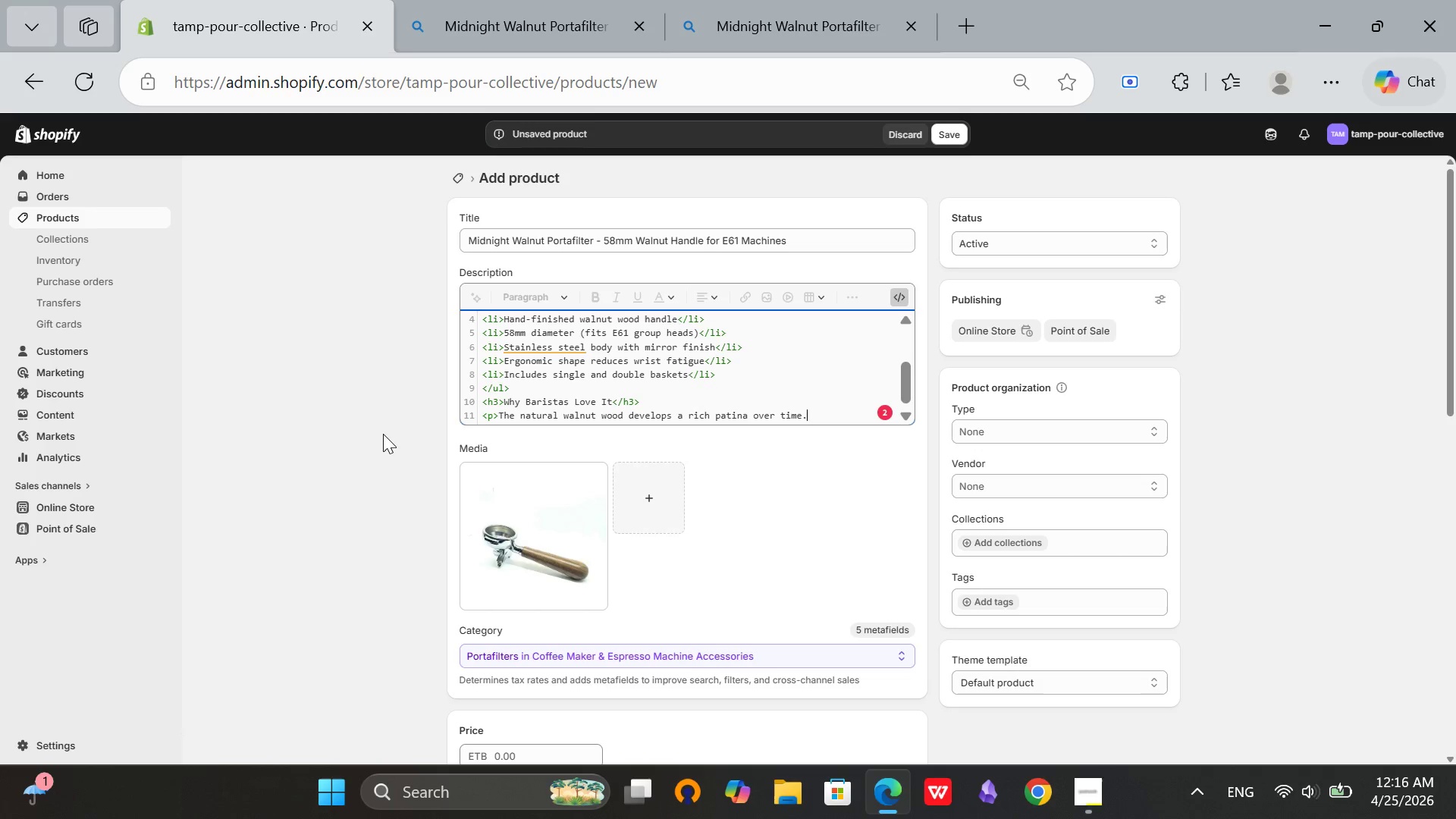 
type( Each)
 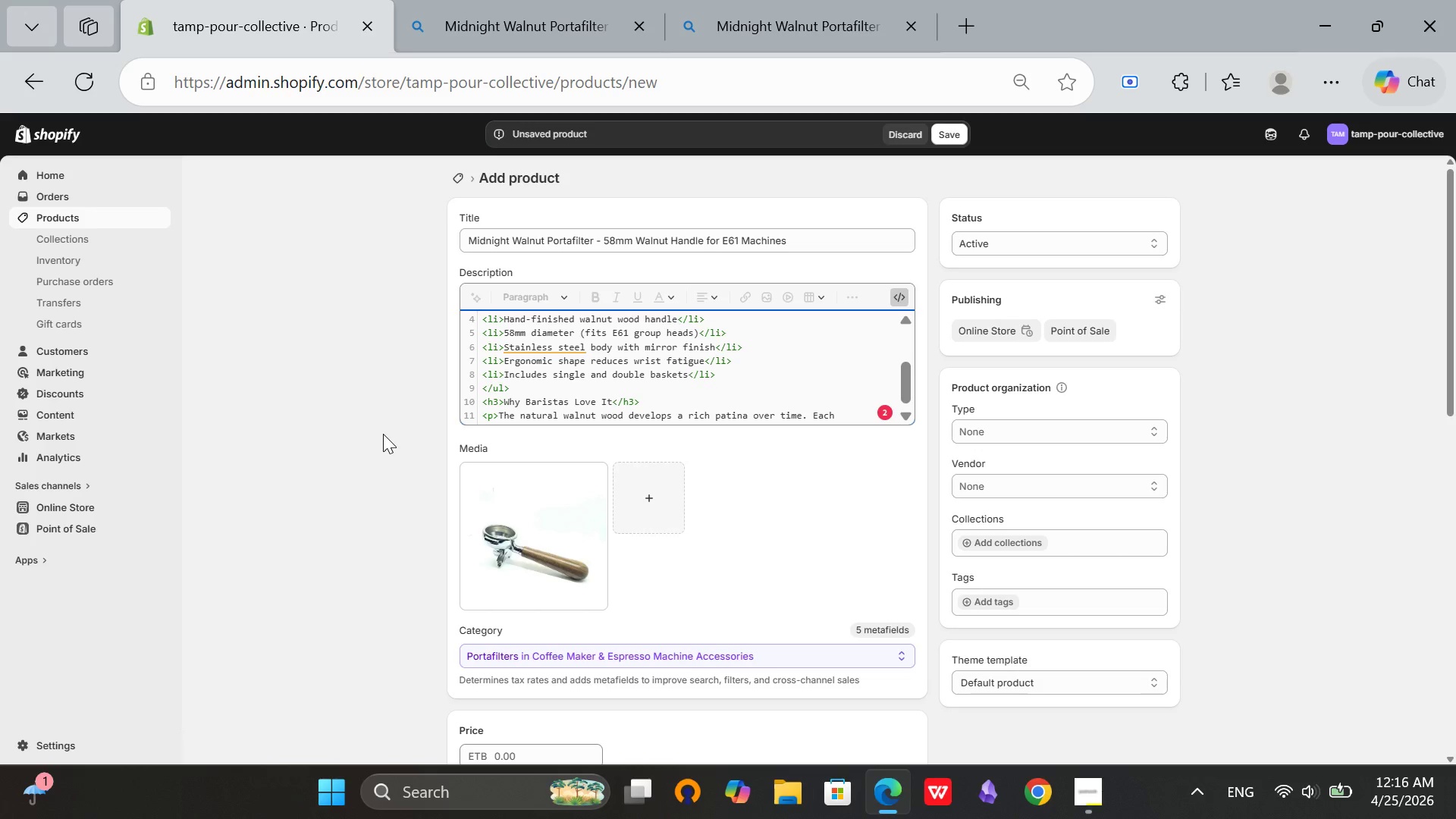 
wait(8.47)
 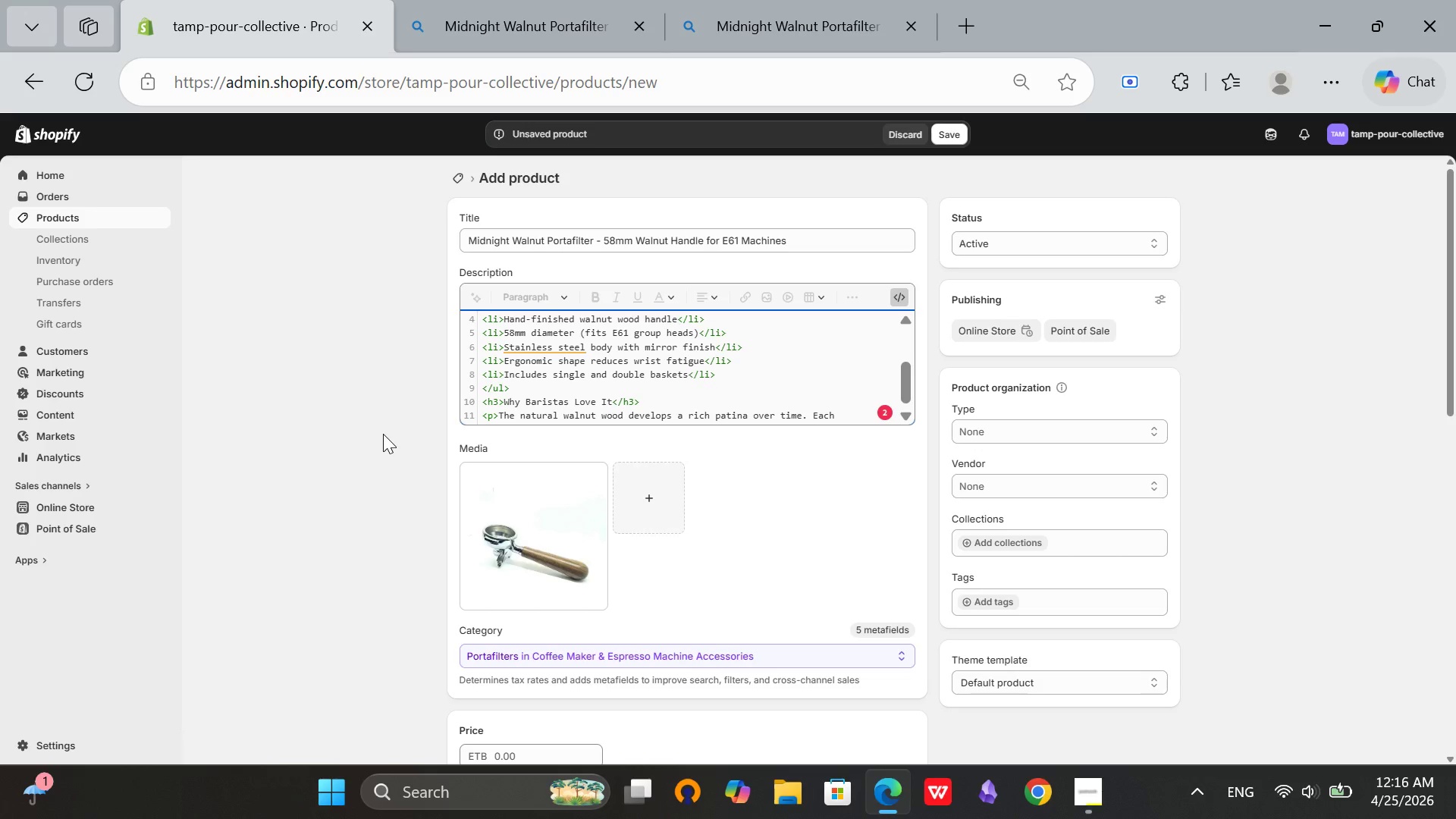 
type( handle is unique with individual)
 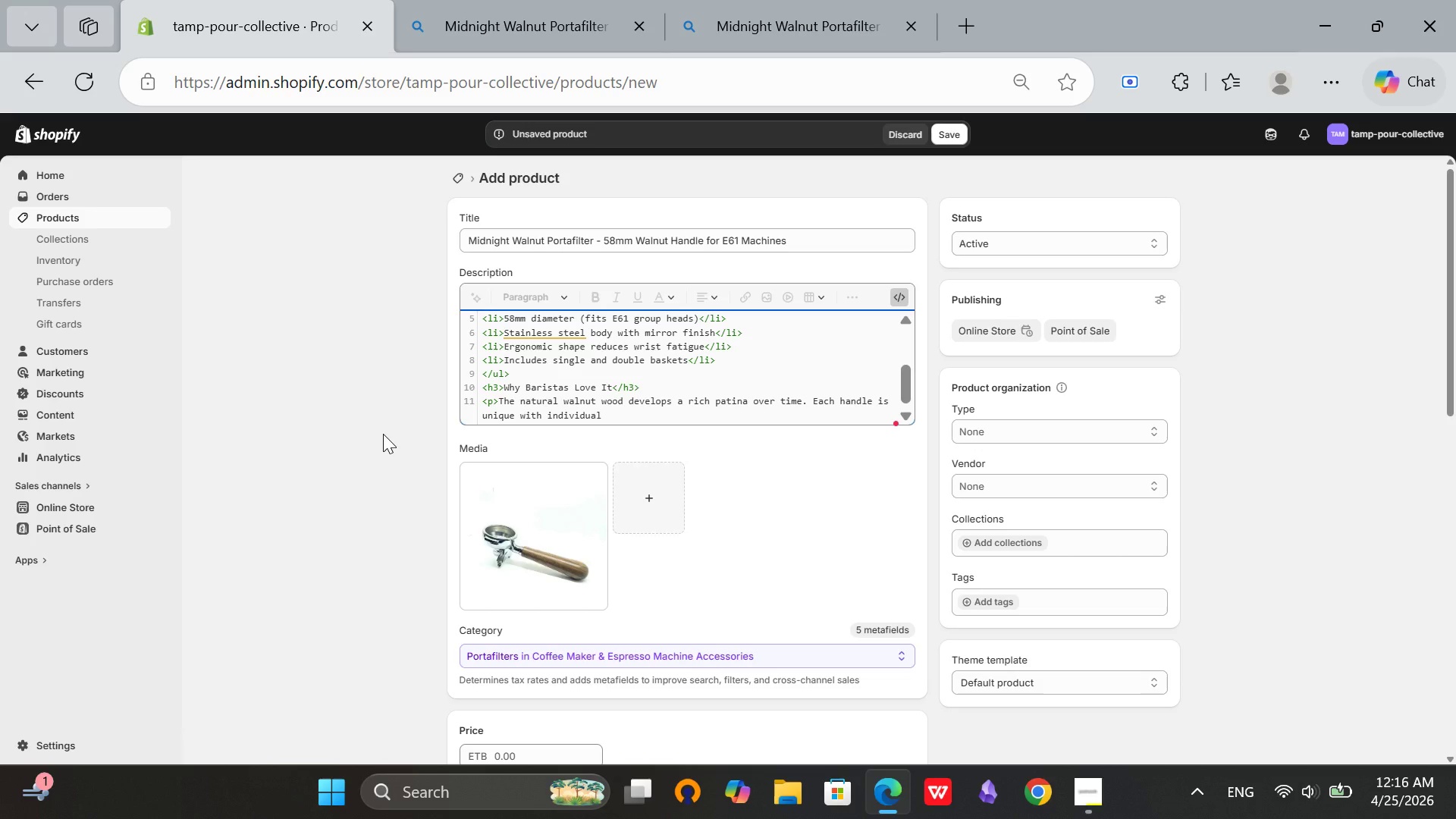 
wait(7.42)
 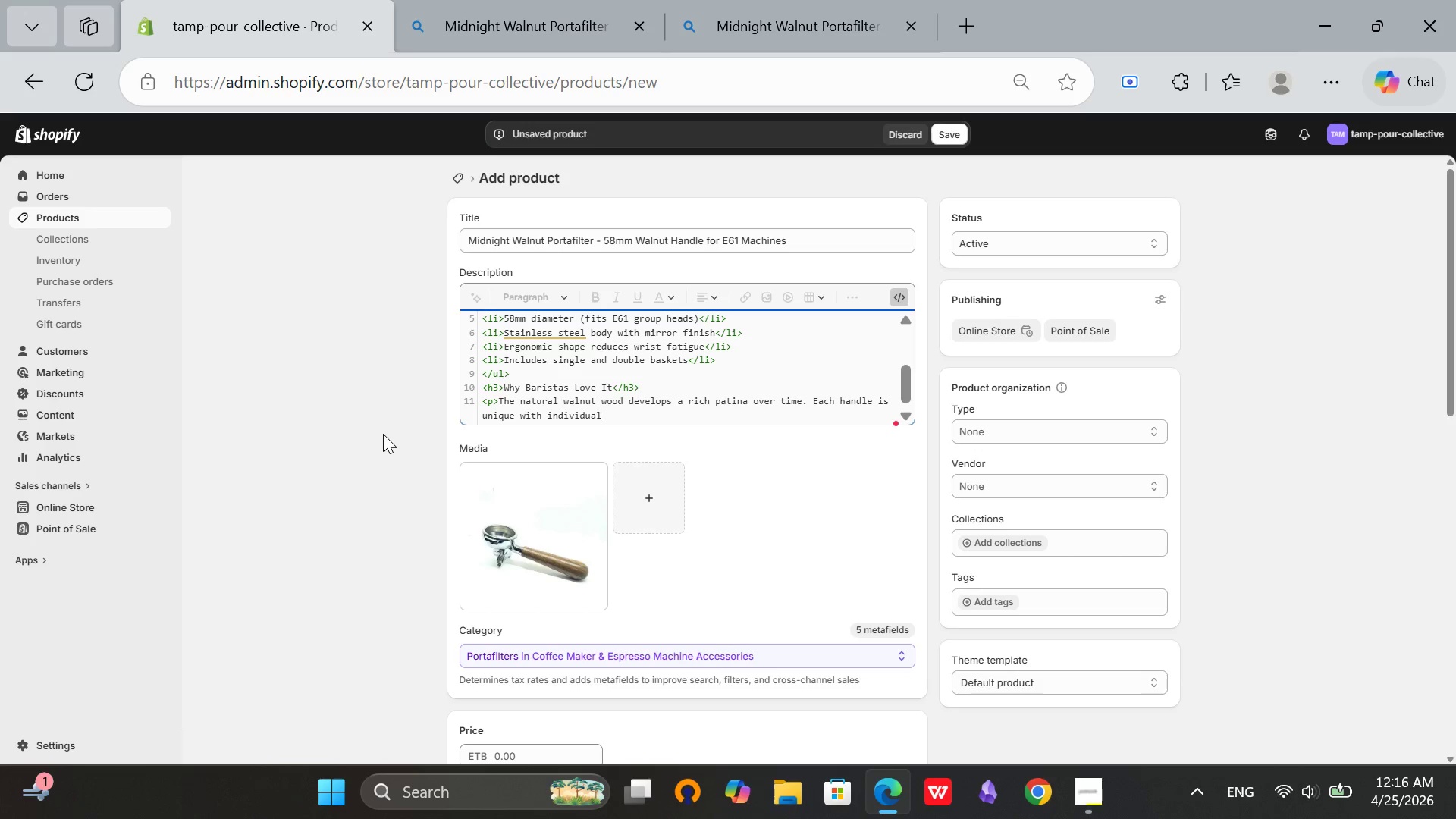 
type( grain patterns. The)
 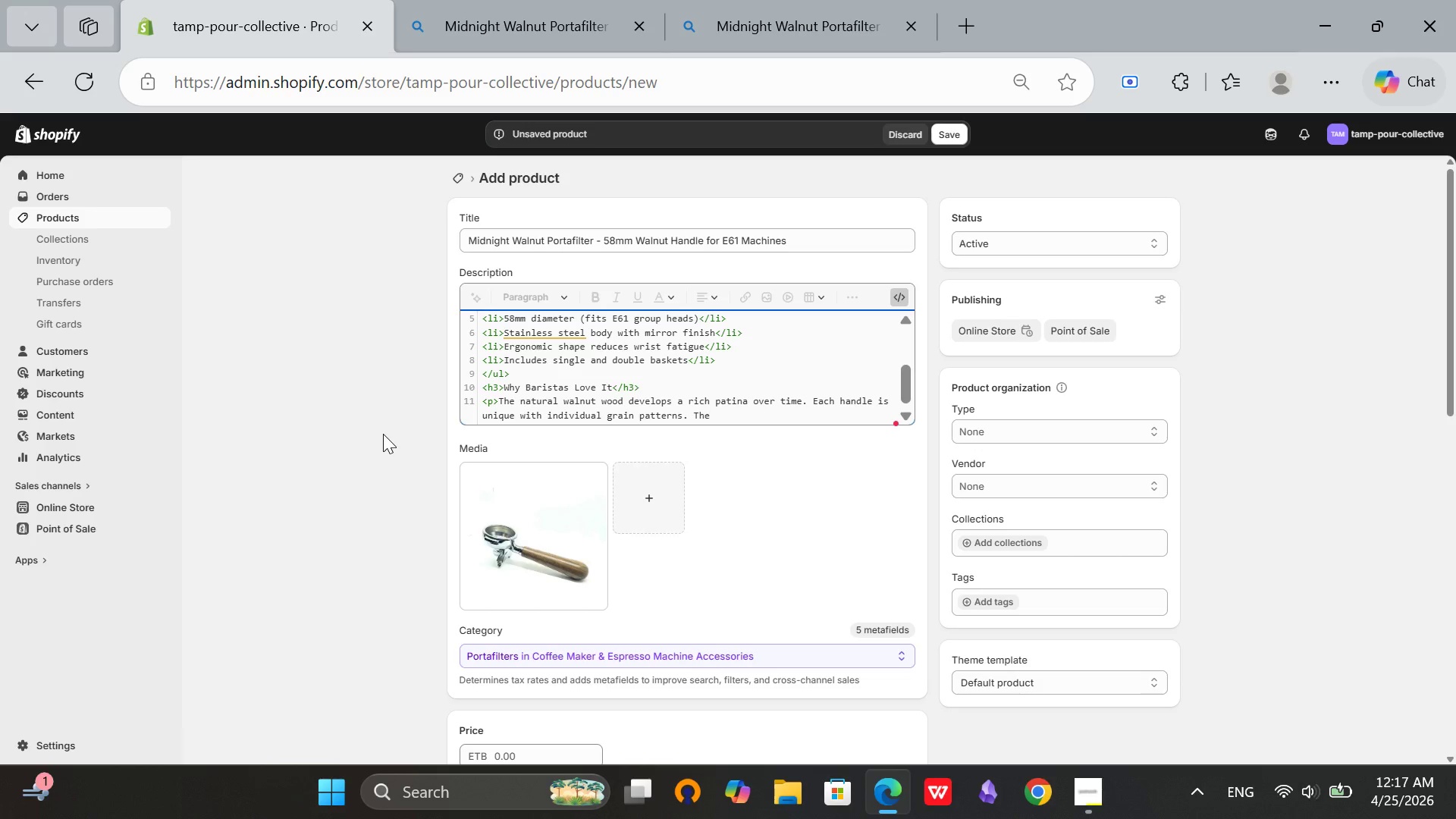 
type( weight is perfecty balanced for smooth locking into the group head.</p>)
 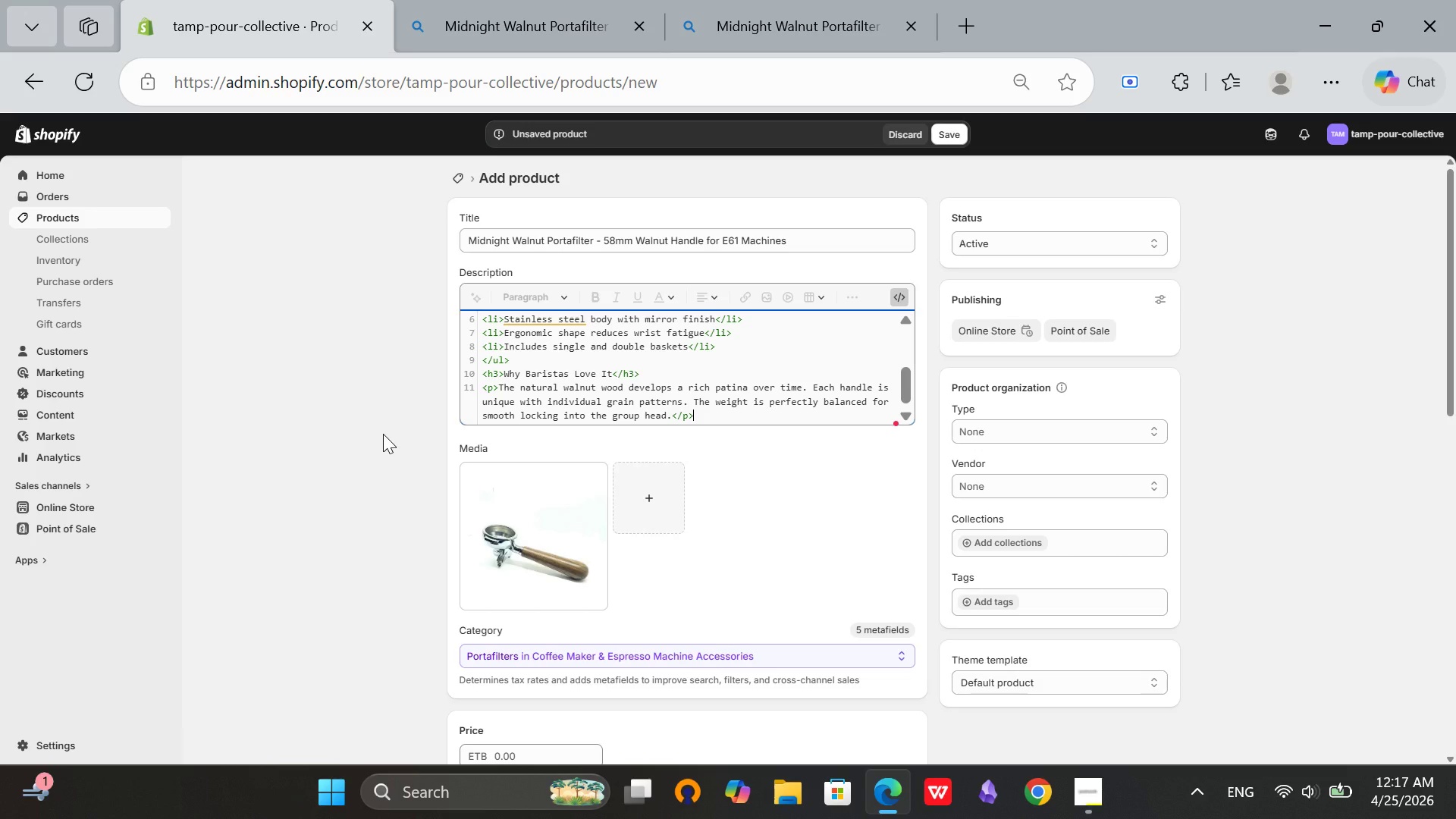 
left_click([1072, 488])
 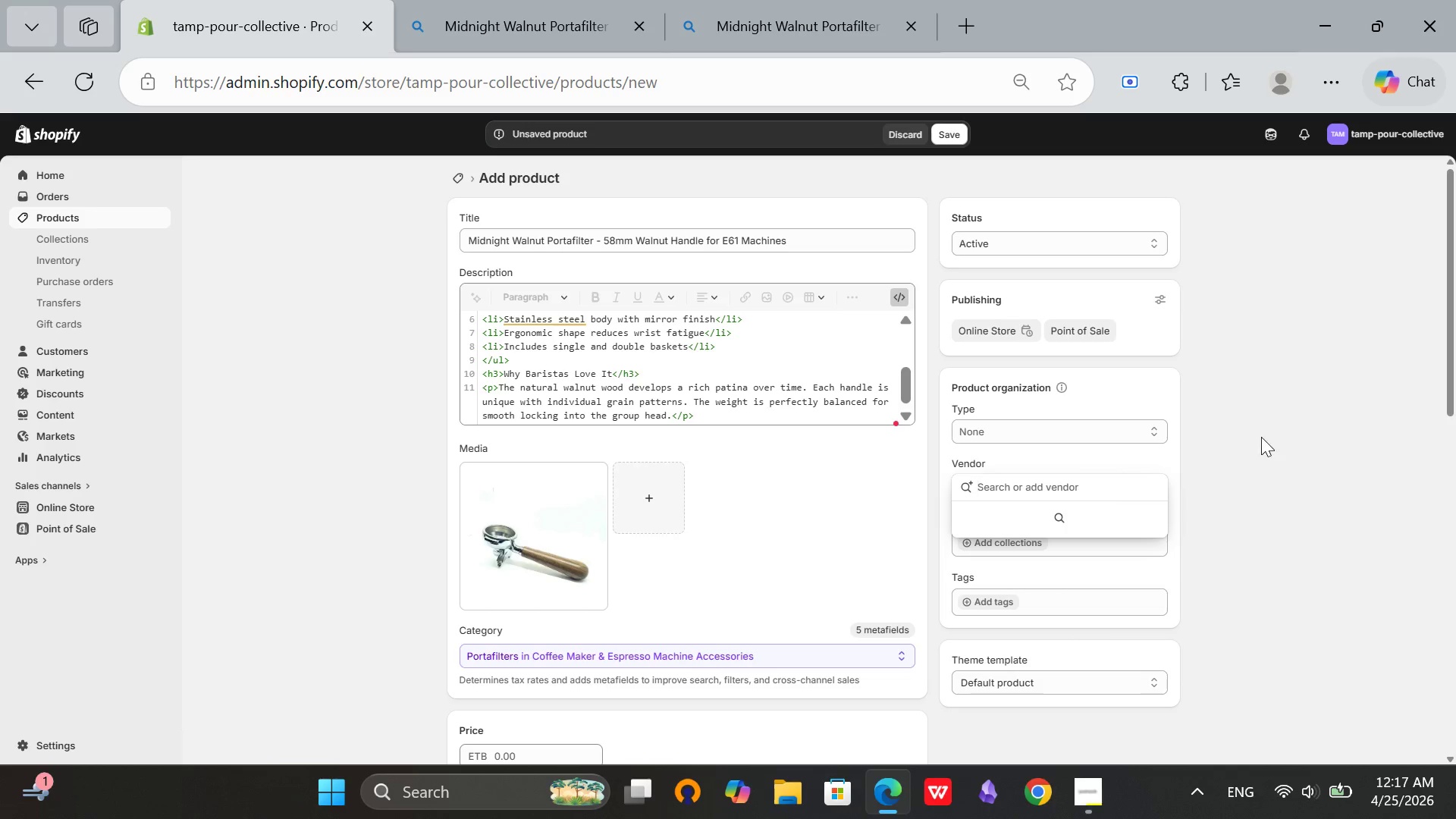 
left_click([1263, 436])
 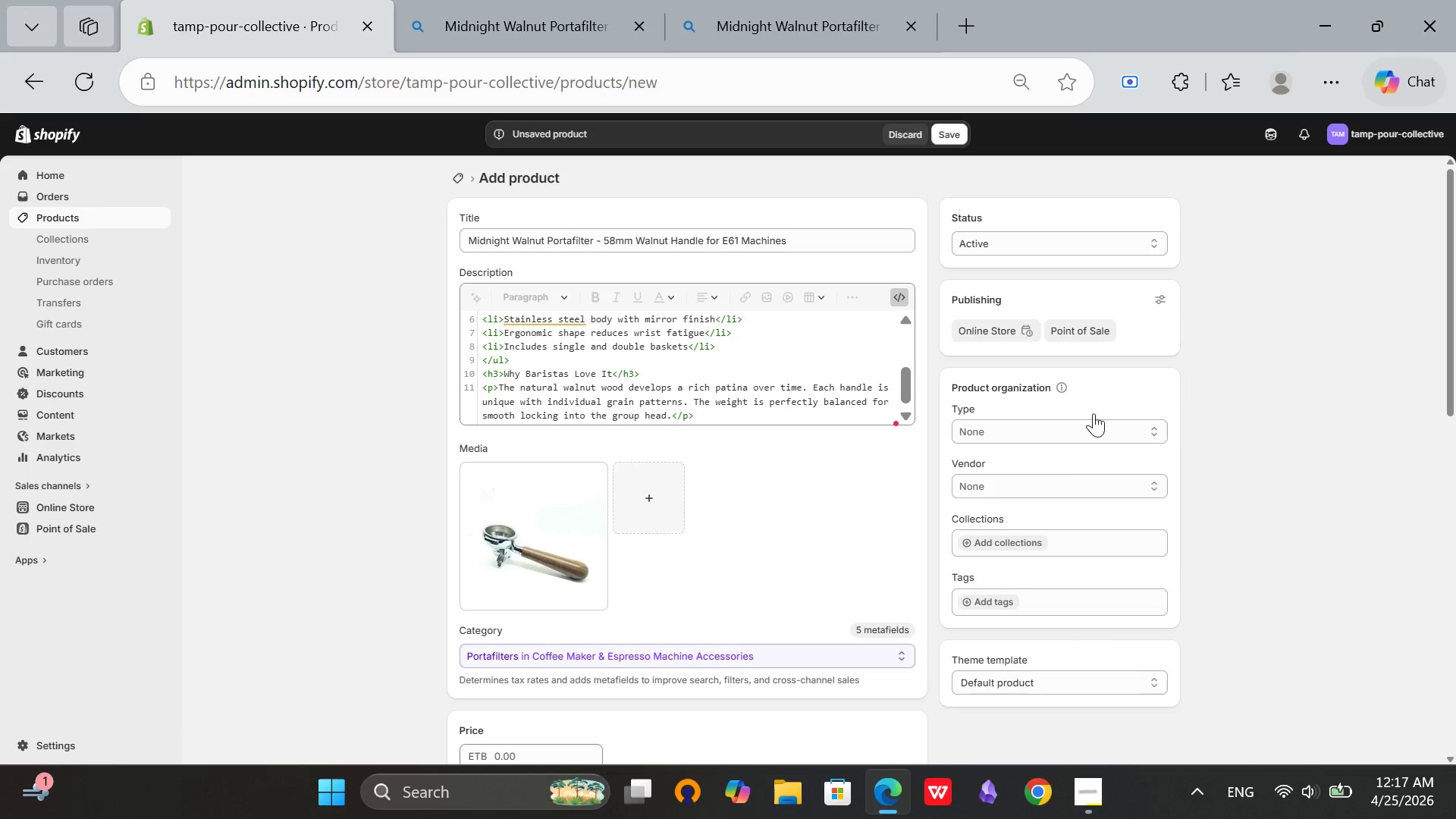 
left_click([1022, 427])
 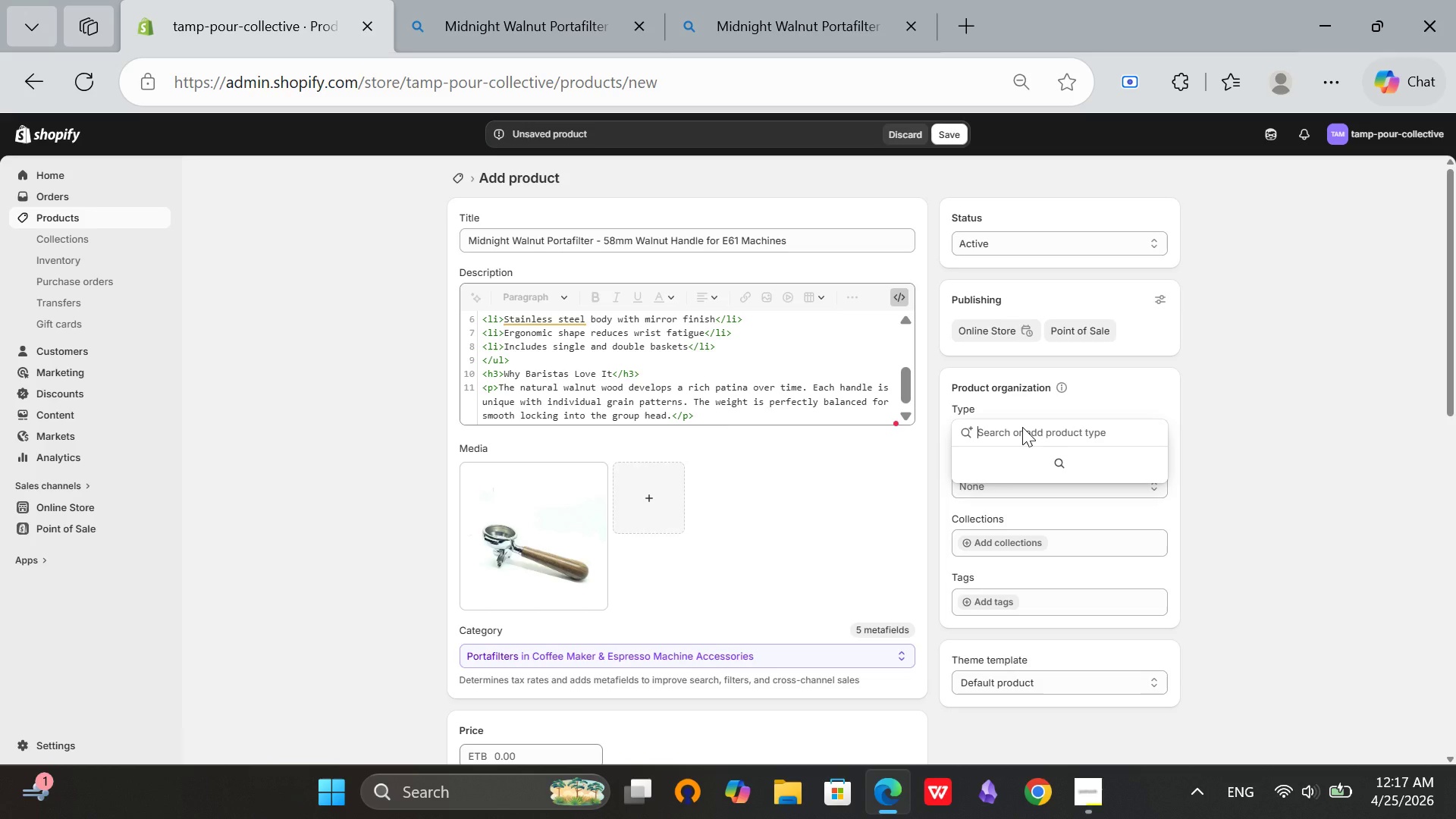 
type(Portafilter)
 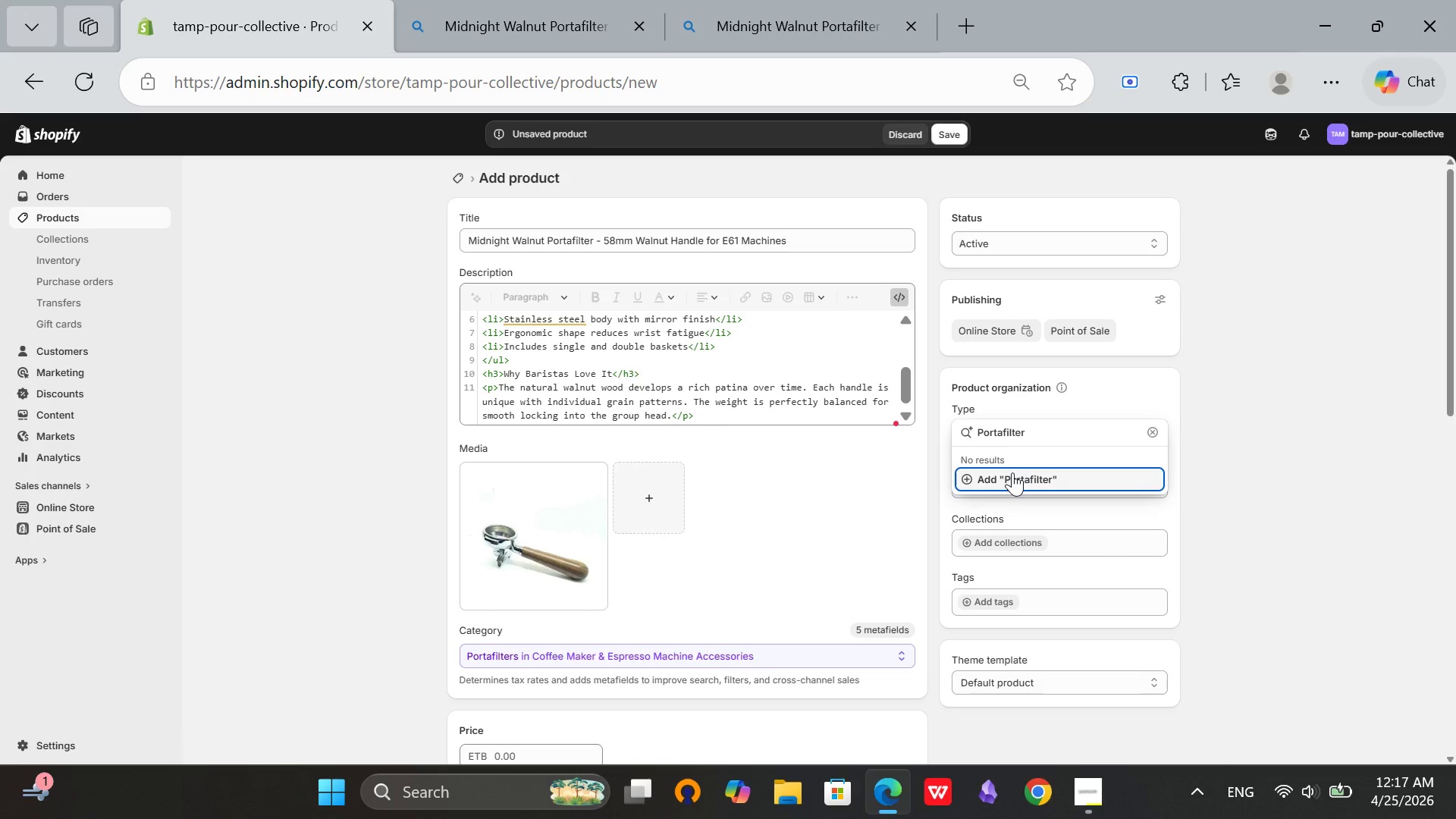 
left_click([1012, 474])
 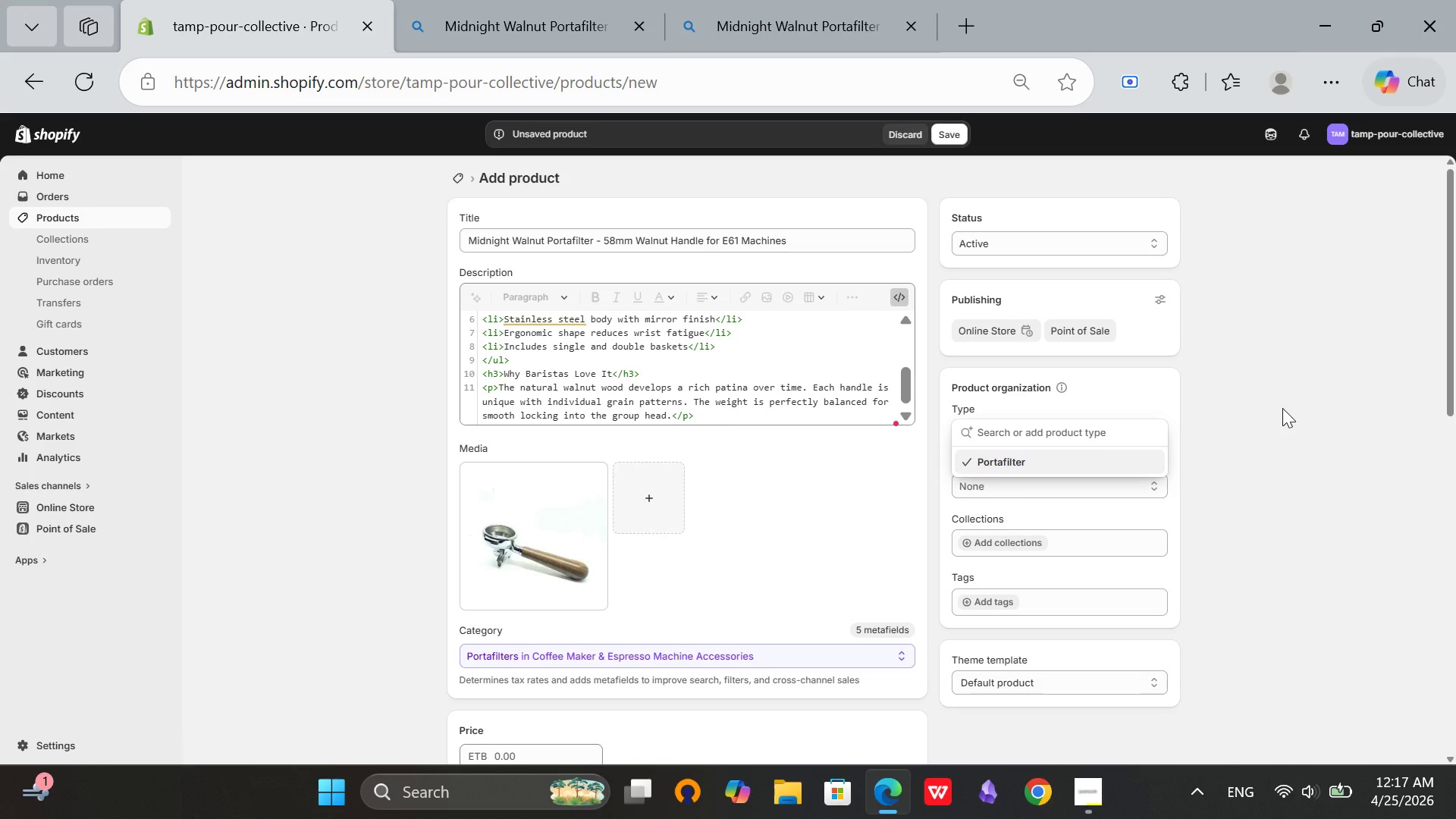 
wait(8.05)
 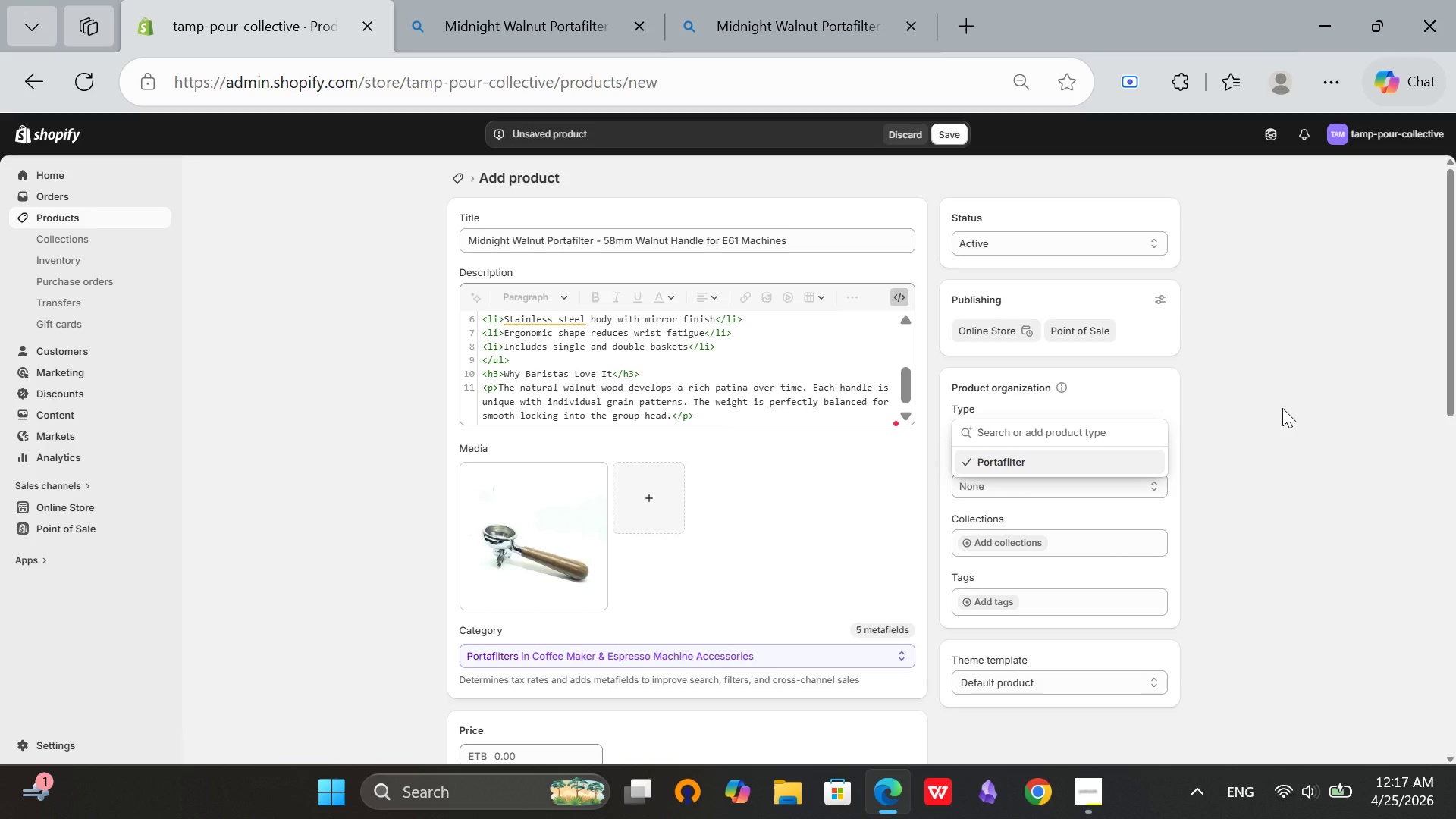 
scroll: coordinate [1154, 538], scroll_direction: down, amount: 1.0
 